 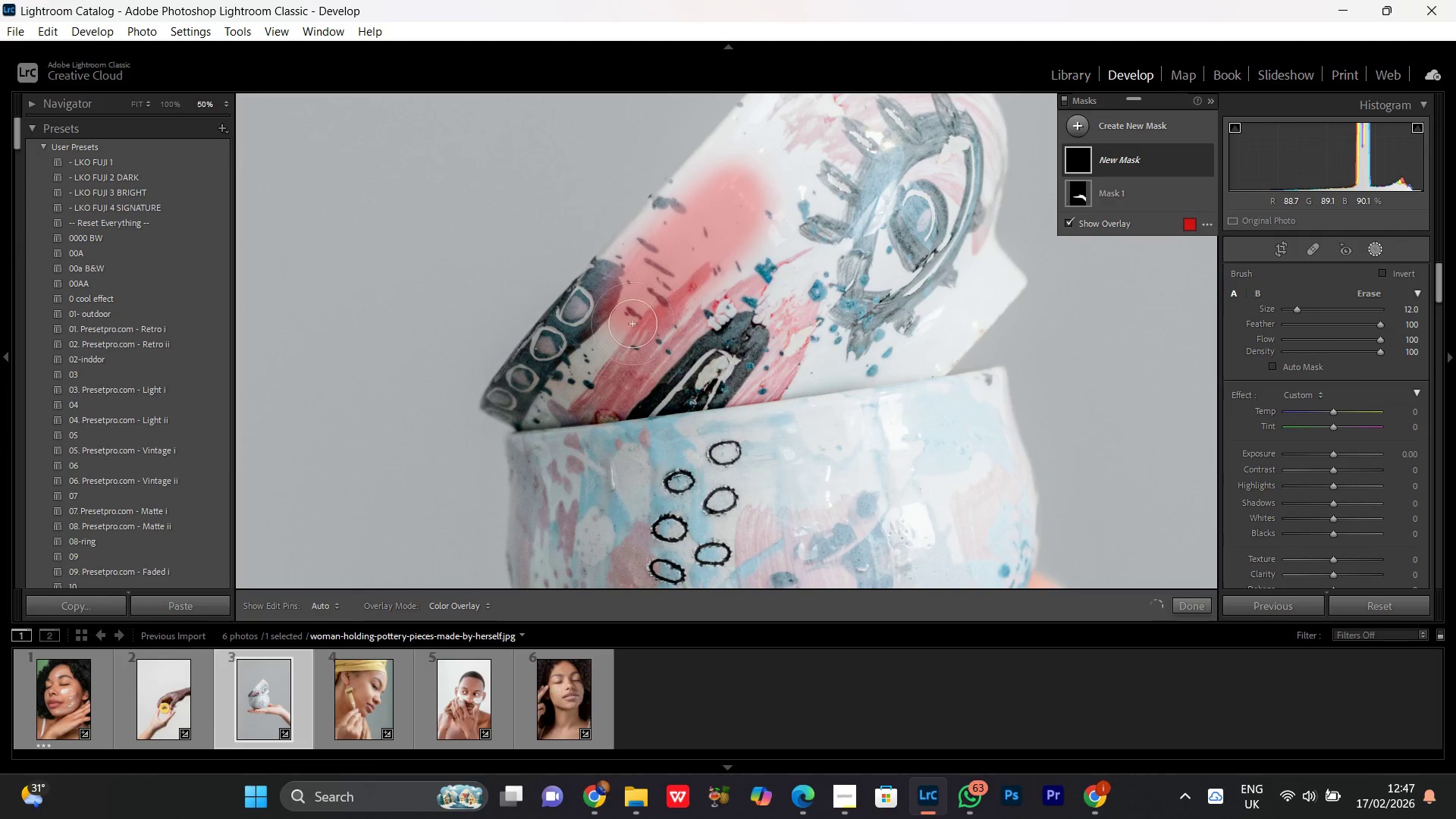 
scroll: coordinate [683, 228], scroll_direction: down, amount: 6.0
 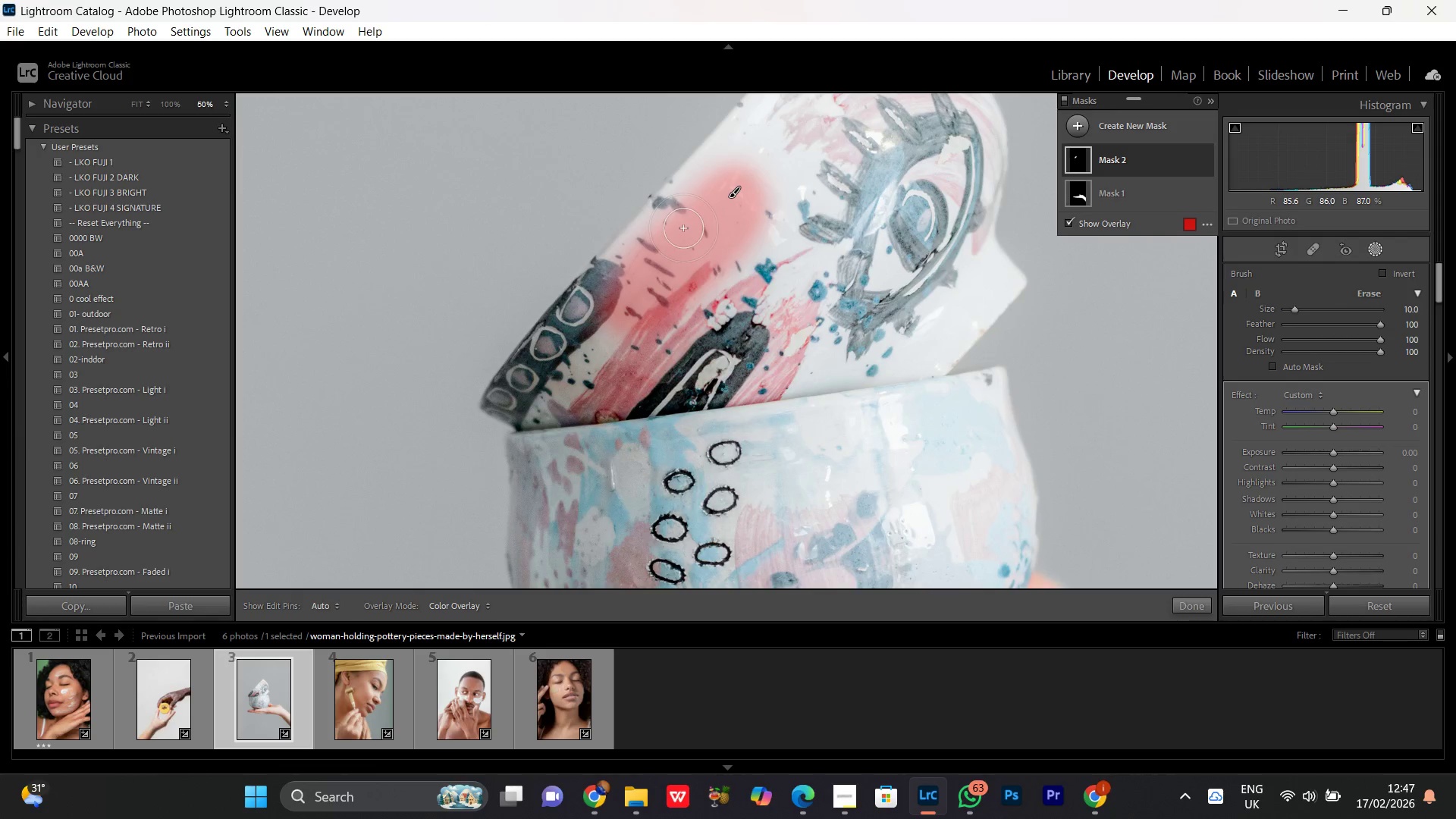 
scroll: coordinate [683, 228], scroll_direction: up, amount: 1.0
 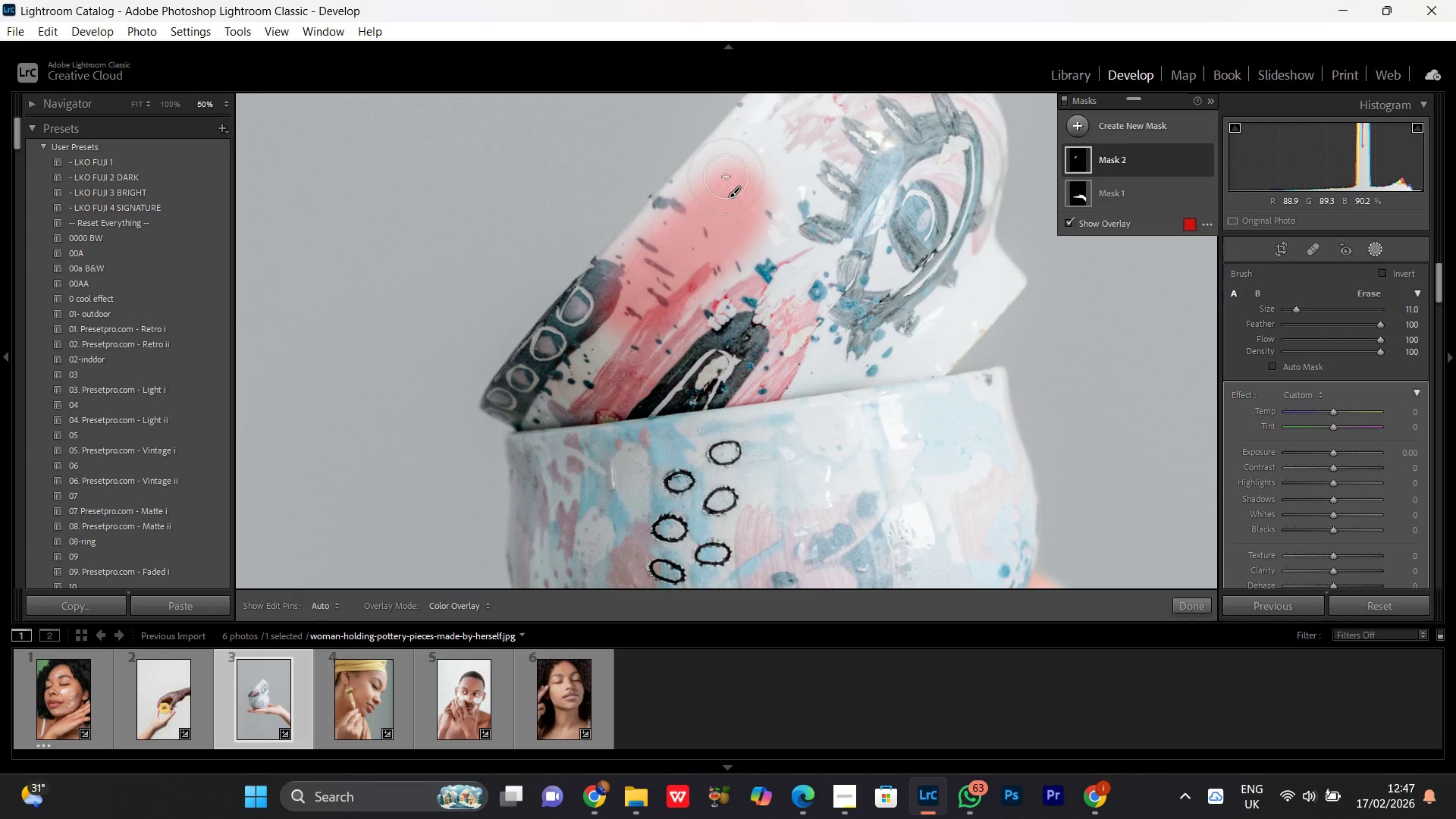 
left_click_drag(start_coordinate=[726, 177], to_coordinate=[576, 463])
 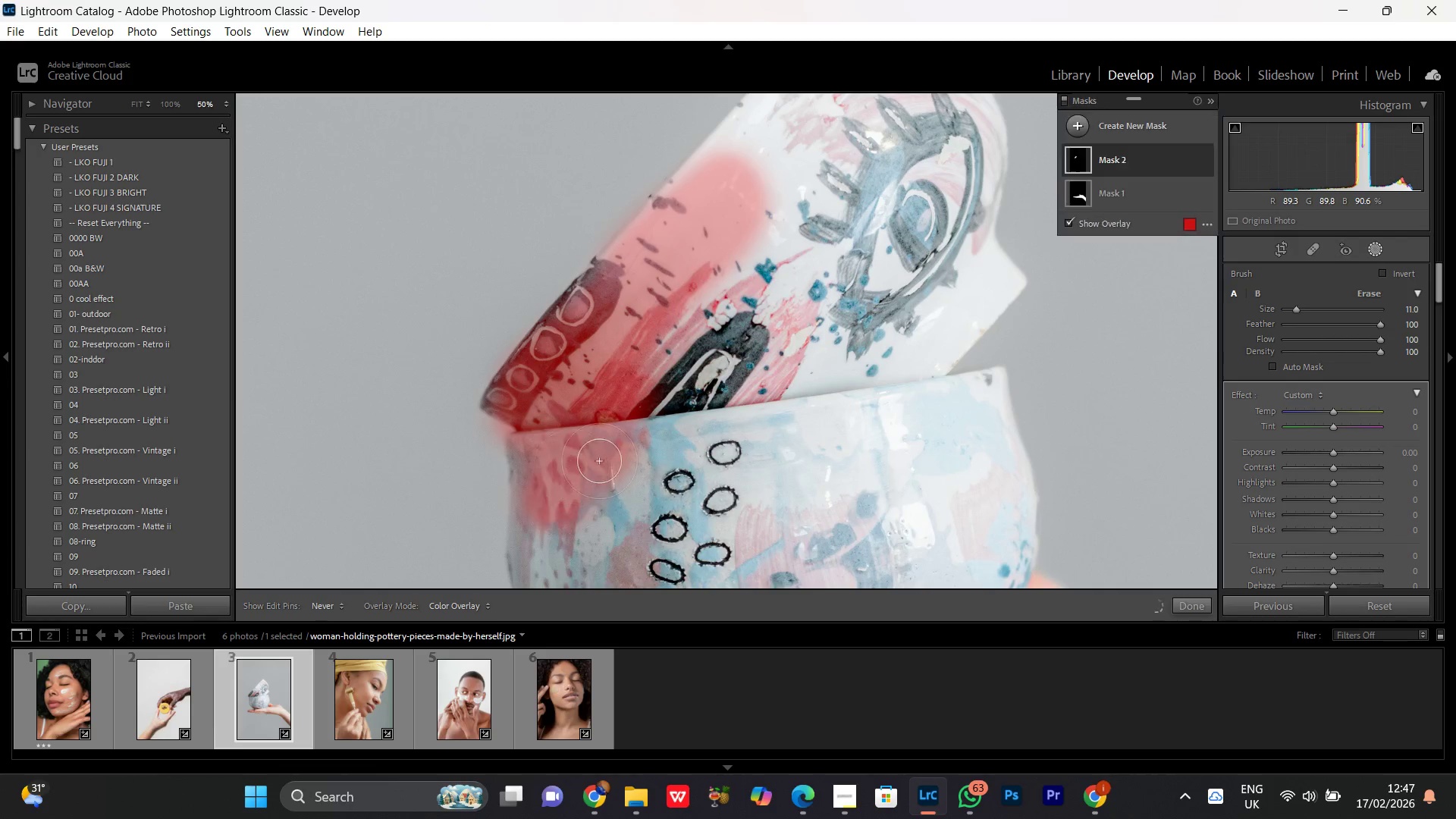 
hold_key(key=Space, duration=1.31)
 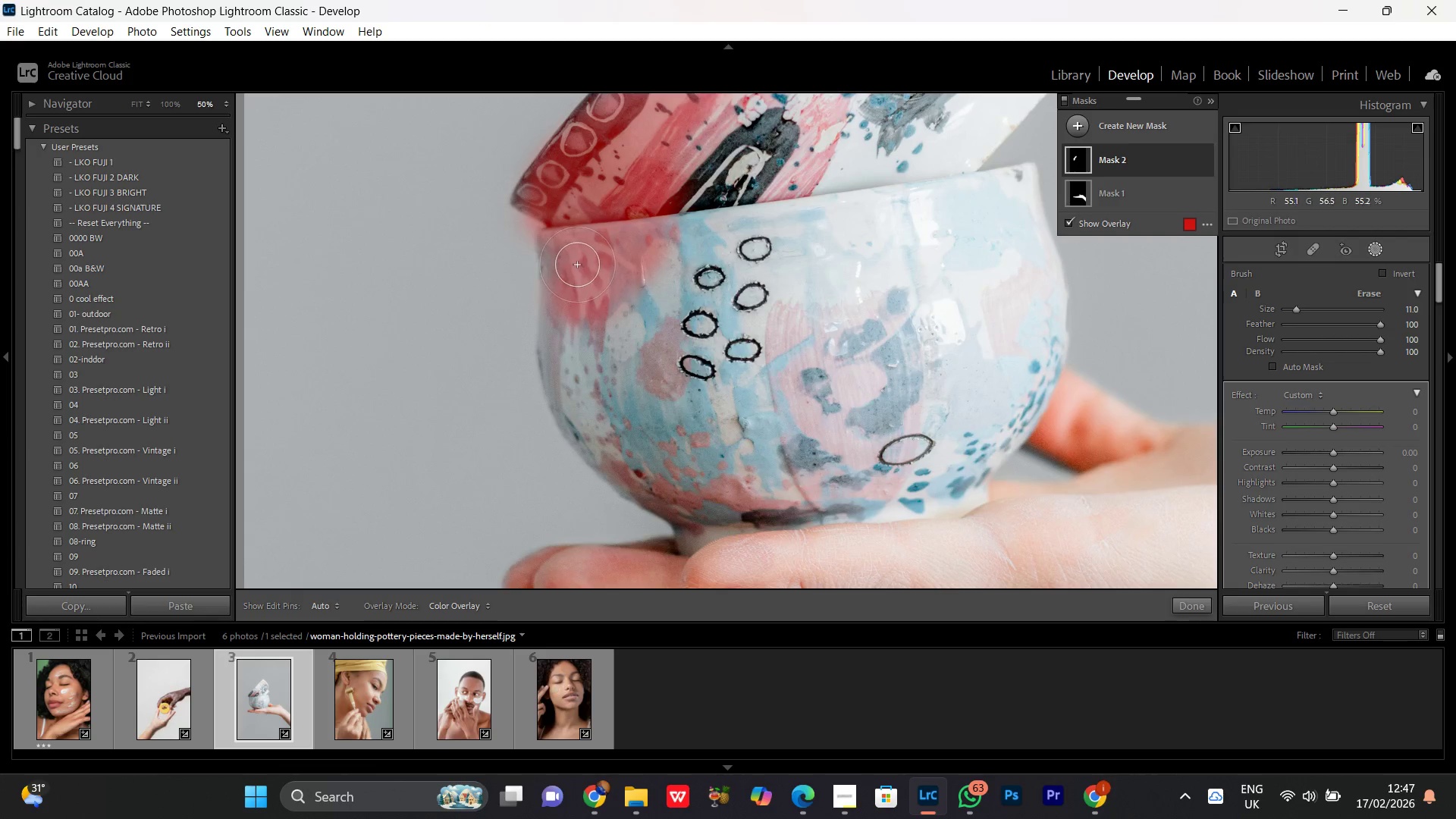 
left_click_drag(start_coordinate=[614, 462], to_coordinate=[645, 289])
 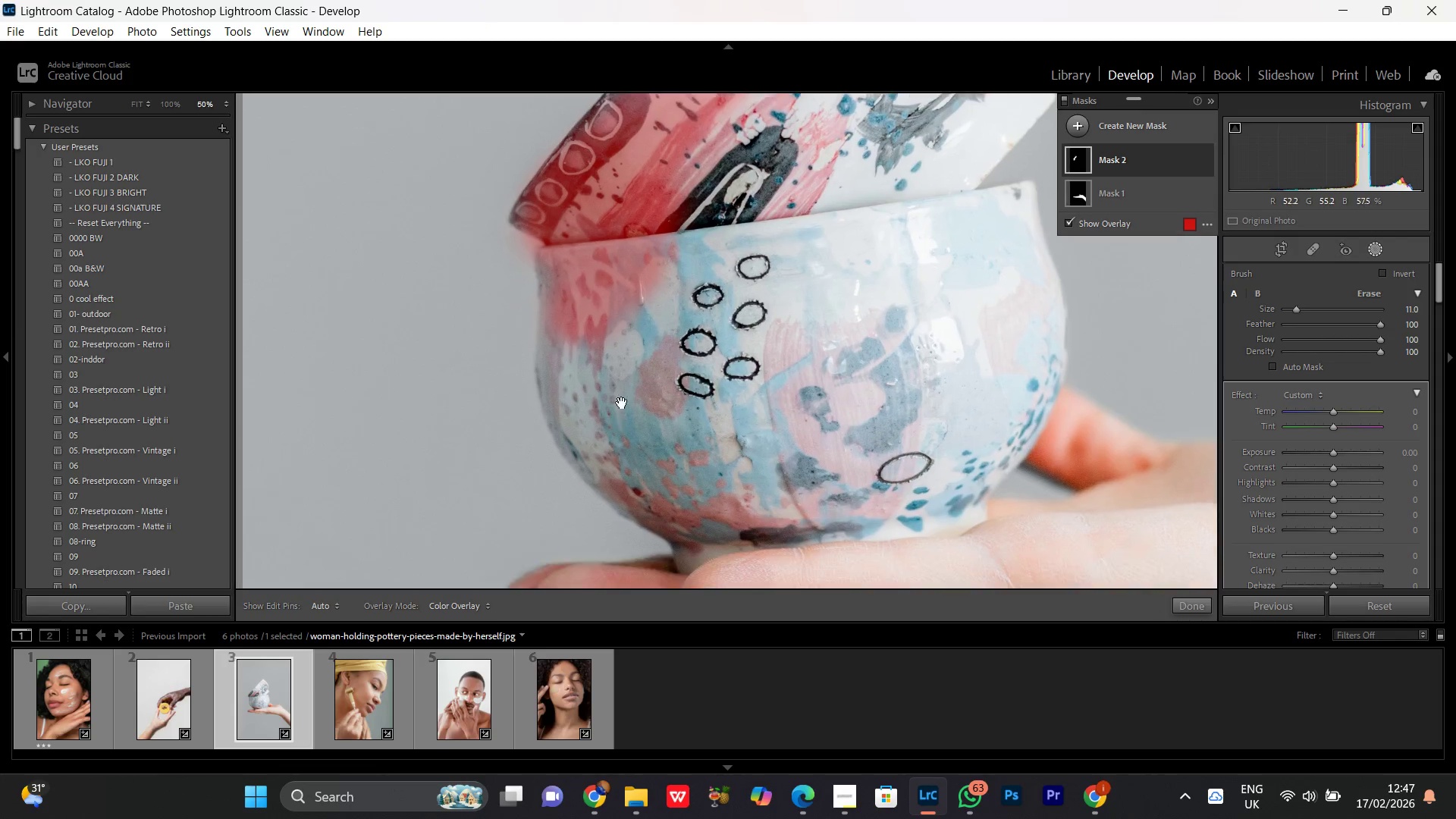 
left_click_drag(start_coordinate=[613, 449], to_coordinate=[622, 399])
 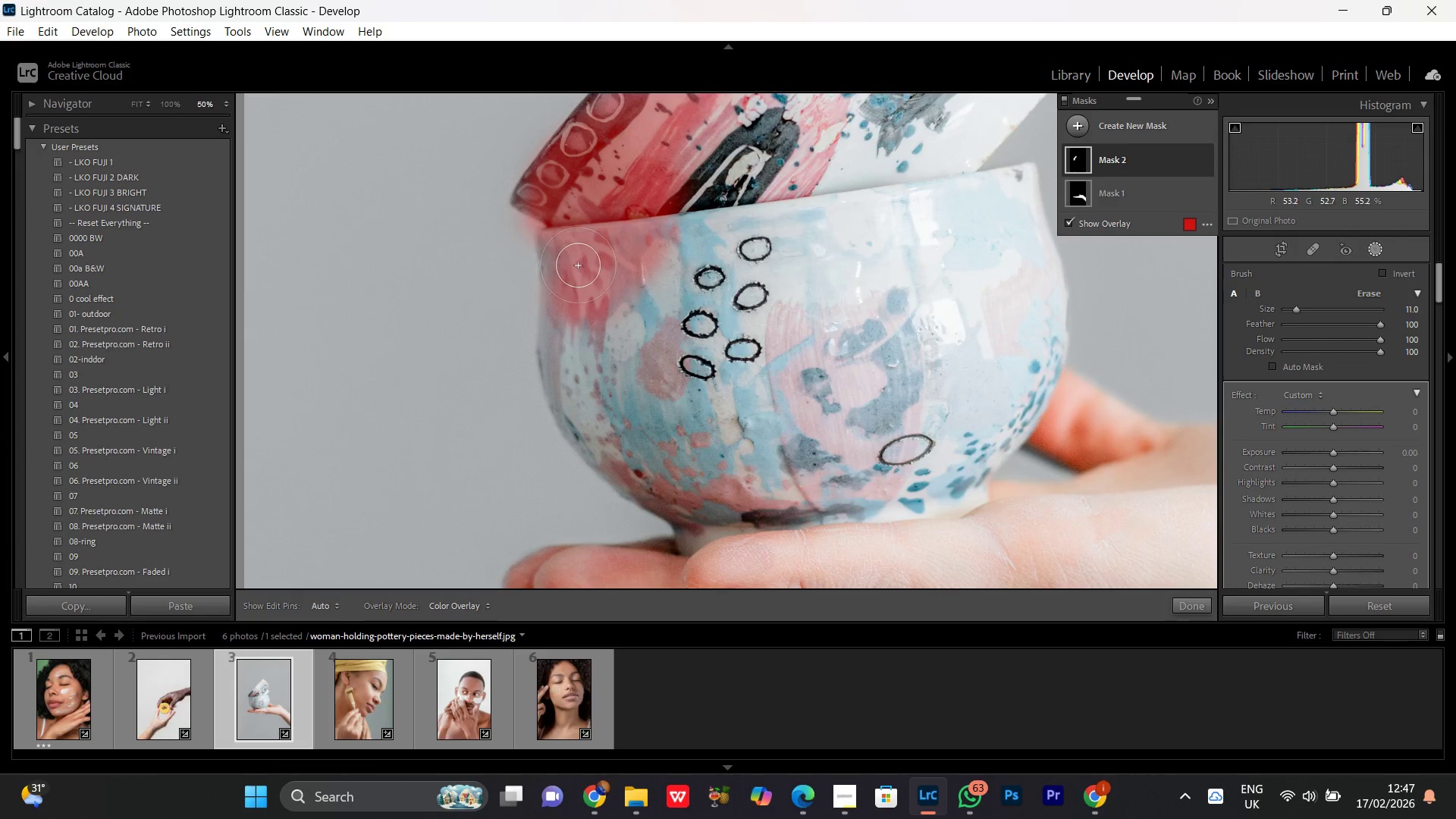 
left_click_drag(start_coordinate=[577, 265], to_coordinate=[791, 283])
 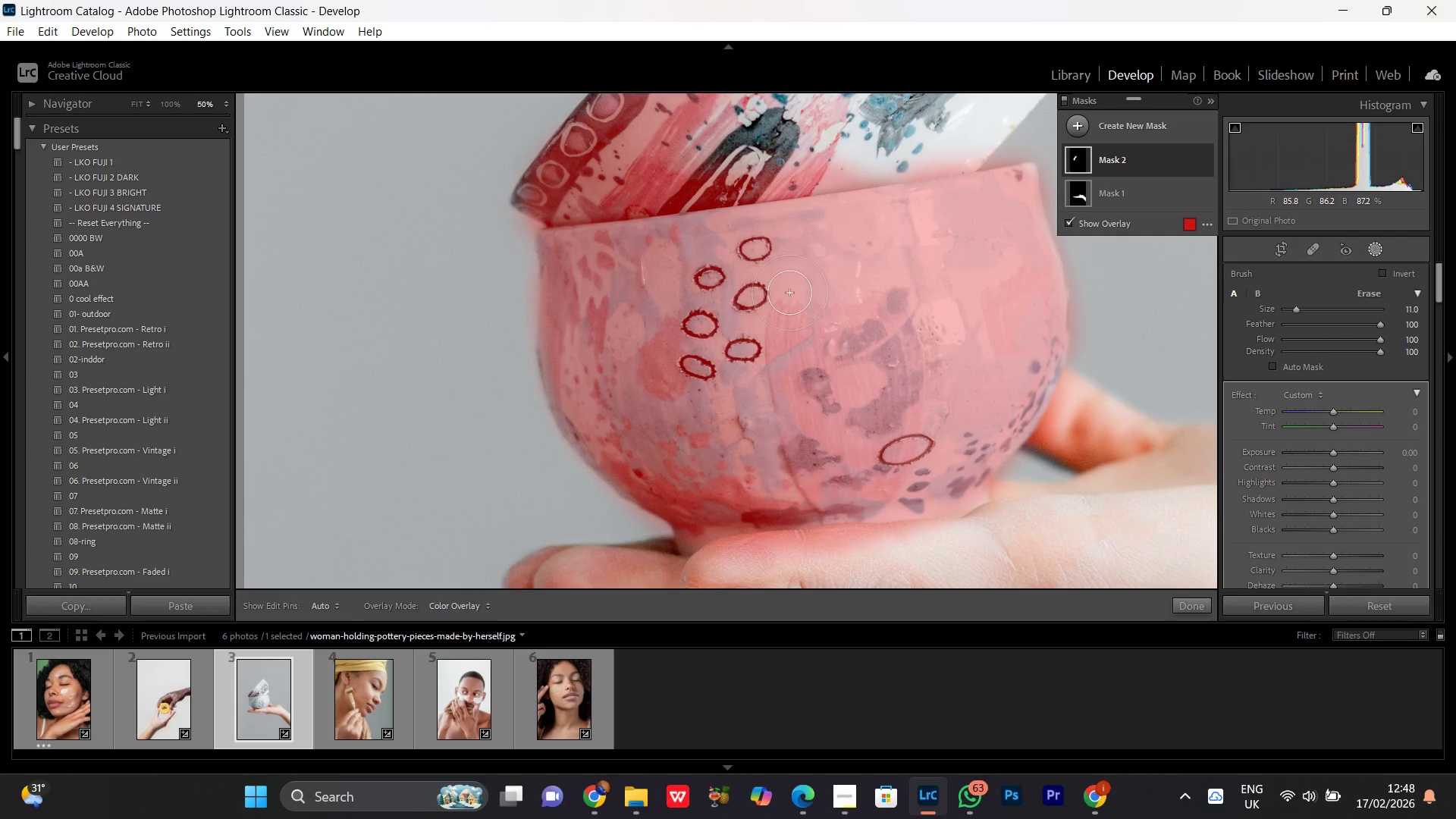 
hold_key(key=Space, duration=0.81)
 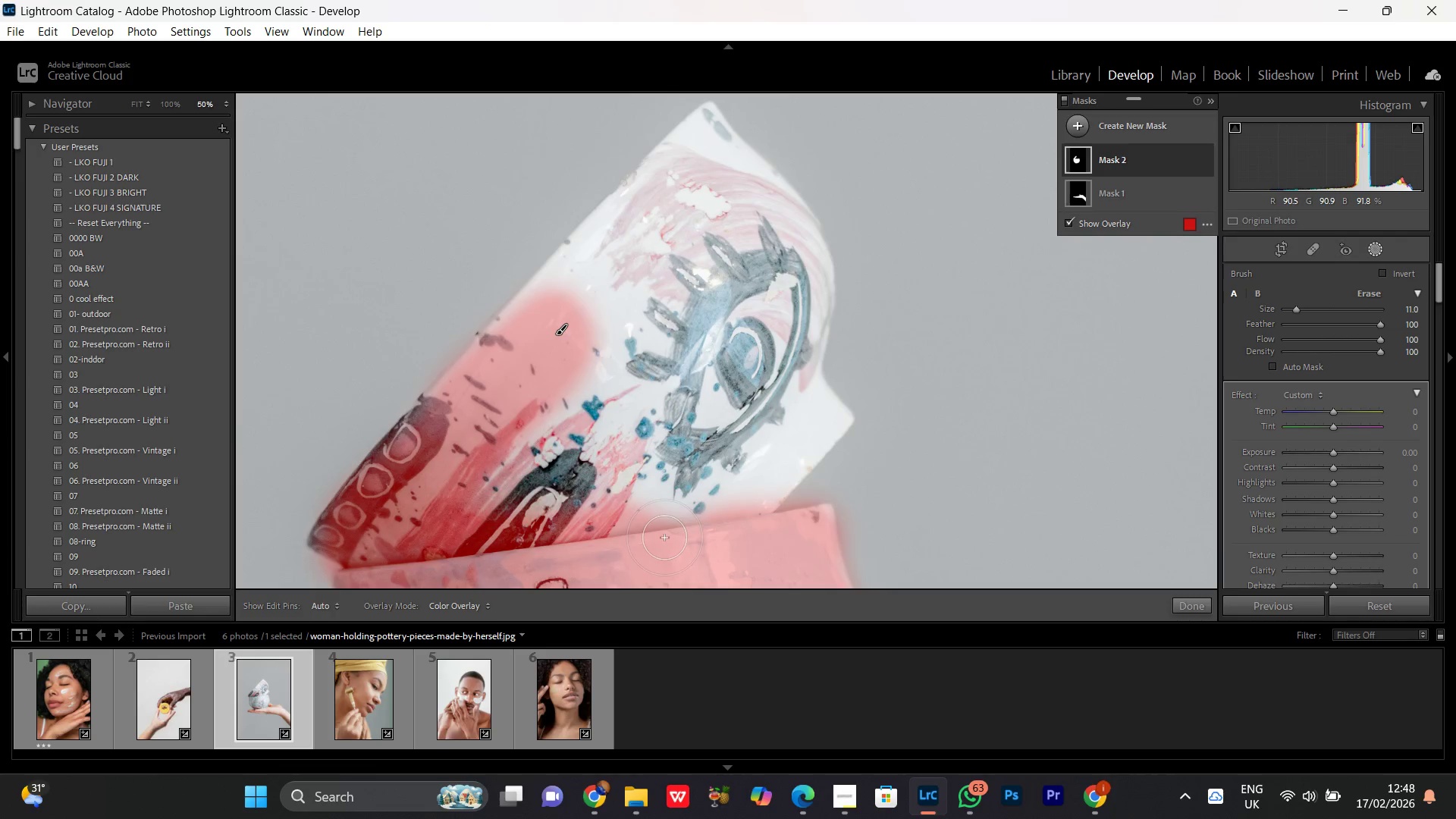 
left_click_drag(start_coordinate=[785, 237], to_coordinate=[582, 579])
 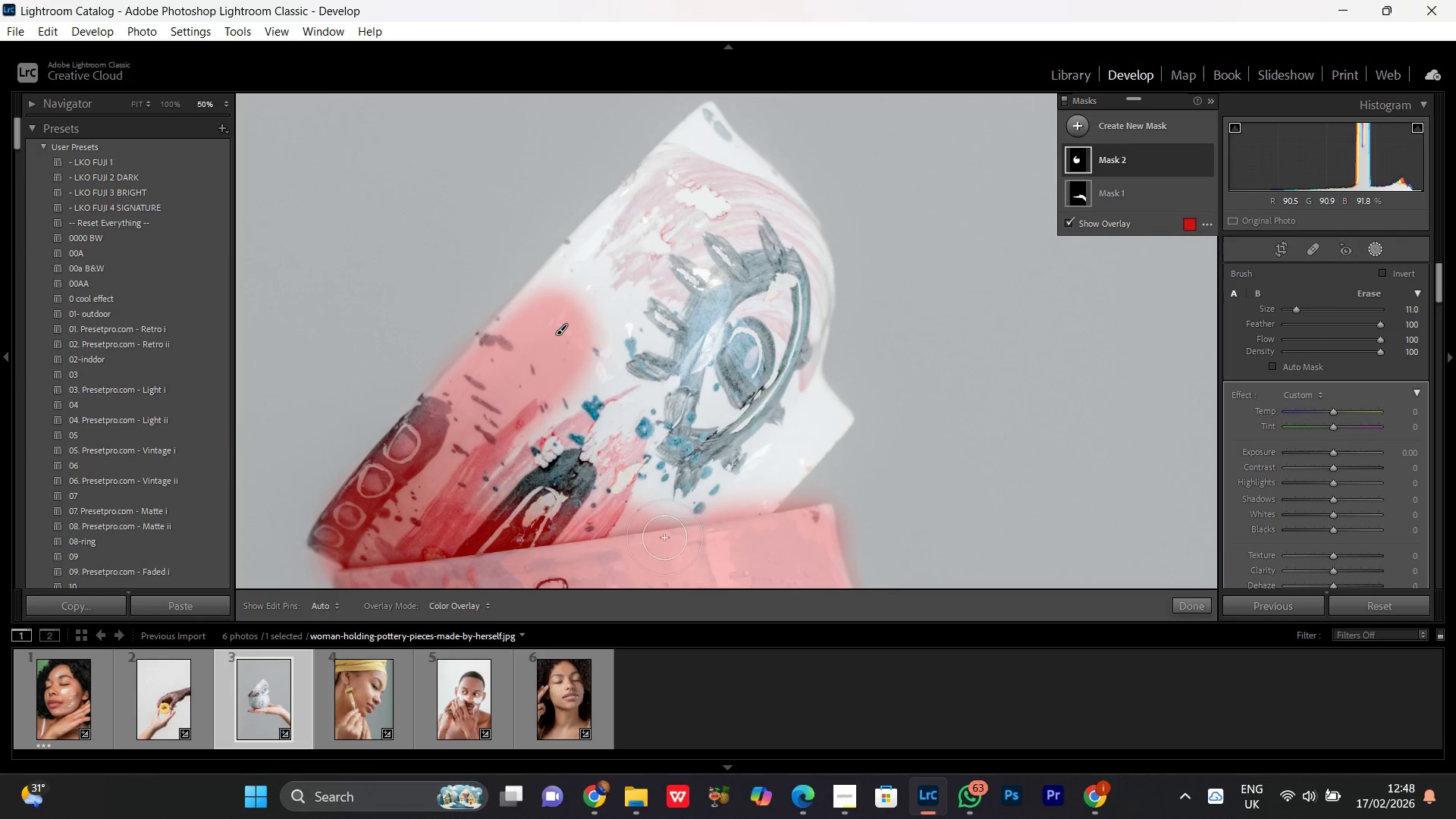 
left_click_drag(start_coordinate=[664, 538], to_coordinate=[528, 492])
 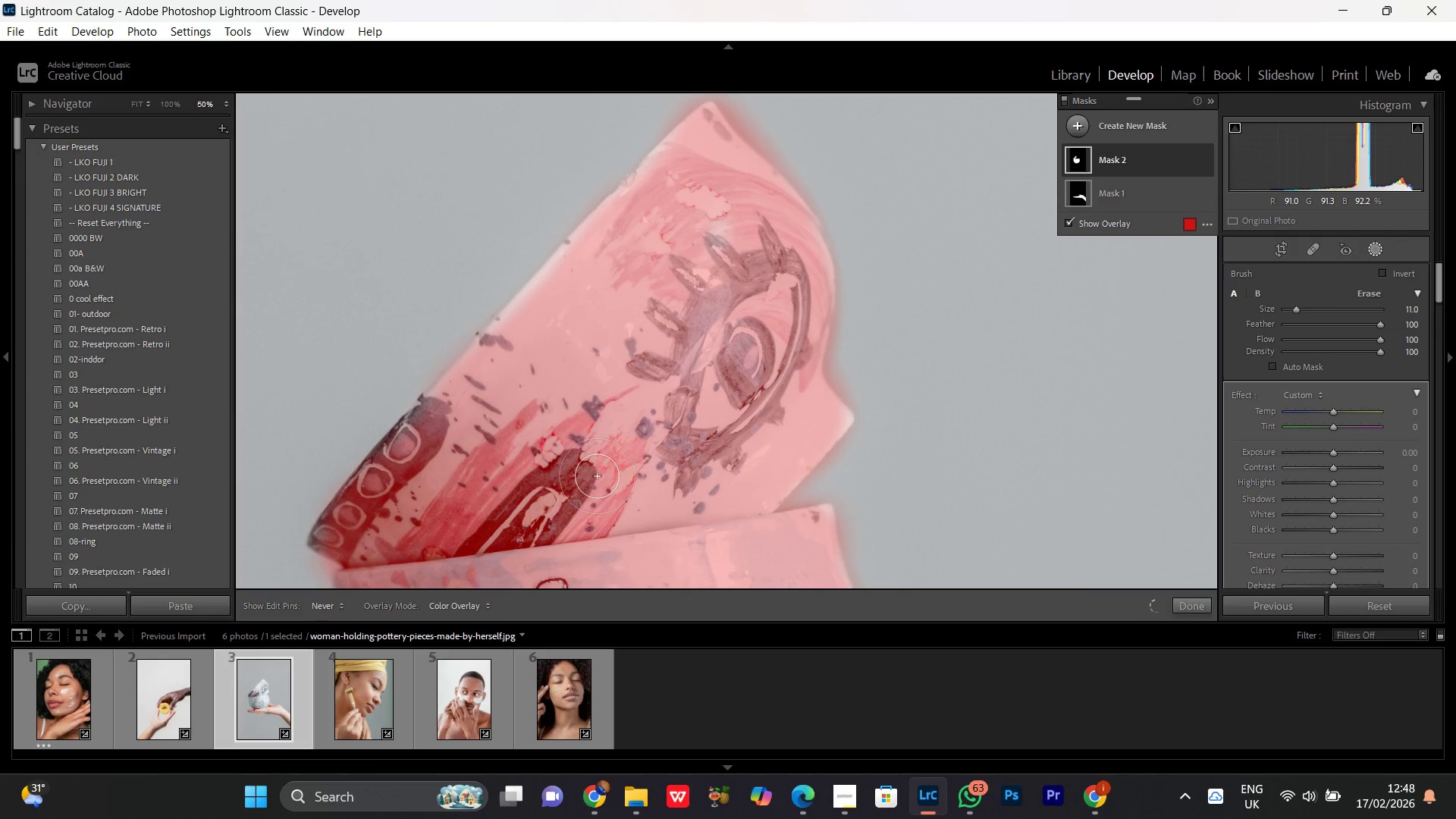 
hold_key(key=Space, duration=0.83)
 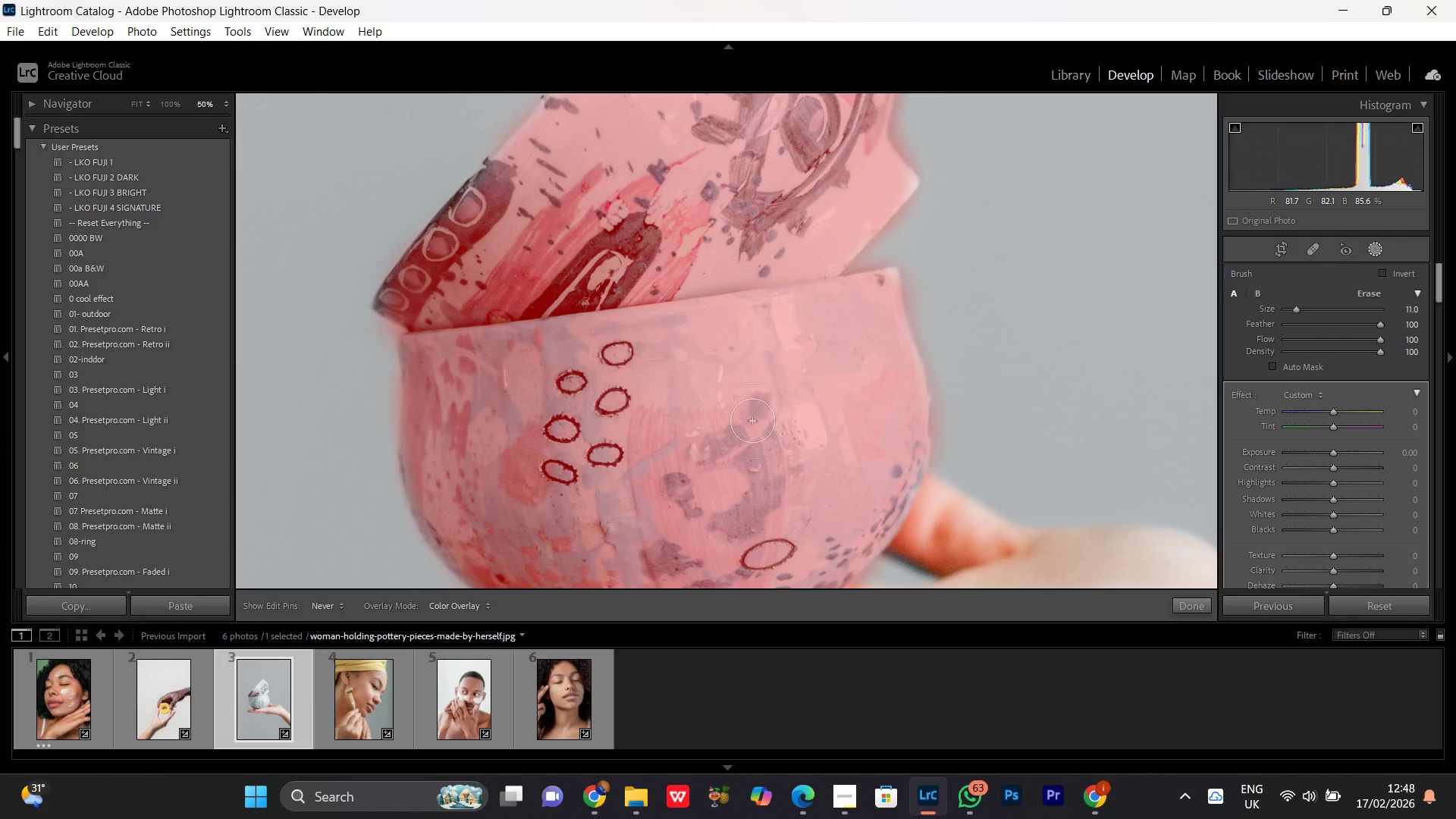 
left_click_drag(start_coordinate=[595, 482], to_coordinate=[661, 246])
 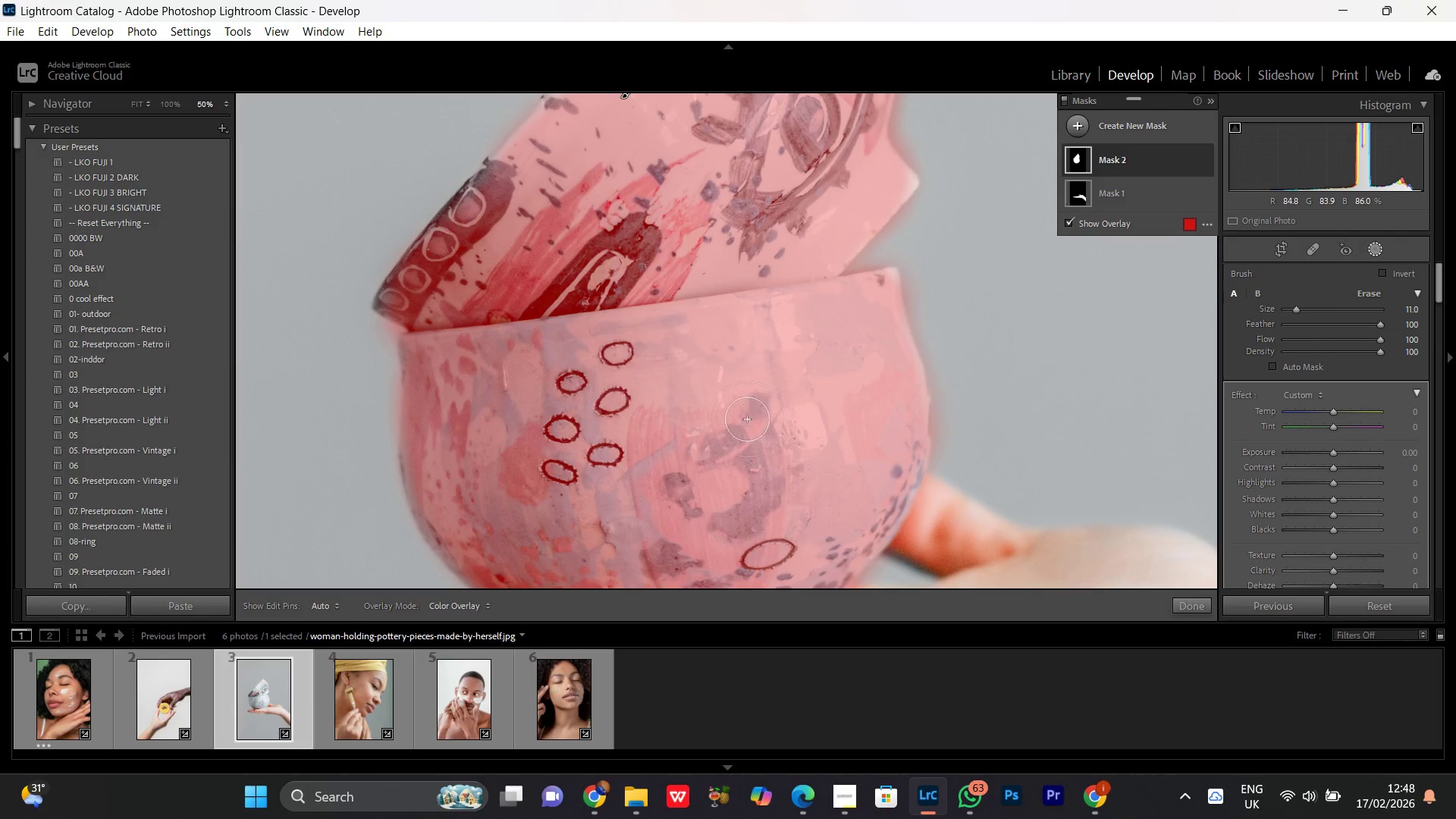 
left_click_drag(start_coordinate=[750, 418], to_coordinate=[791, 439])
 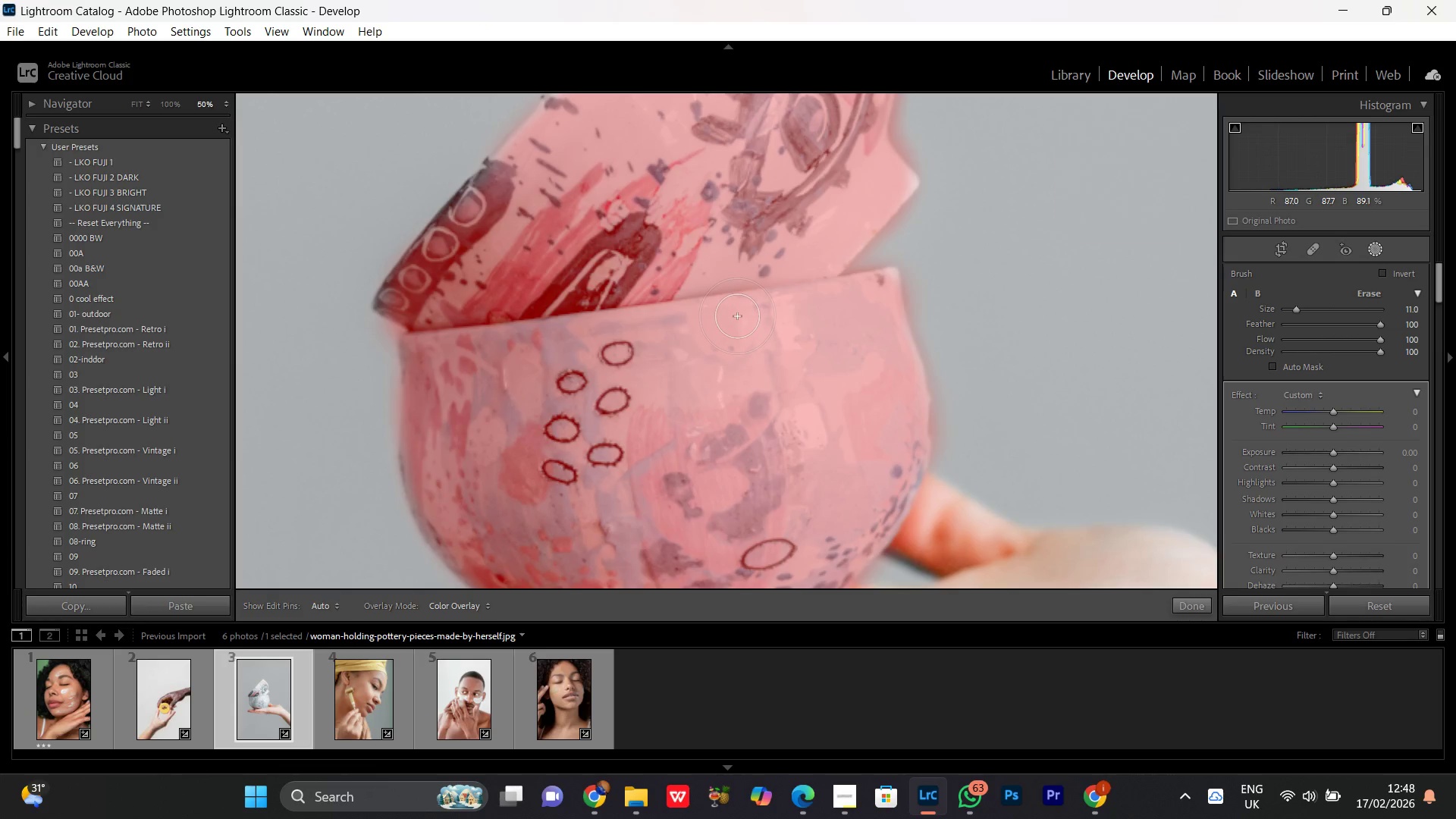 
hold_key(key=Space, duration=1.52)
 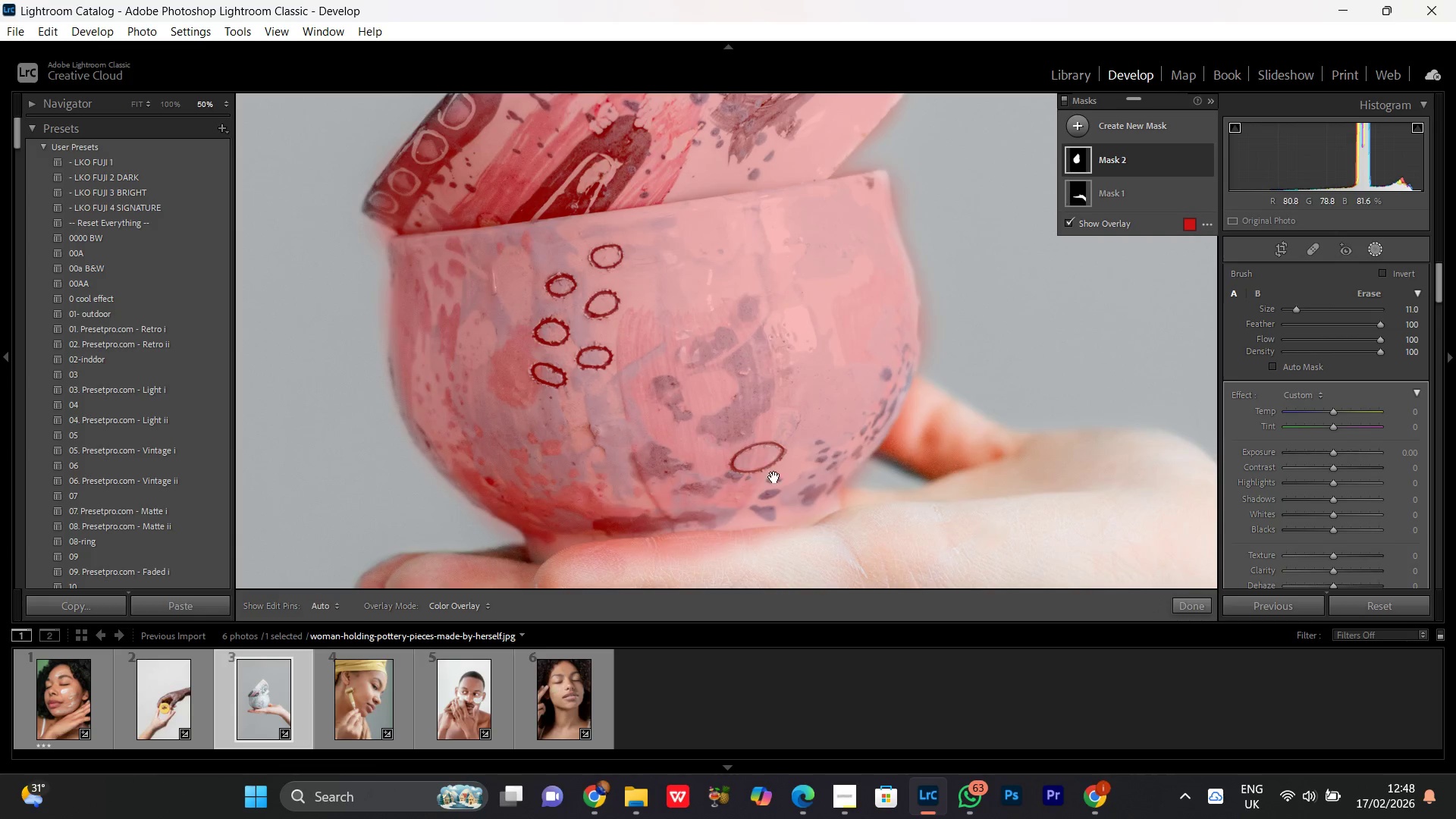 
left_click_drag(start_coordinate=[757, 493], to_coordinate=[737, 316])
 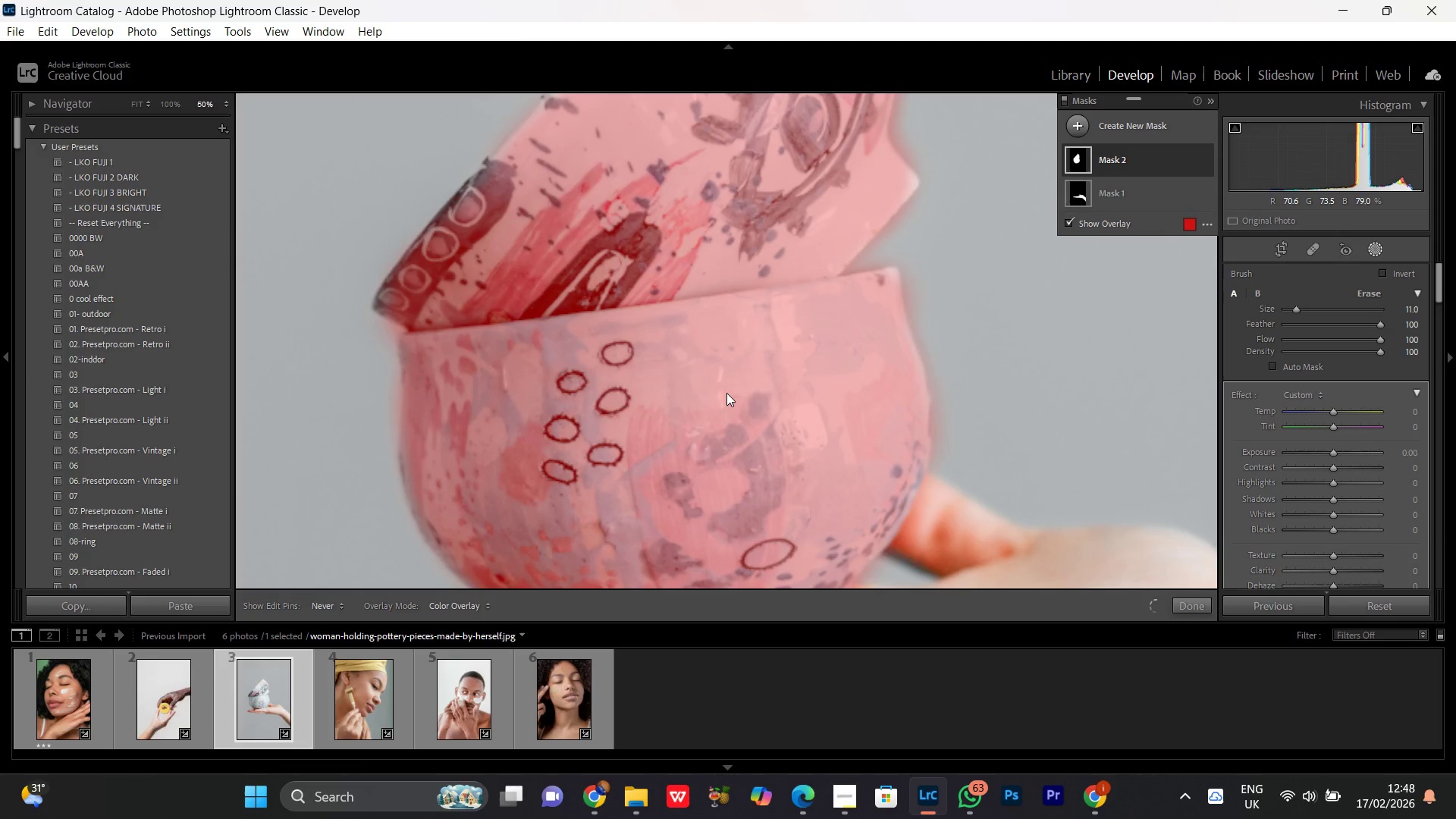 
left_click_drag(start_coordinate=[723, 406], to_coordinate=[712, 309])
 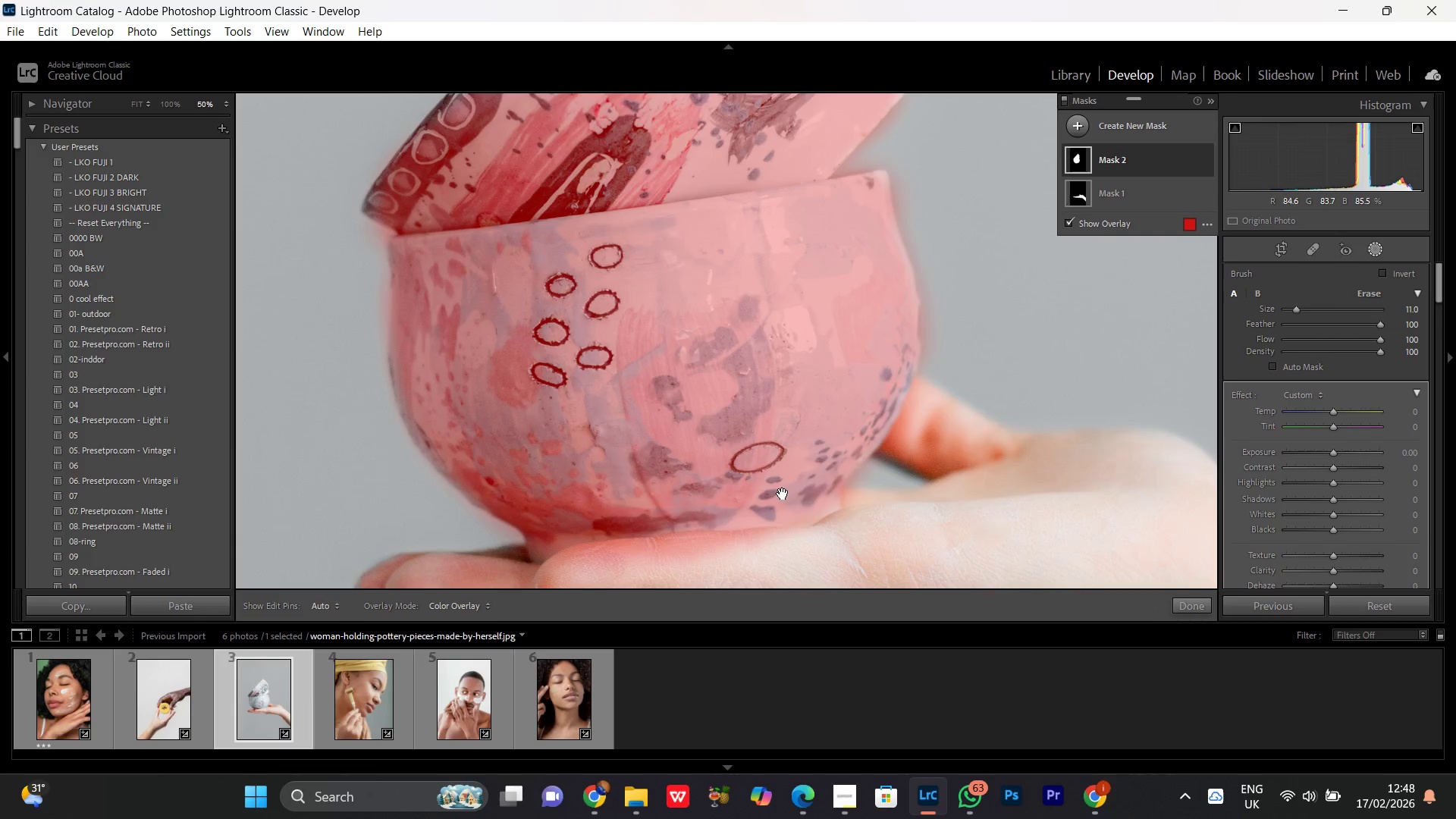 
hold_key(key=Space, duration=0.8)
 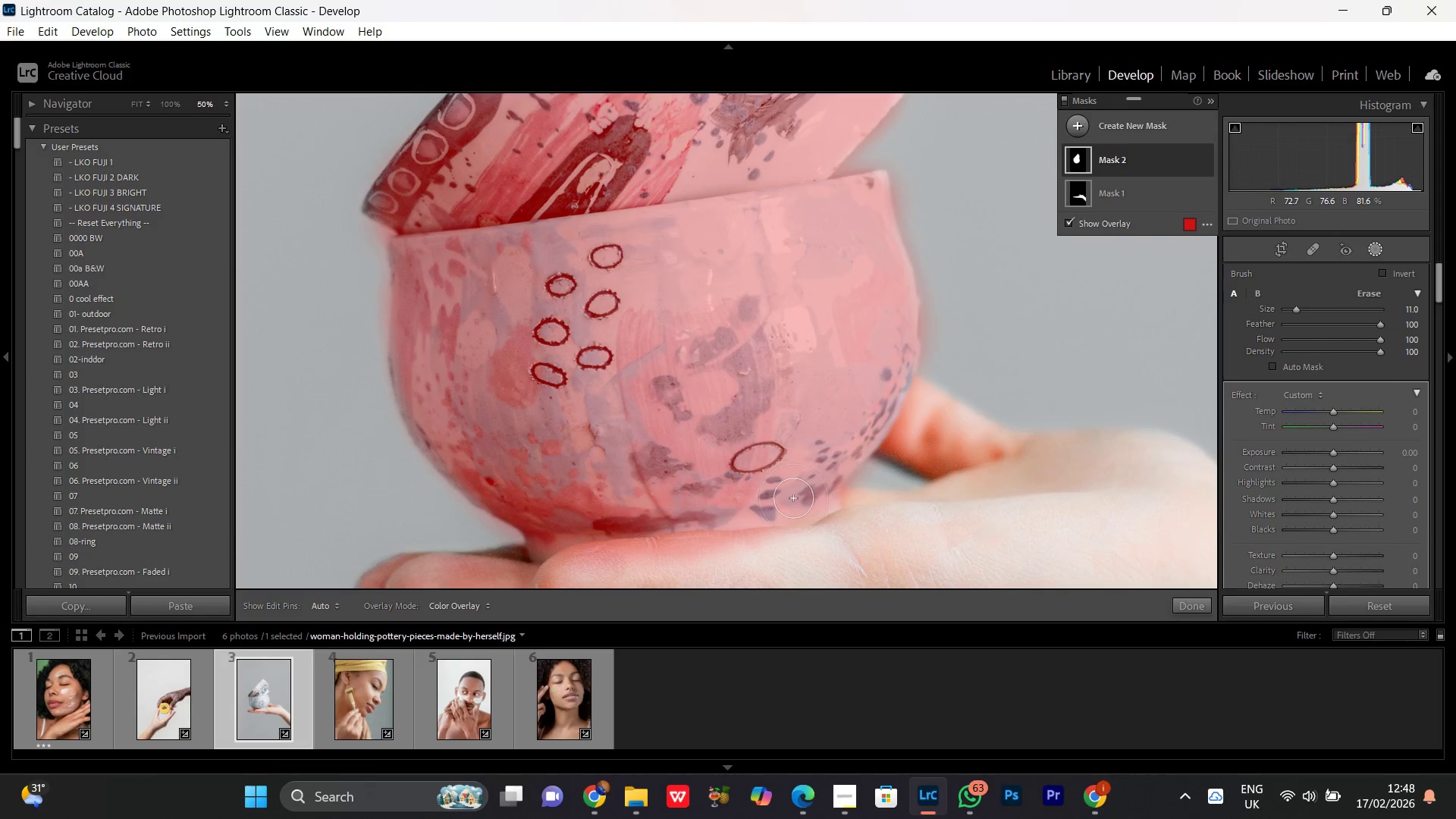 
scroll: coordinate [800, 496], scroll_direction: down, amount: 7.0
 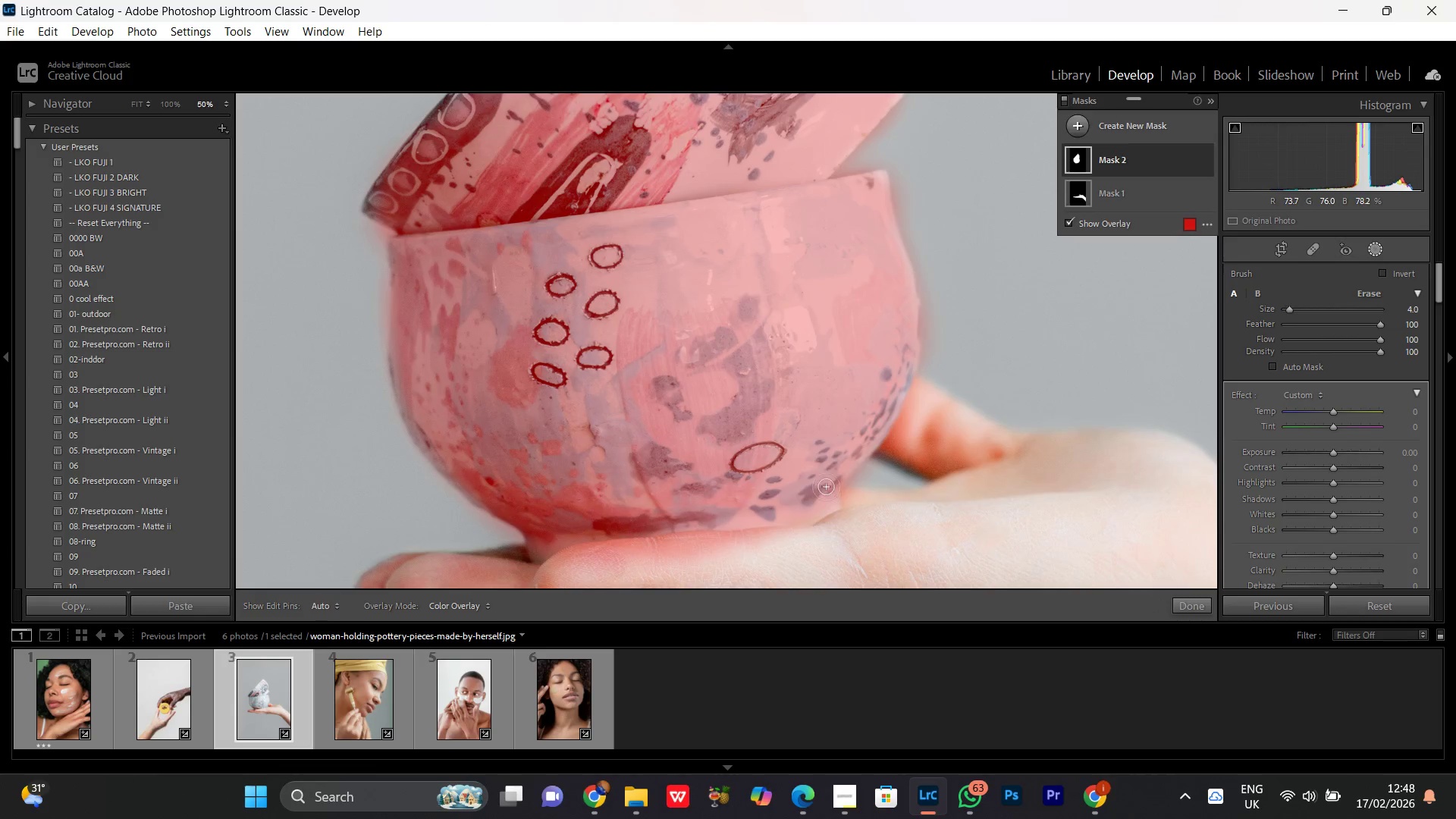 
left_click_drag(start_coordinate=[827, 487], to_coordinate=[787, 502])
 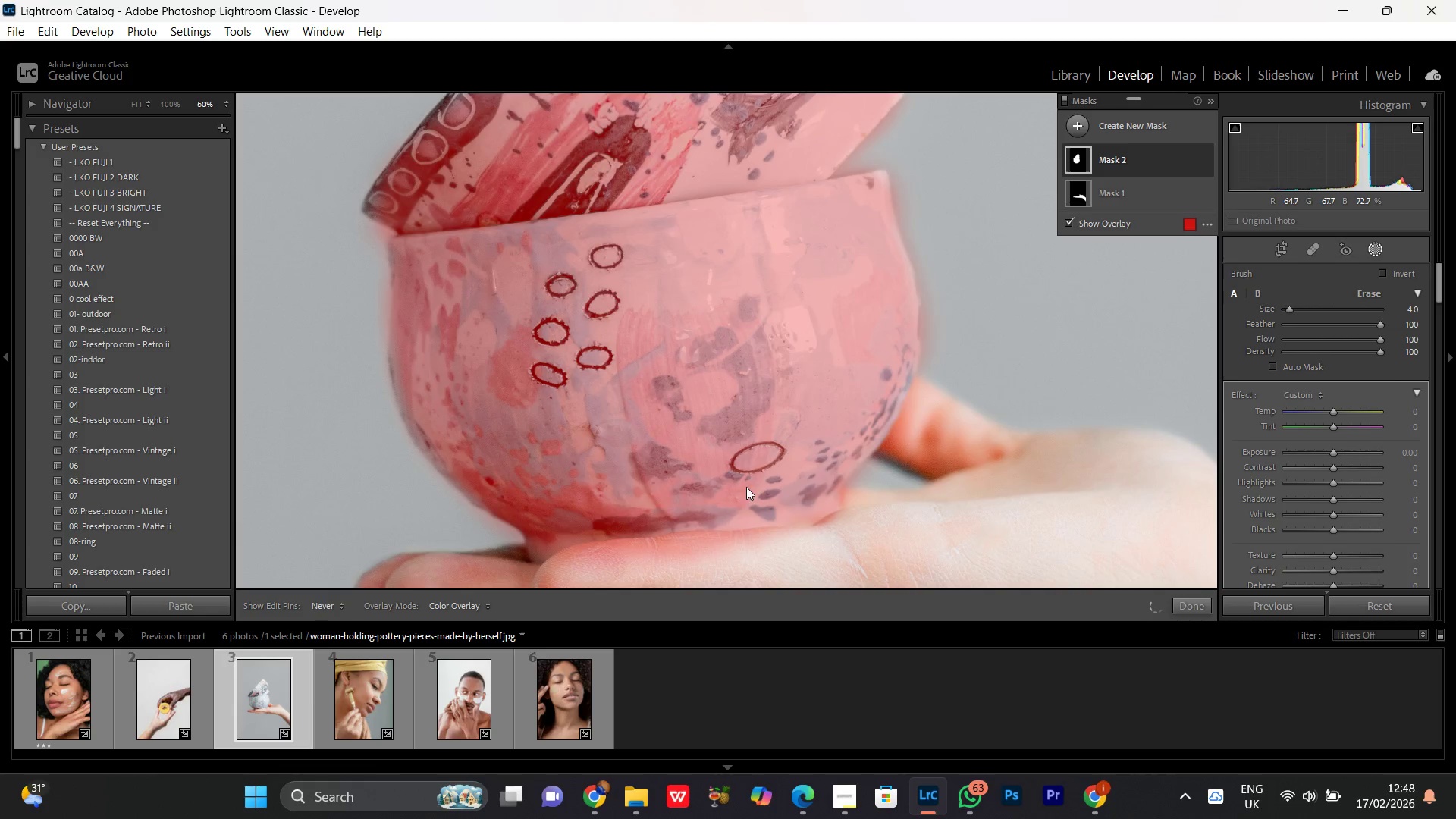 
hold_key(key=Space, duration=1.41)
 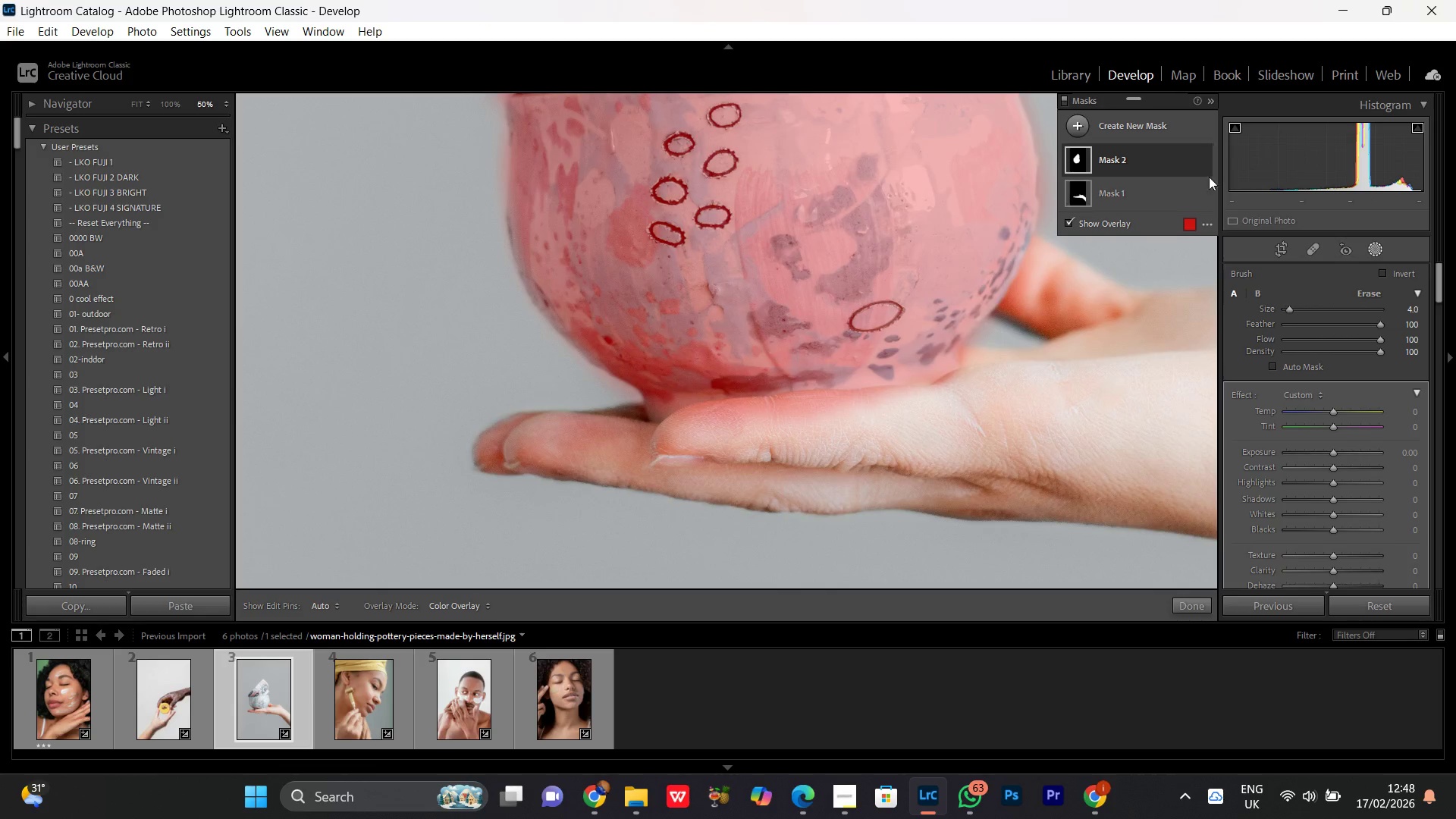 
left_click_drag(start_coordinate=[682, 470], to_coordinate=[800, 329])
 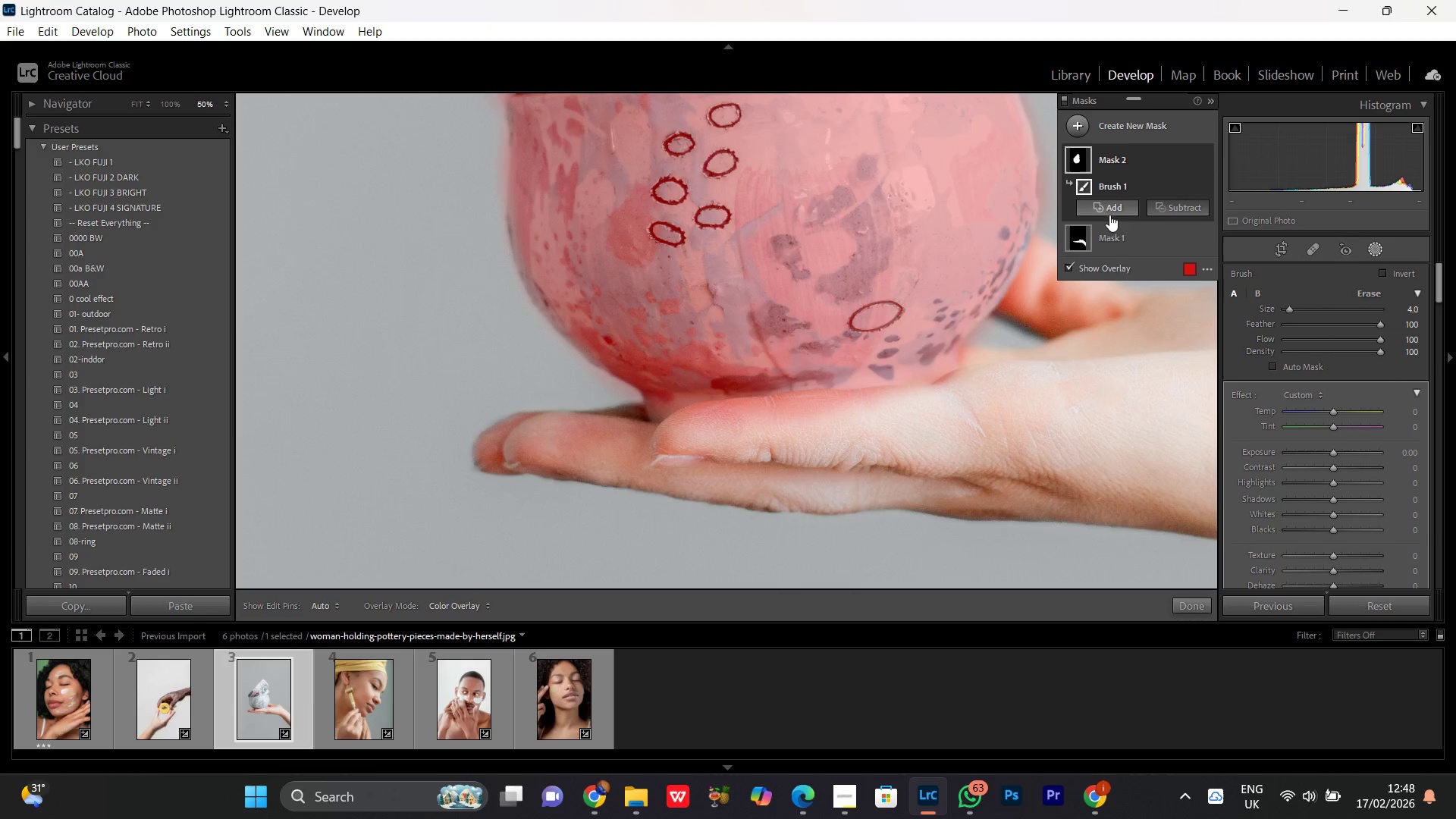 
left_click([1172, 212])
 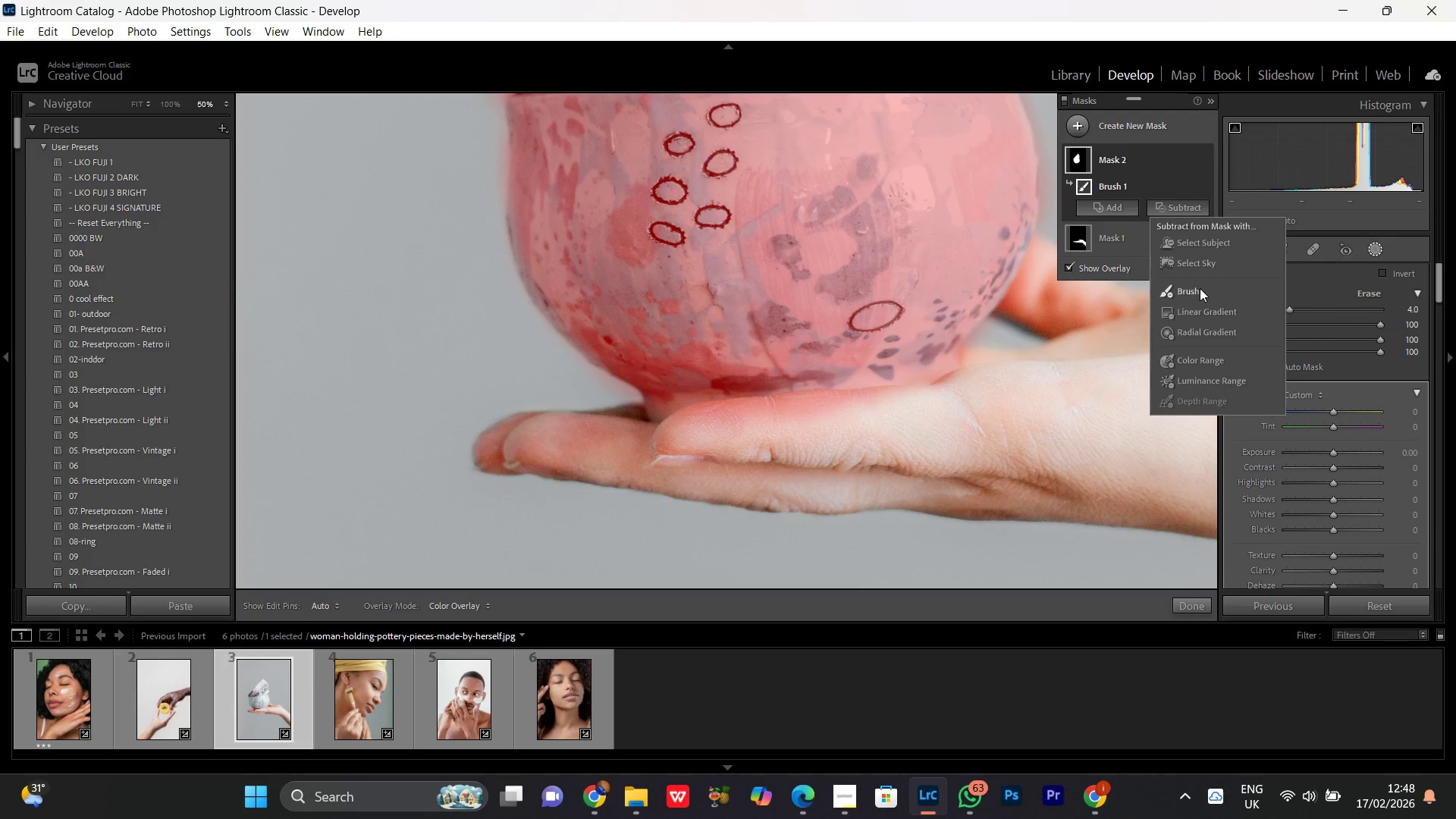 
left_click([1200, 294])
 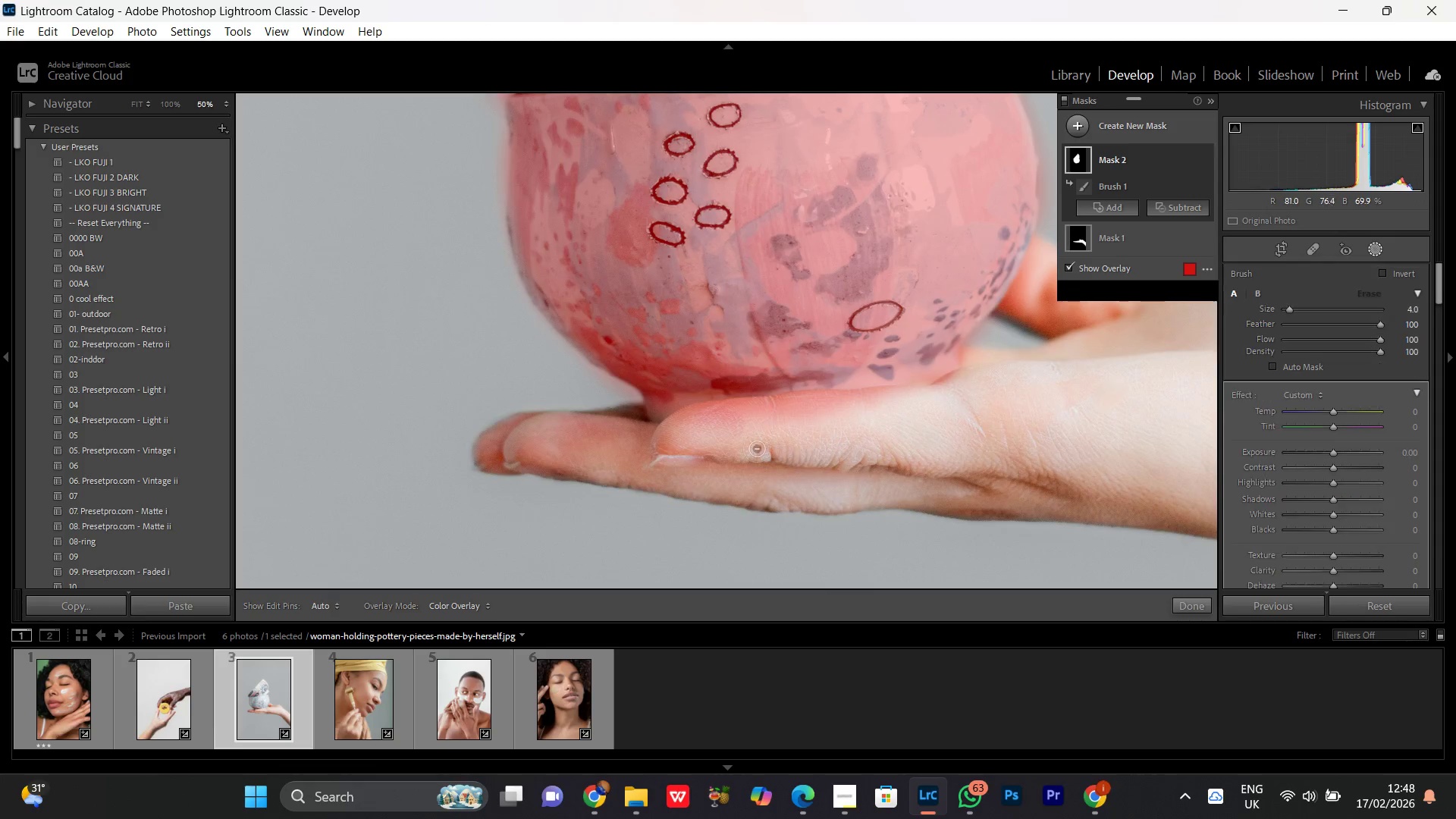 
left_click_drag(start_coordinate=[701, 429], to_coordinate=[662, 500])
 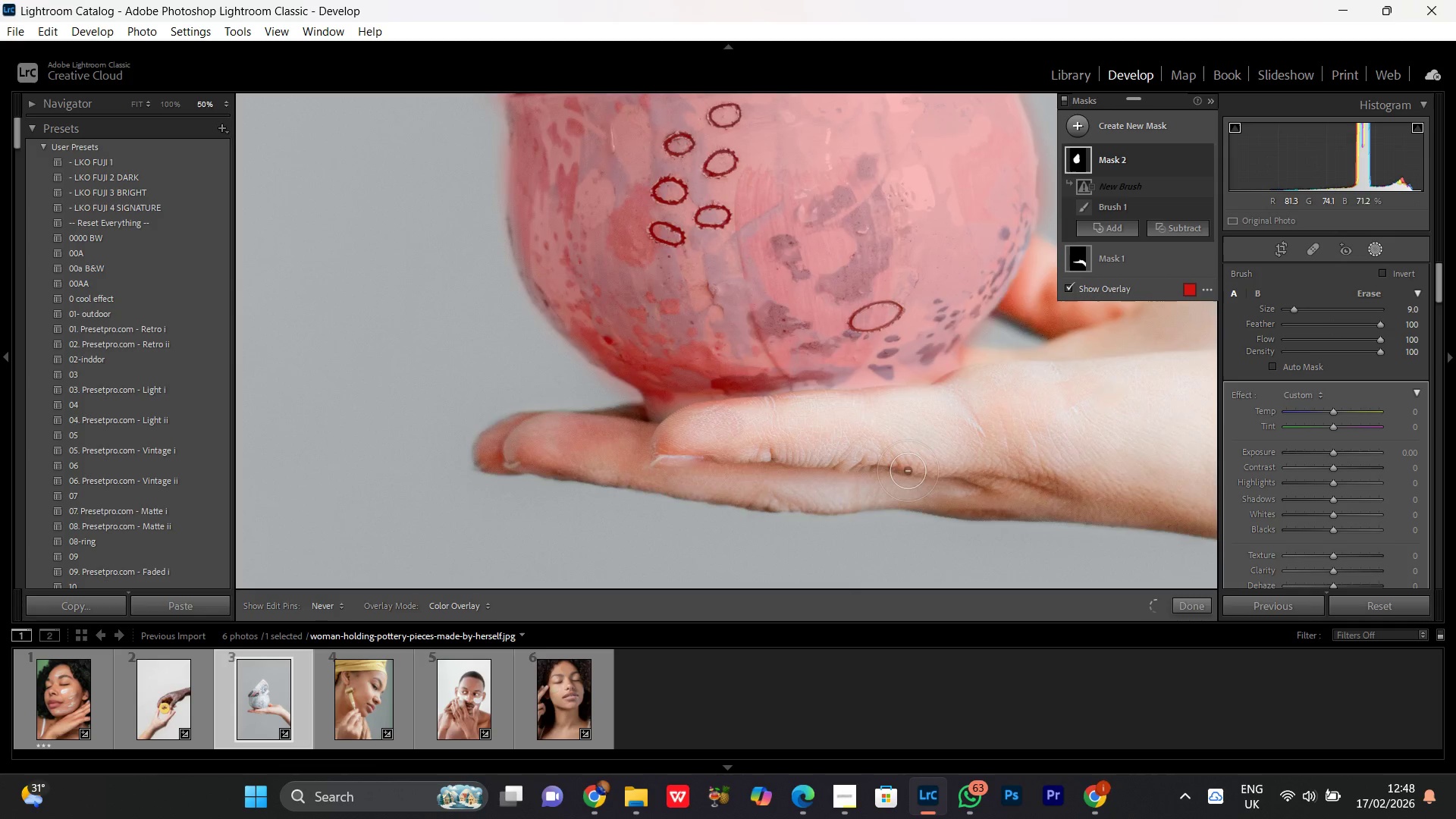 
scroll: coordinate [730, 435], scroll_direction: up, amount: 5.0
 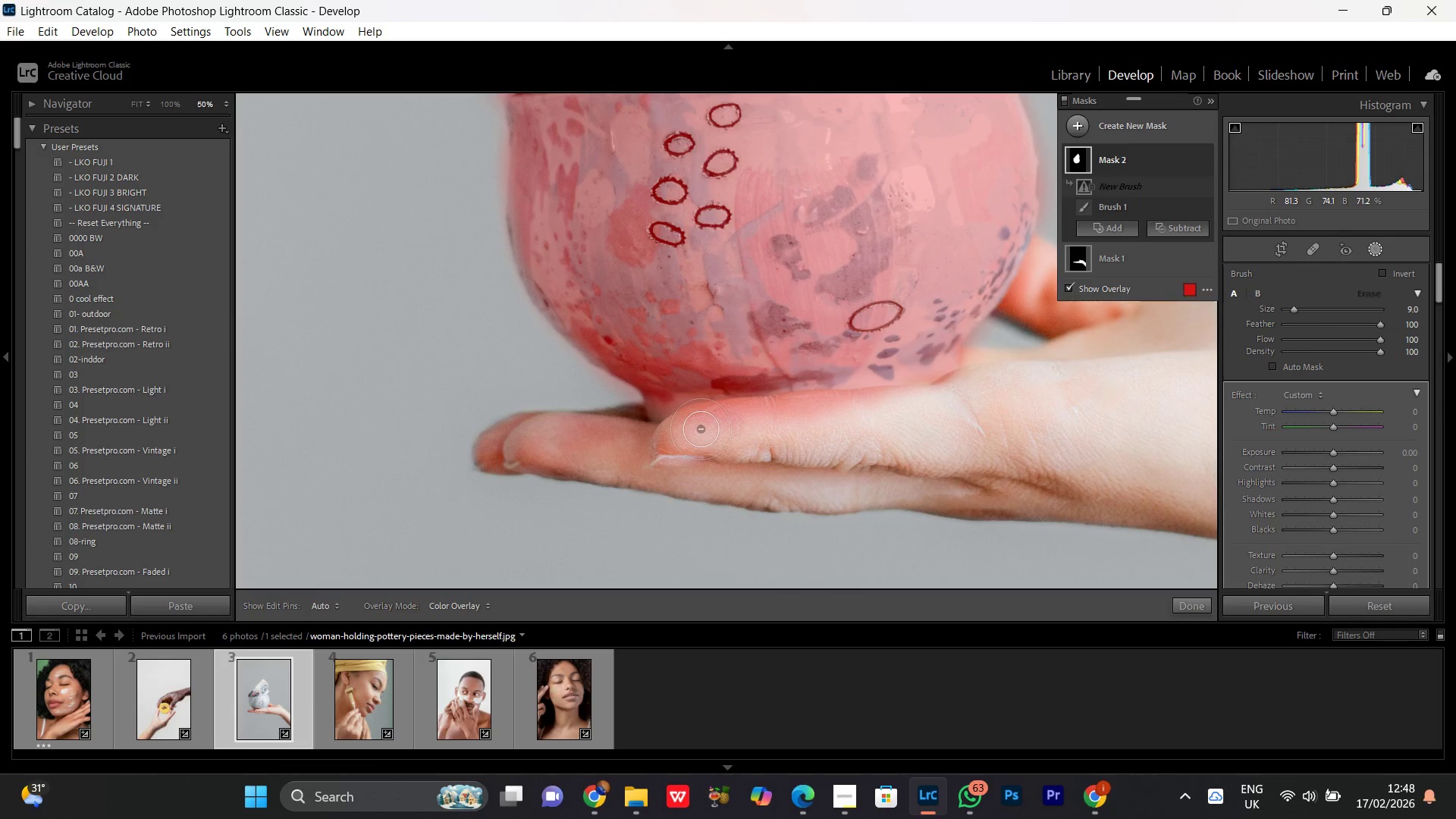 
hold_key(key=Space, duration=1.53)
 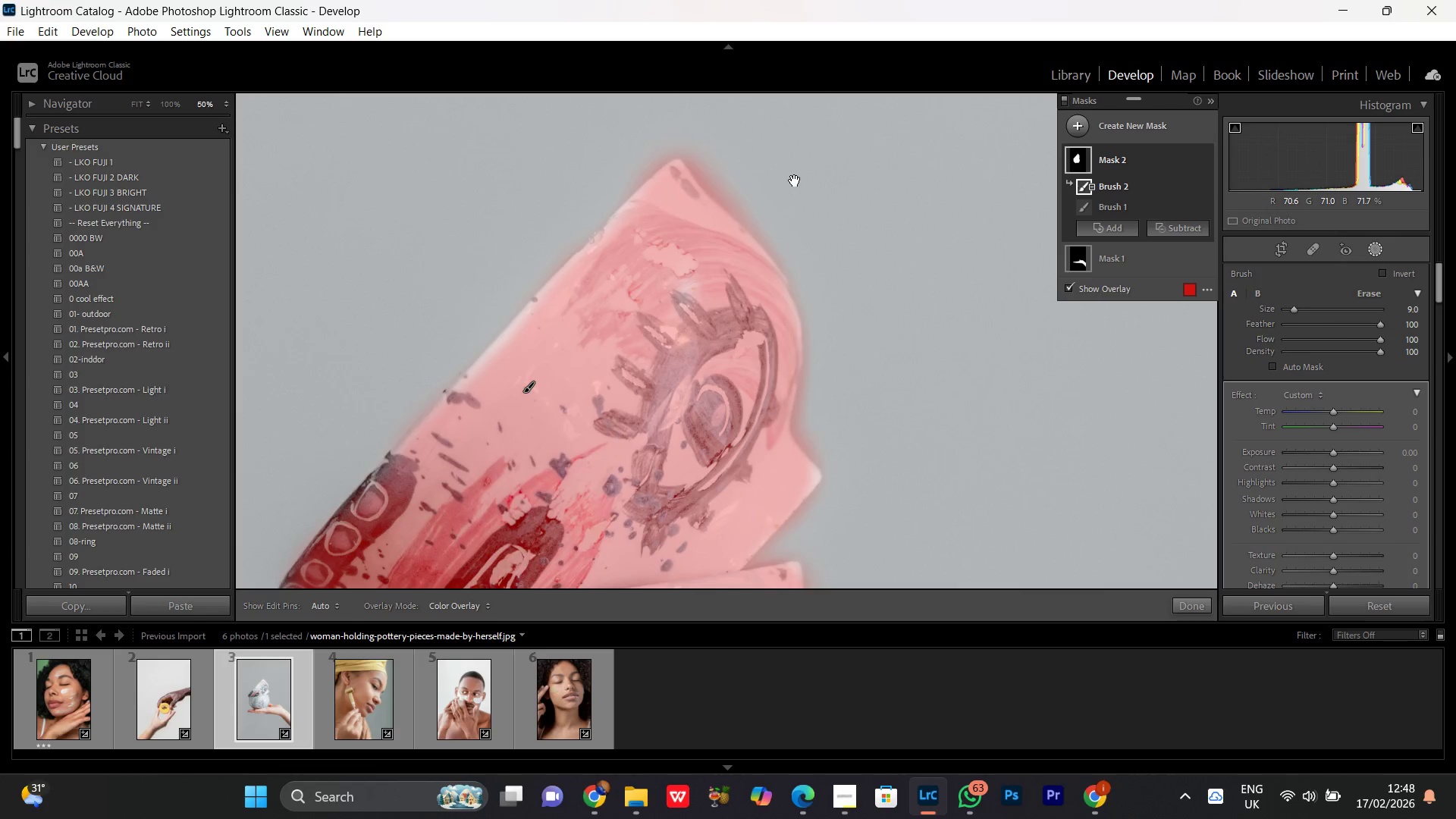 
left_click_drag(start_coordinate=[1047, 375], to_coordinate=[710, 628])
 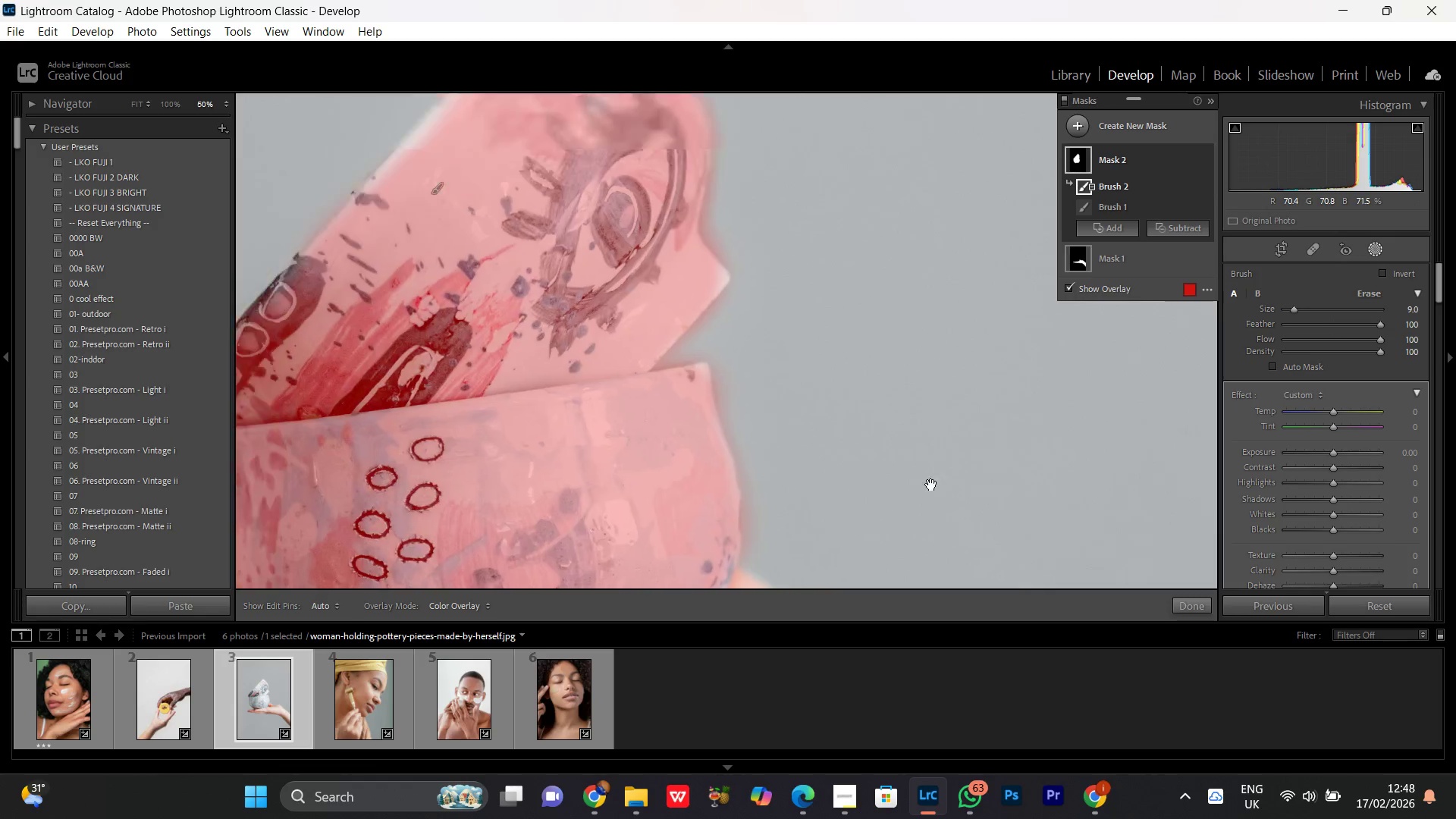 
left_click_drag(start_coordinate=[818, 275], to_coordinate=[950, 554])
 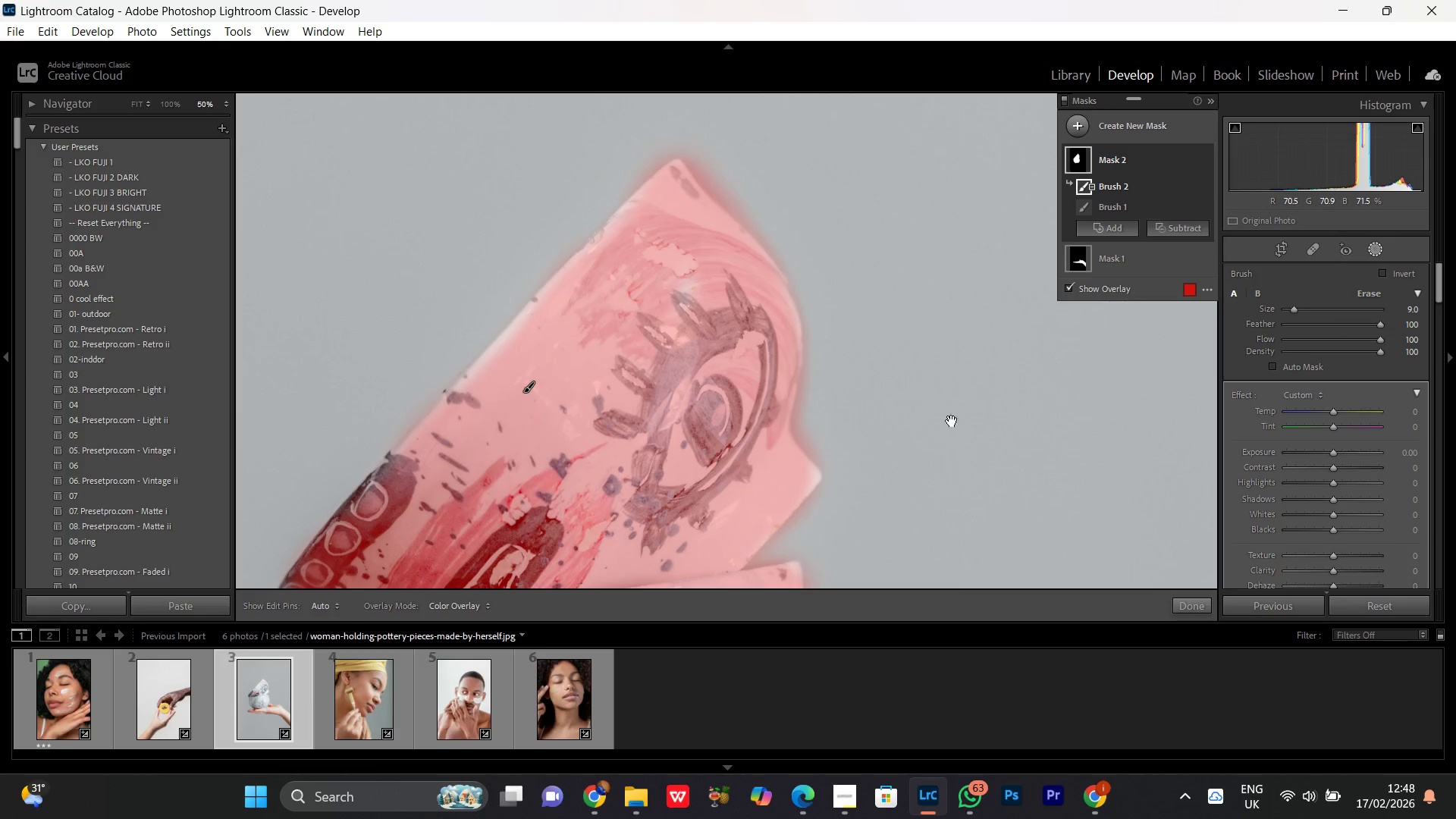 
hold_key(key=Space, duration=1.02)
 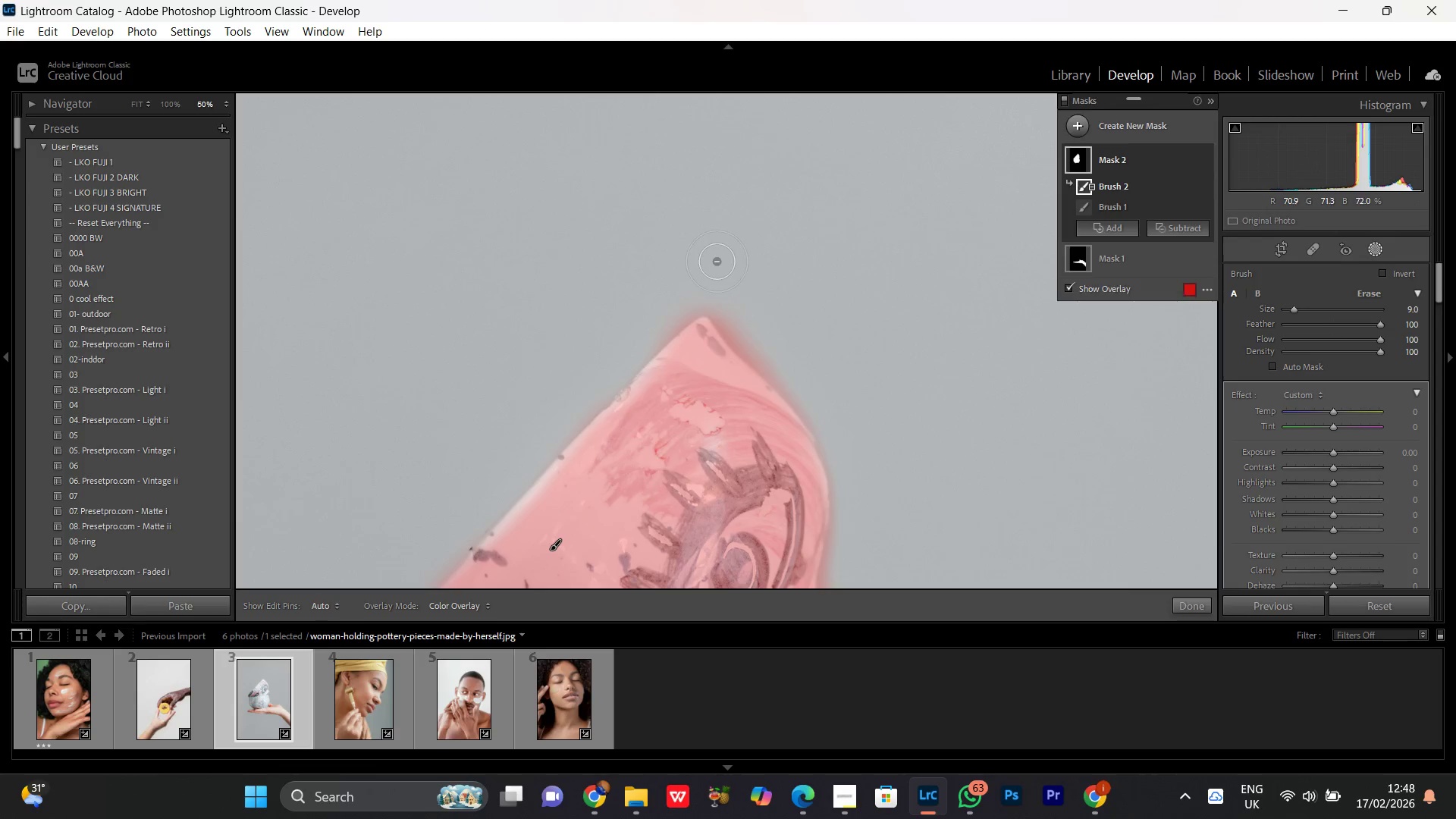 
left_click_drag(start_coordinate=[795, 178], to_coordinate=[821, 336])
 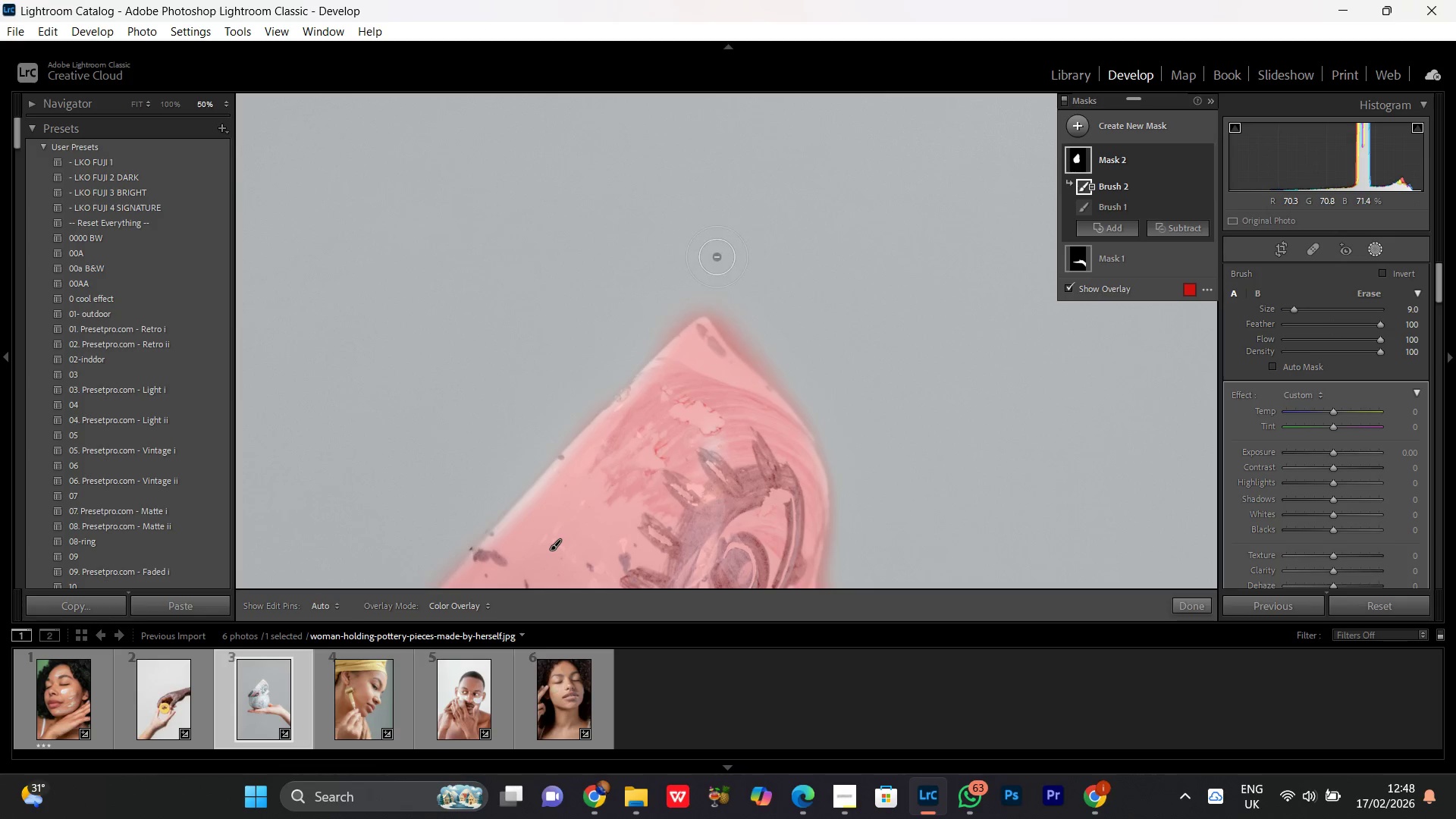 
left_click_drag(start_coordinate=[717, 261], to_coordinate=[877, 426])
 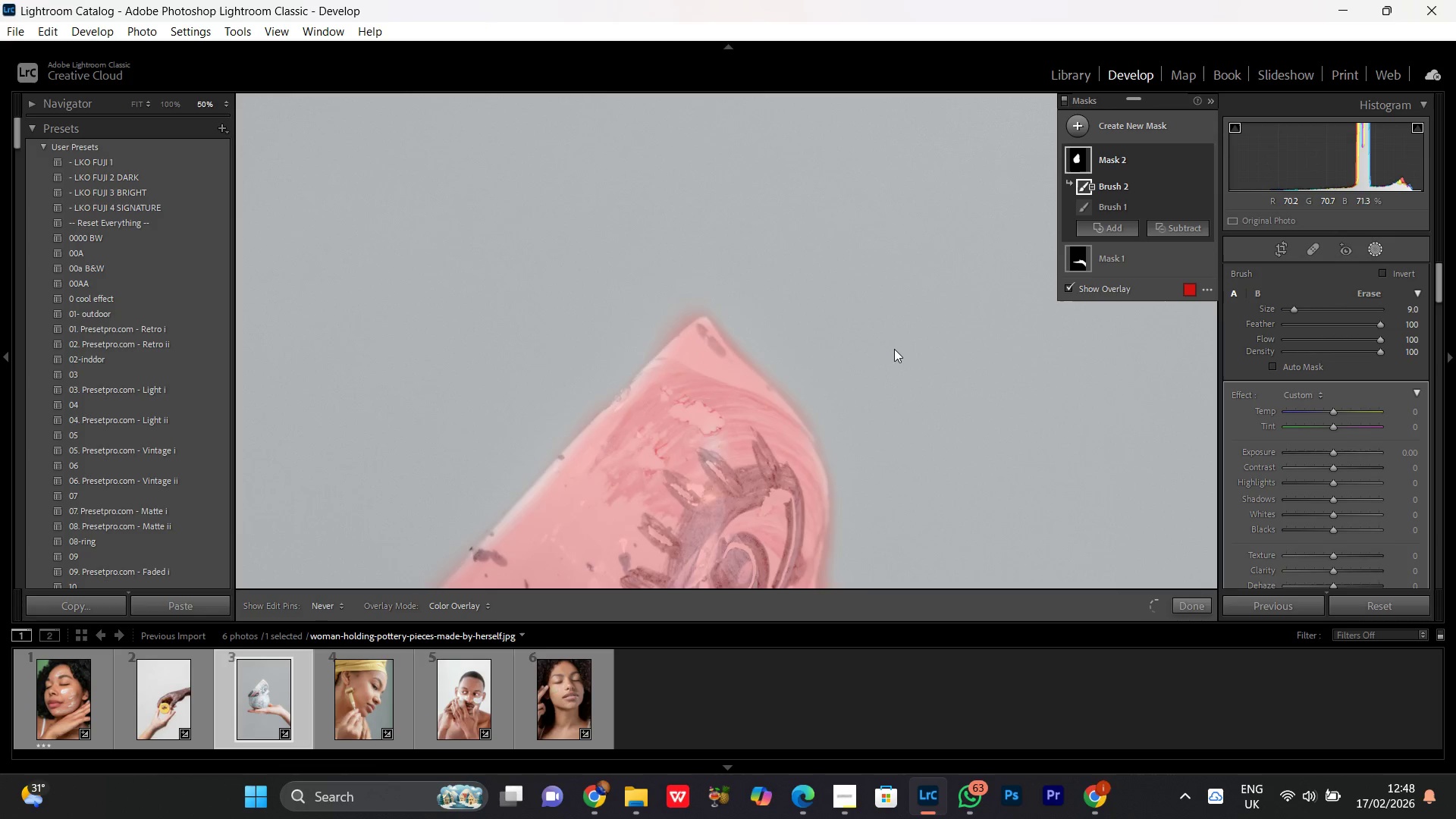 
hold_key(key=Space, duration=0.88)
 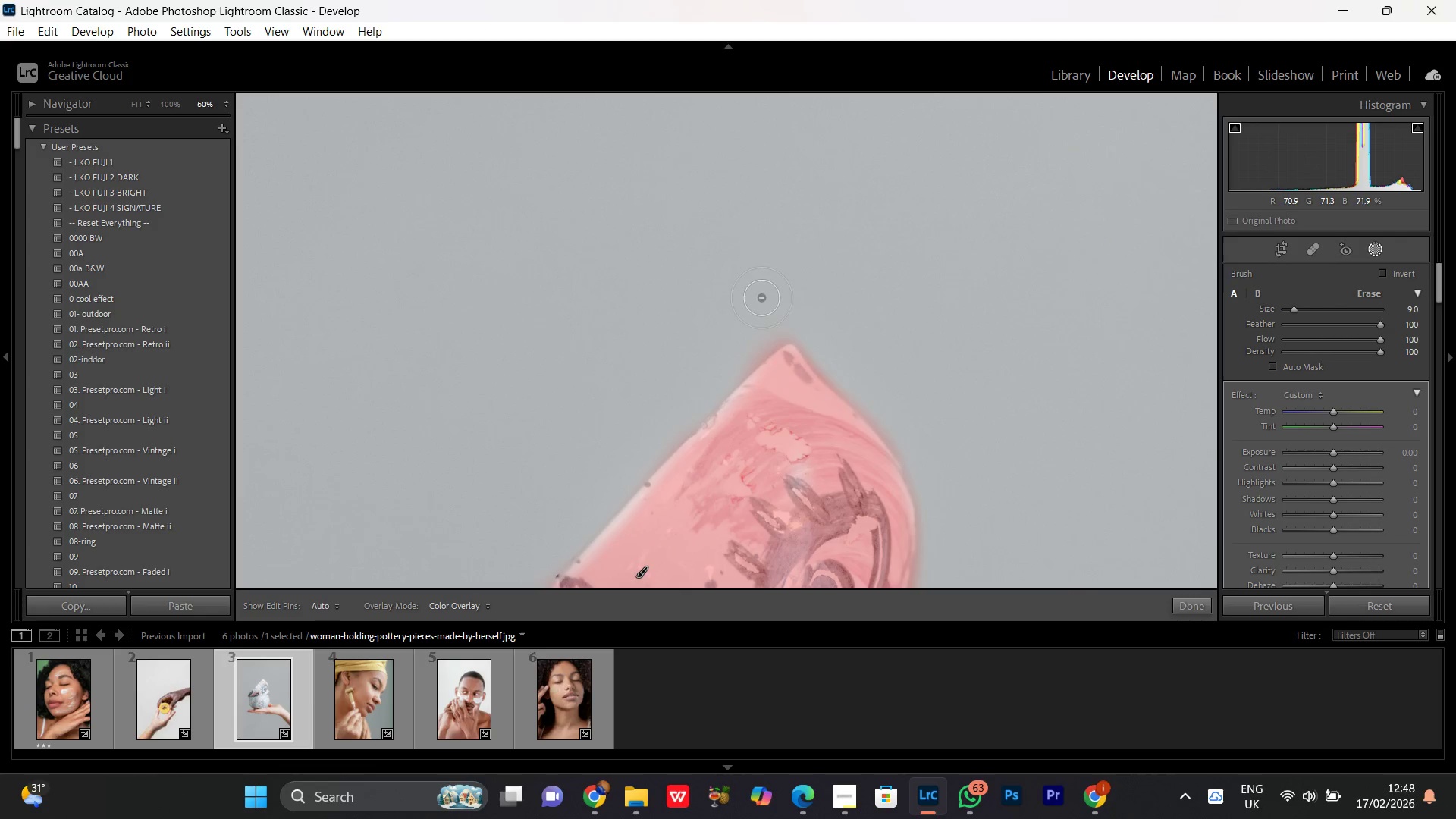 
left_click_drag(start_coordinate=[839, 379], to_coordinate=[925, 406])
 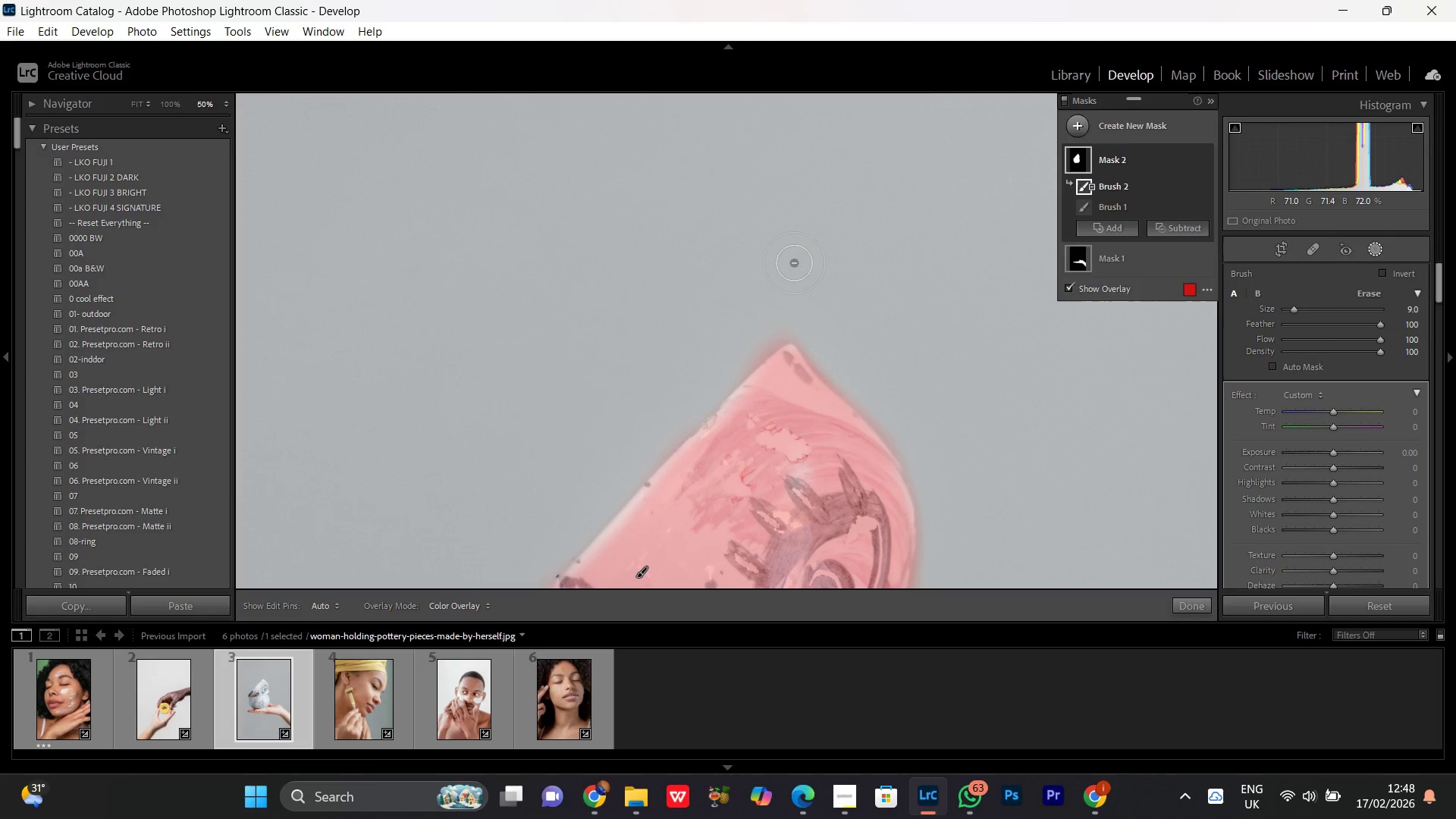 
left_click_drag(start_coordinate=[793, 263], to_coordinate=[848, 284])
 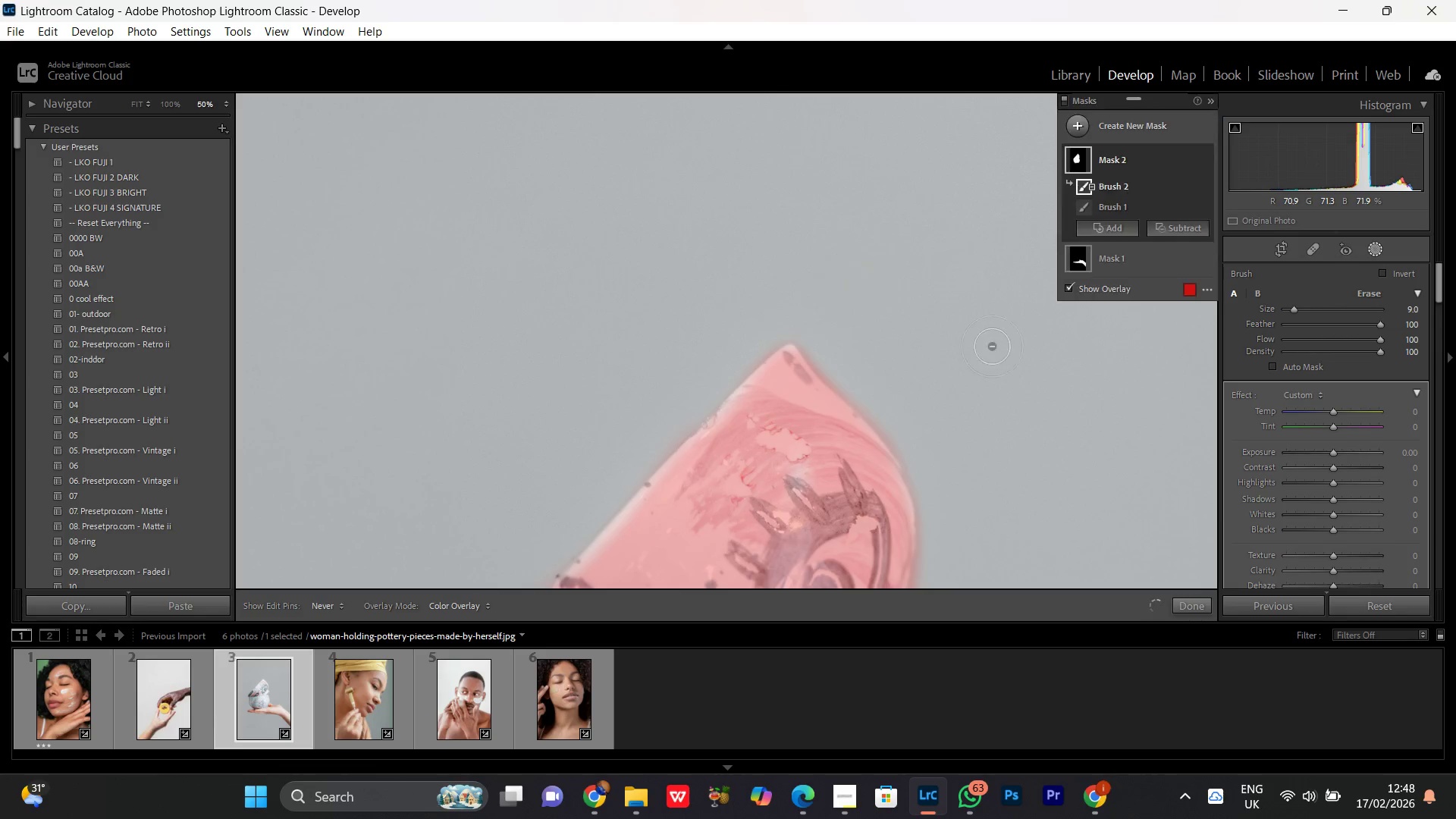 
hold_key(key=Space, duration=0.61)
 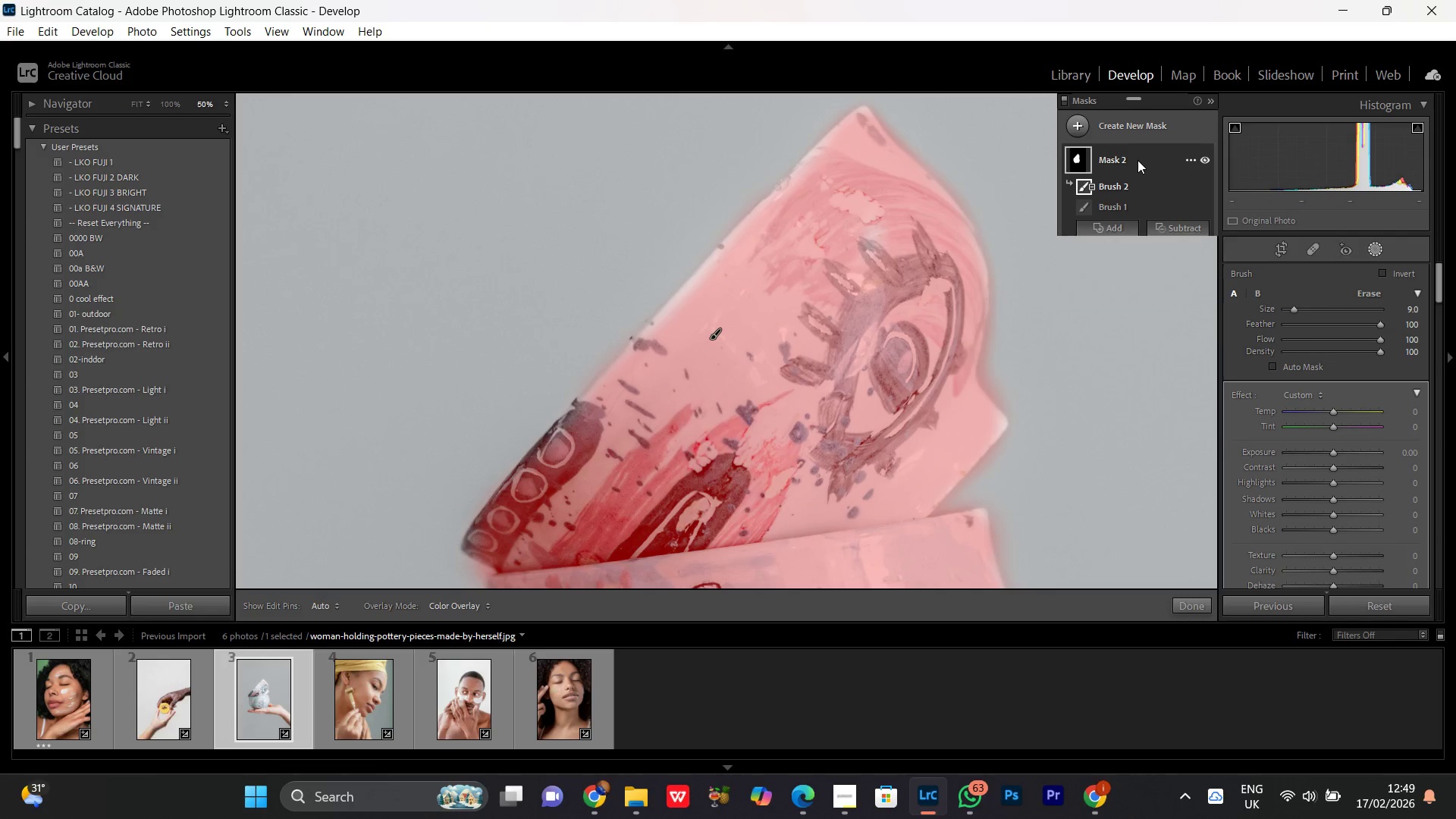 
left_click_drag(start_coordinate=[1042, 414], to_coordinate=[956, 234])
 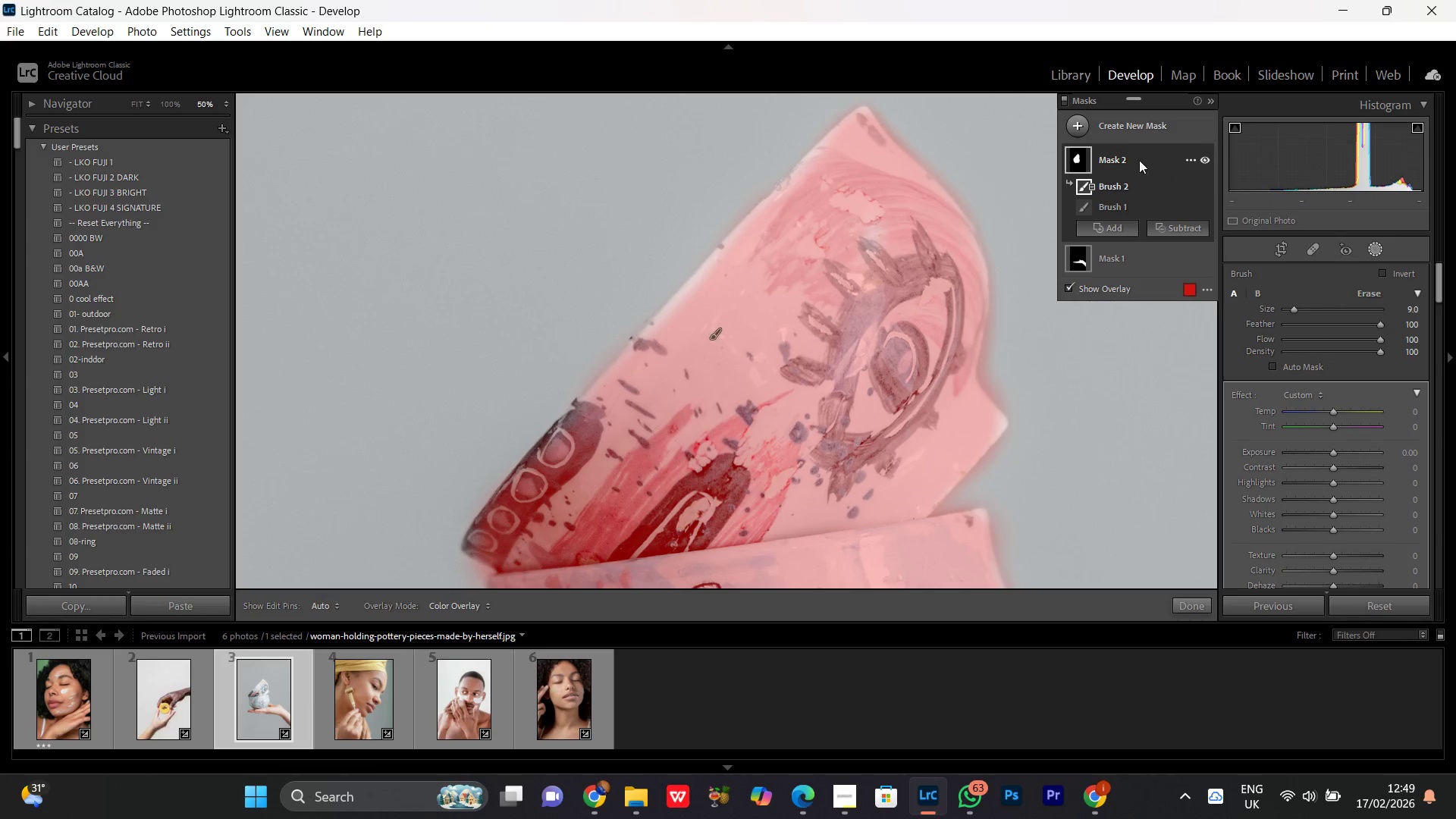 
left_click([1138, 160])
 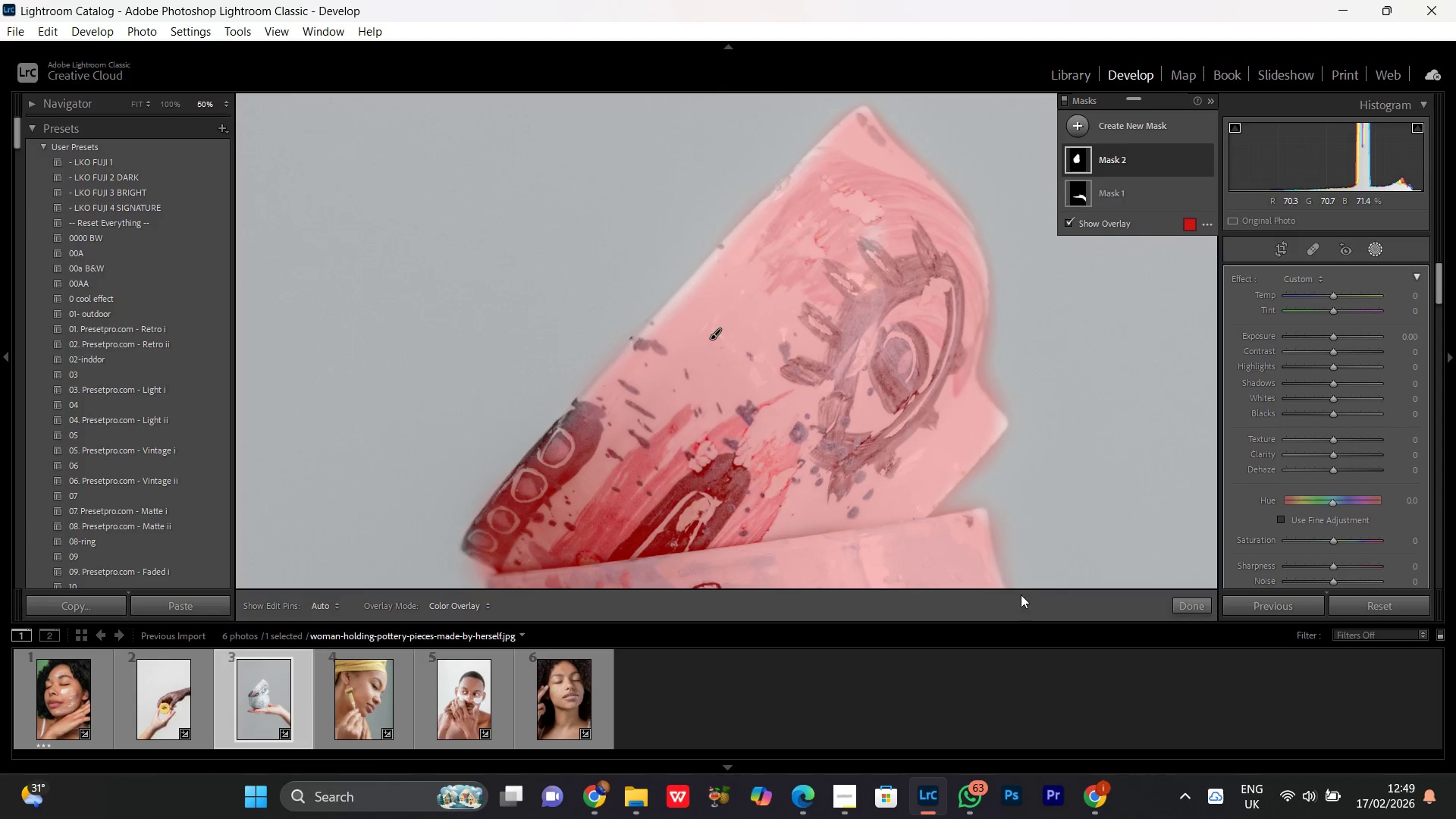 
key(Control+Minus)
 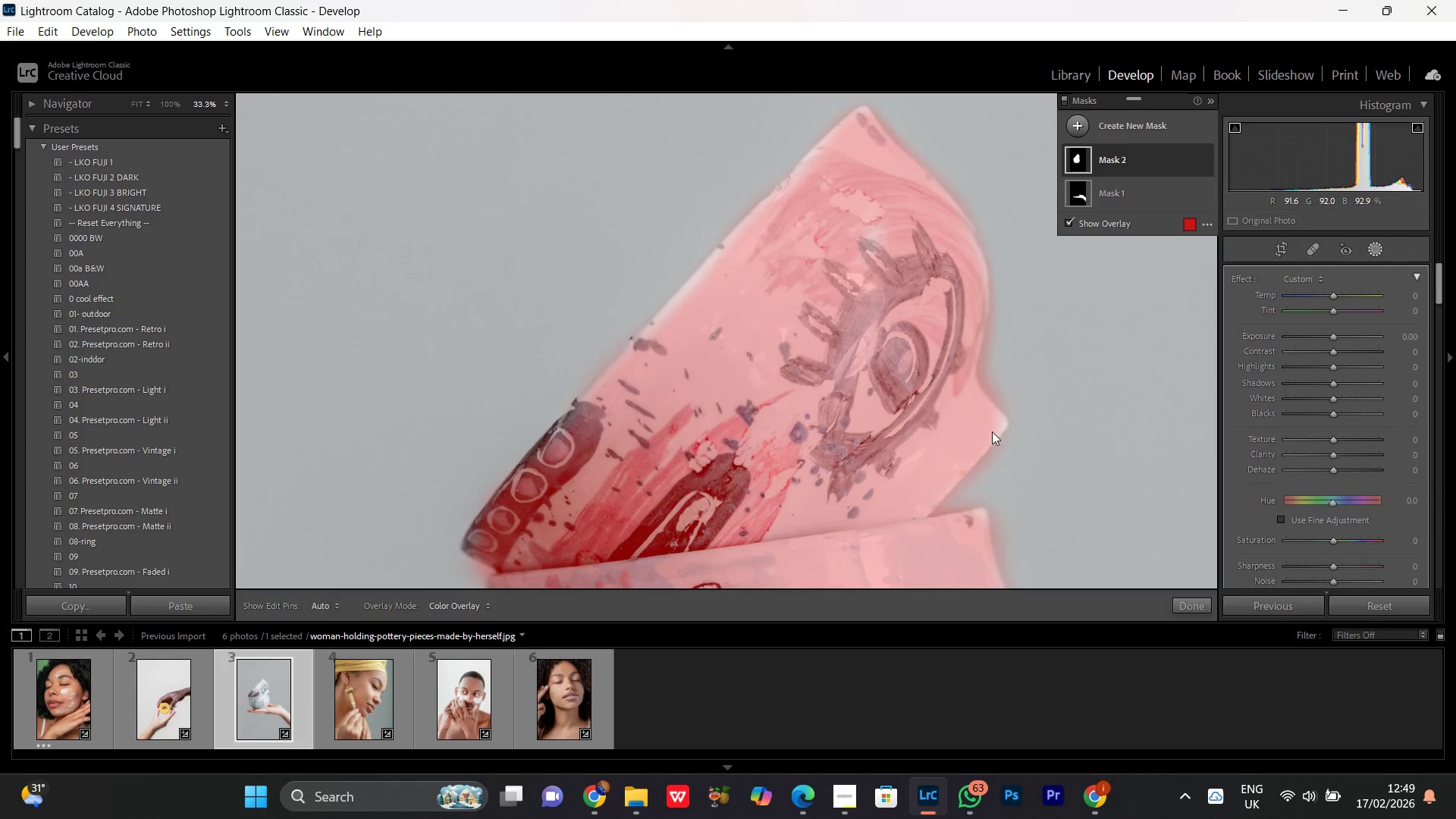 
key(Control+Minus)
 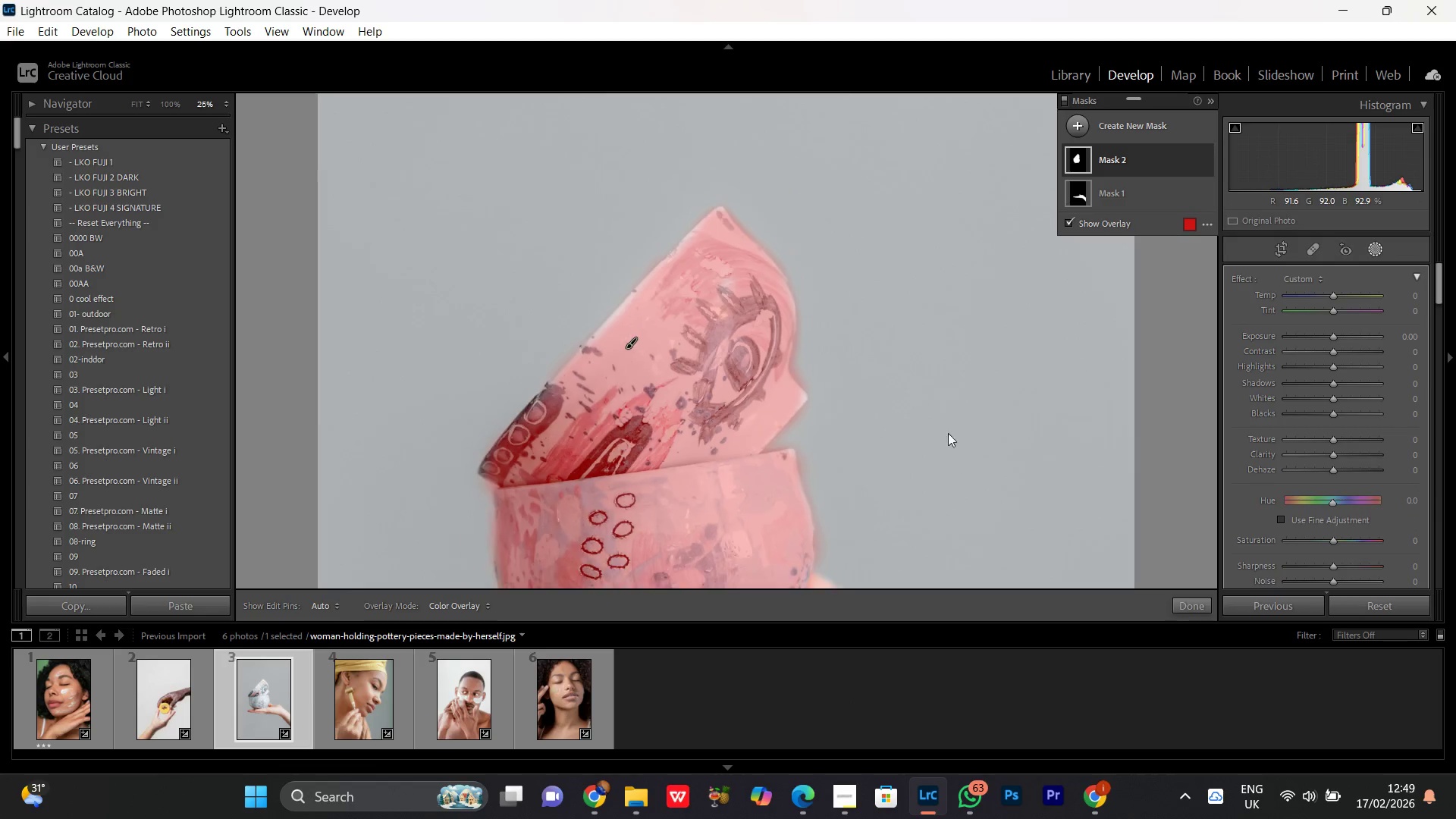 
key(Control+Minus)
 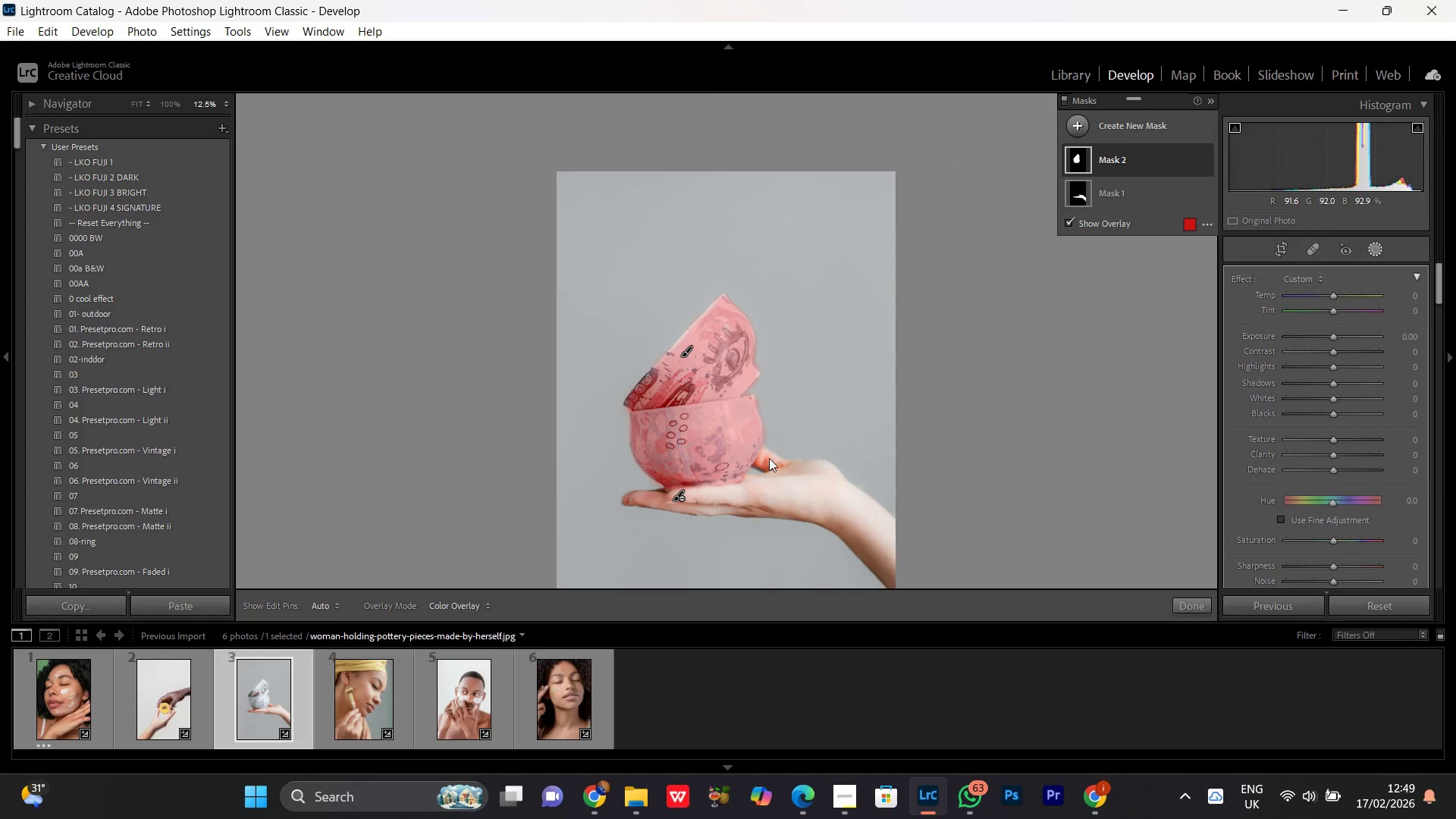 
key(Control+Equal)
 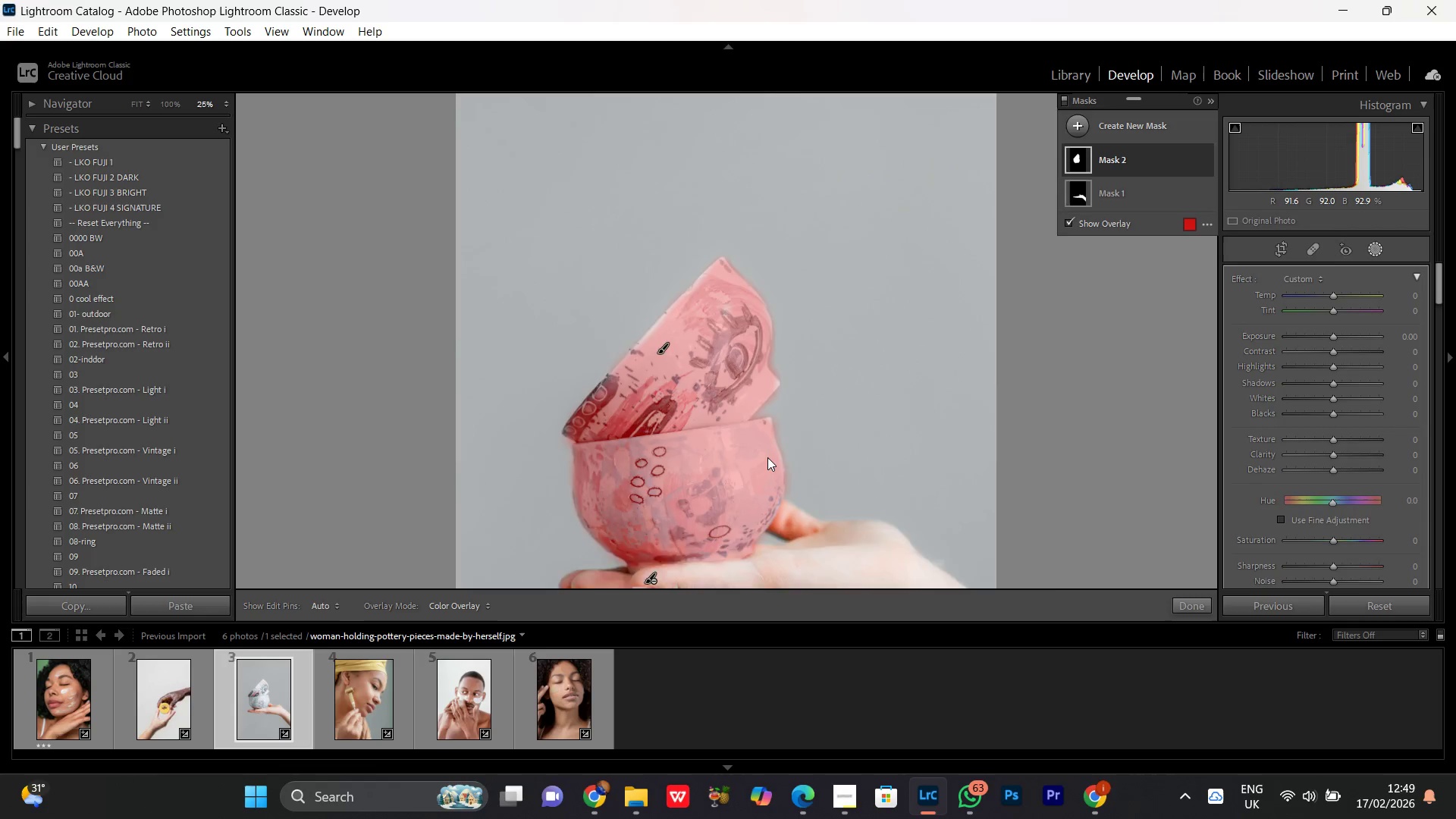 
key(Control+Equal)
 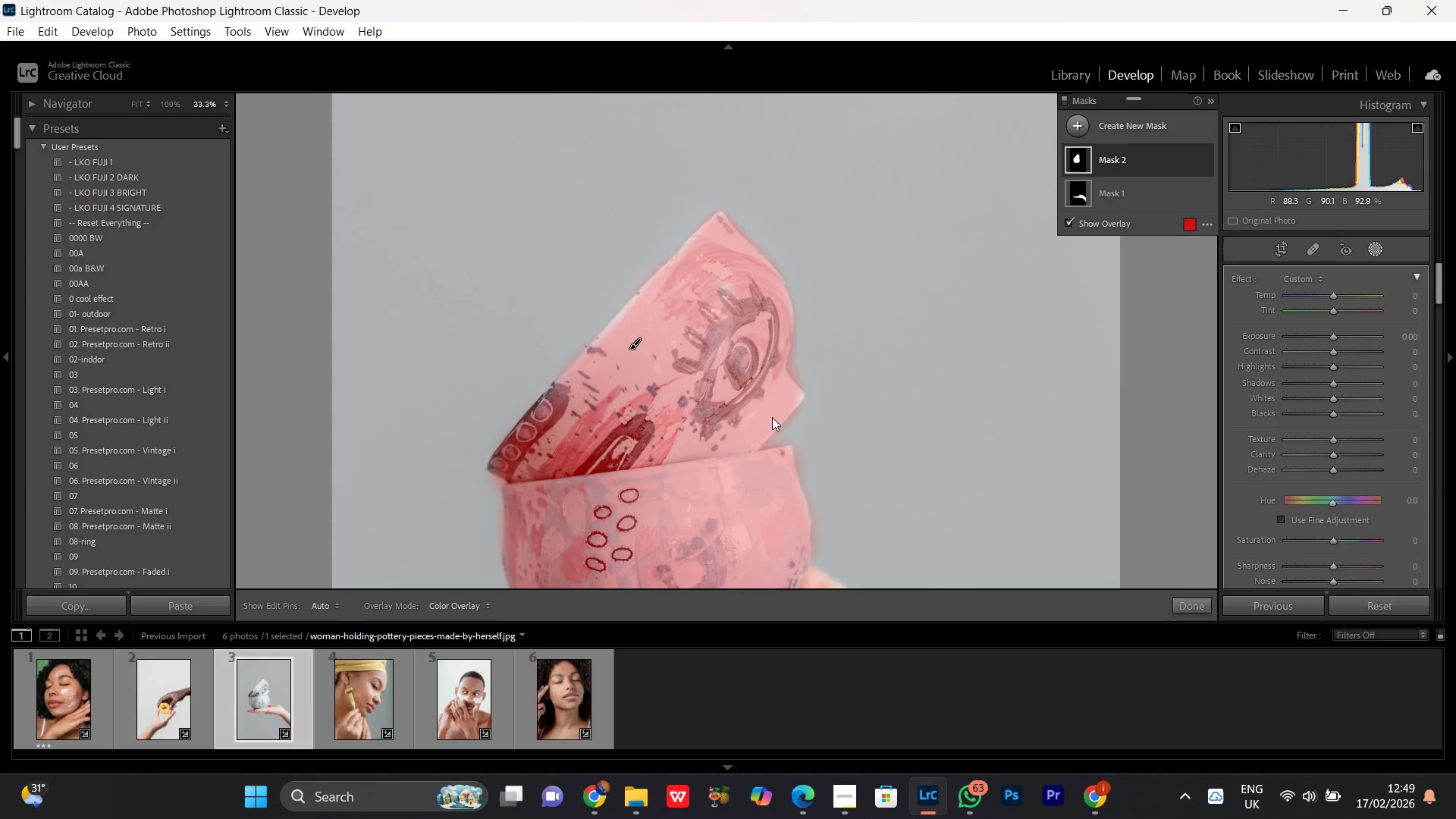 
scroll: coordinate [799, 396], scroll_direction: down, amount: 4.0
 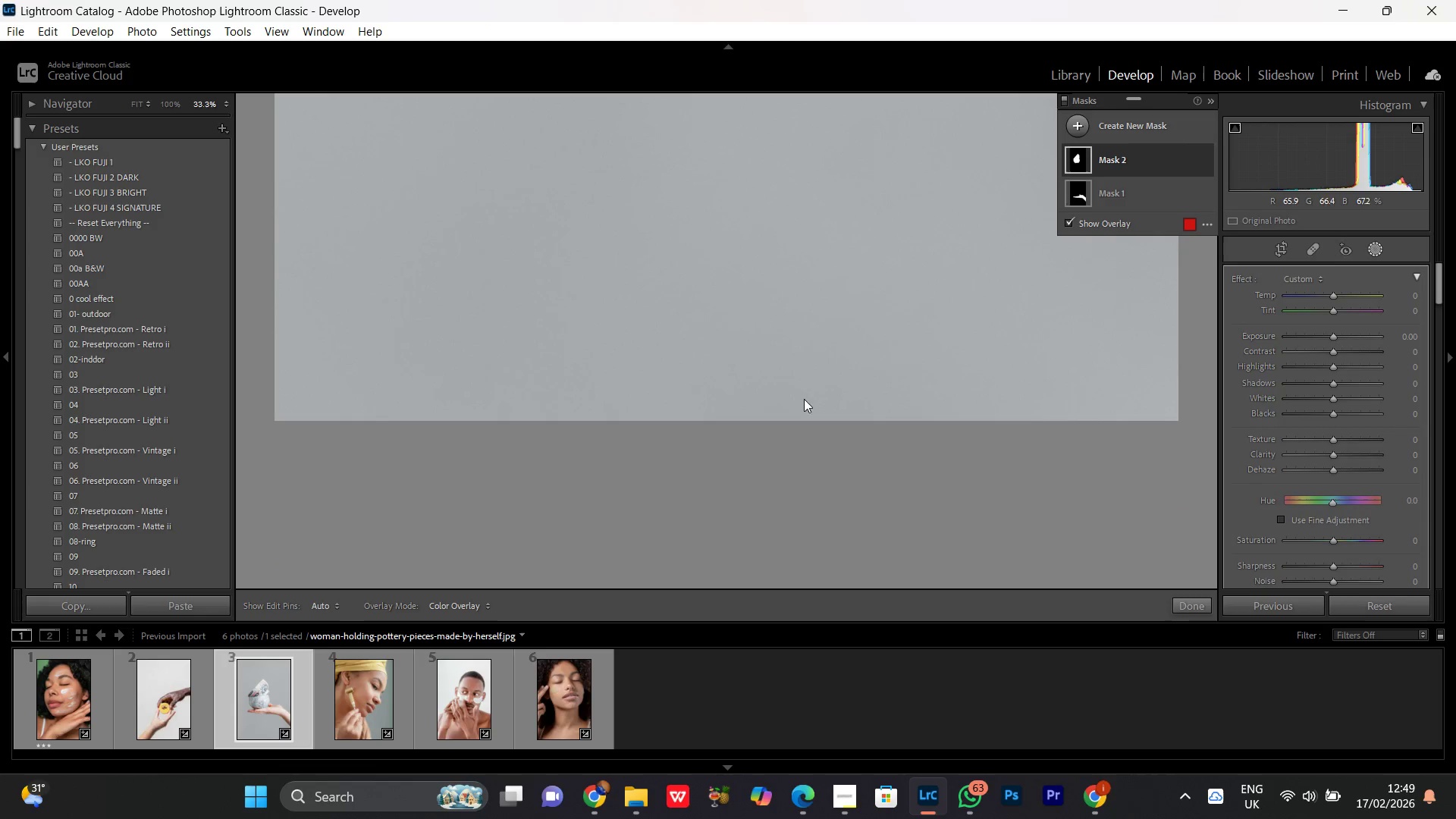 
scroll: coordinate [804, 401], scroll_direction: up, amount: 2.0
 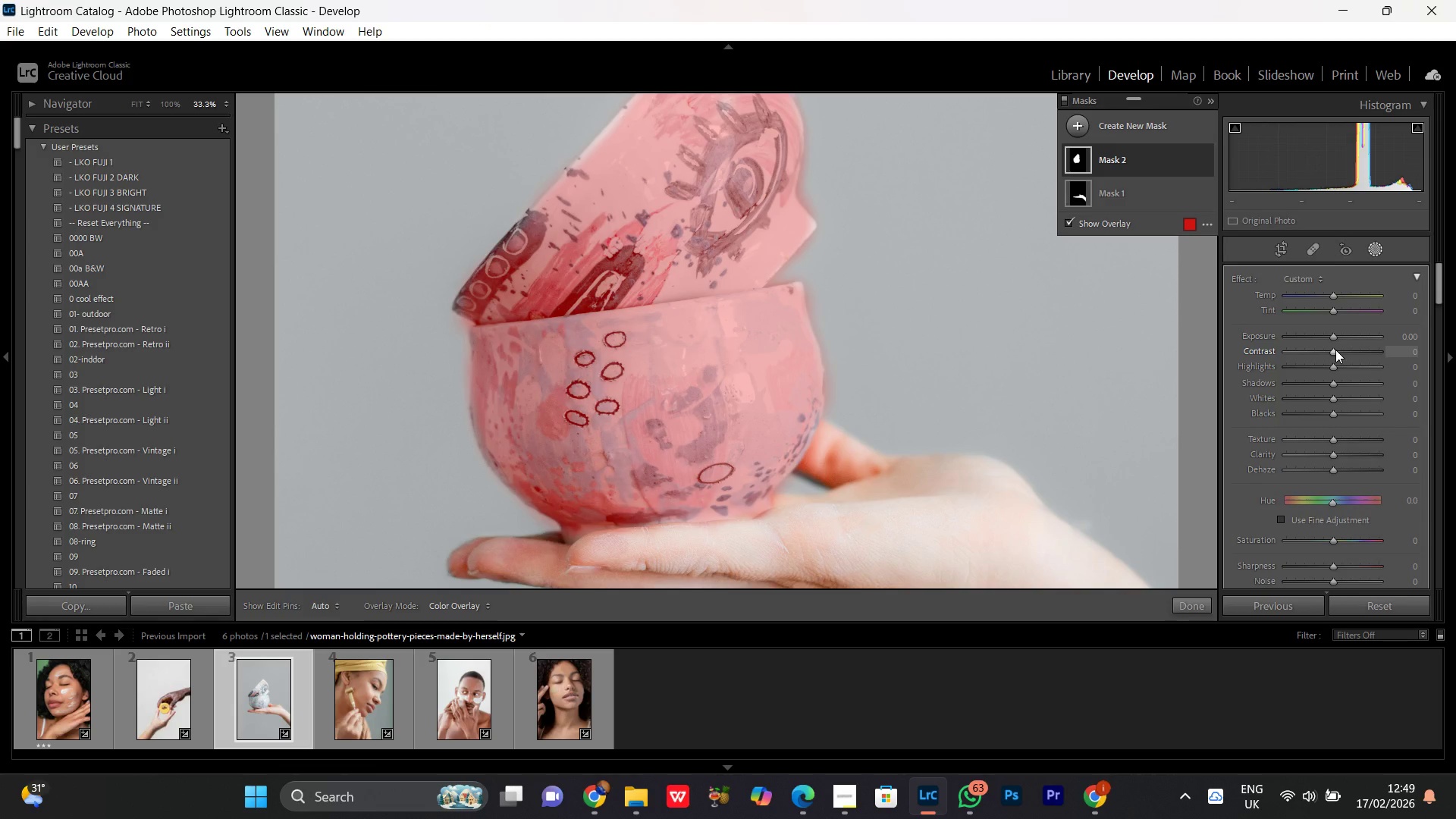 
left_click([1335, 350])
 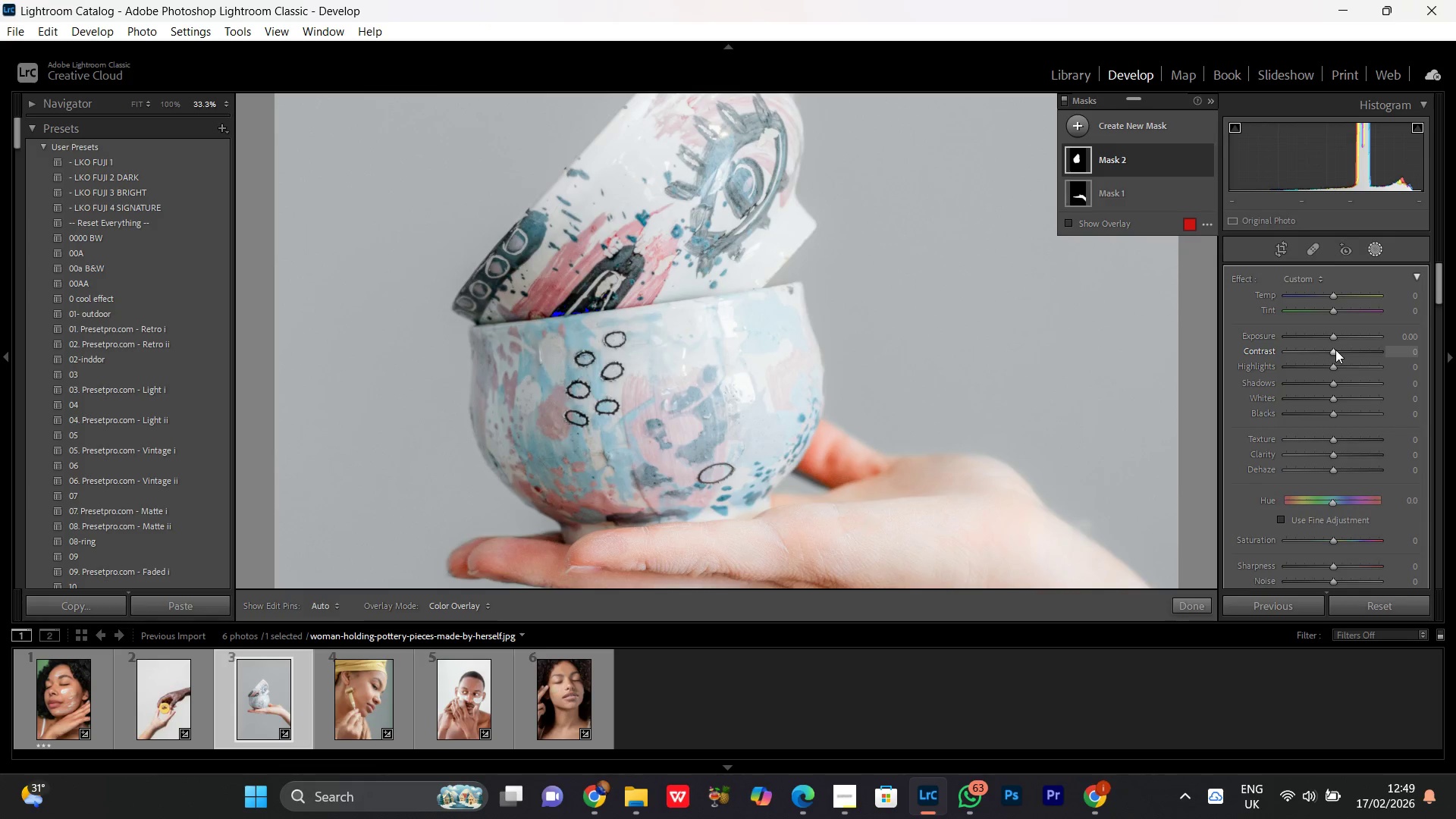 
scroll: coordinate [1336, 349], scroll_direction: up, amount: 8.0
 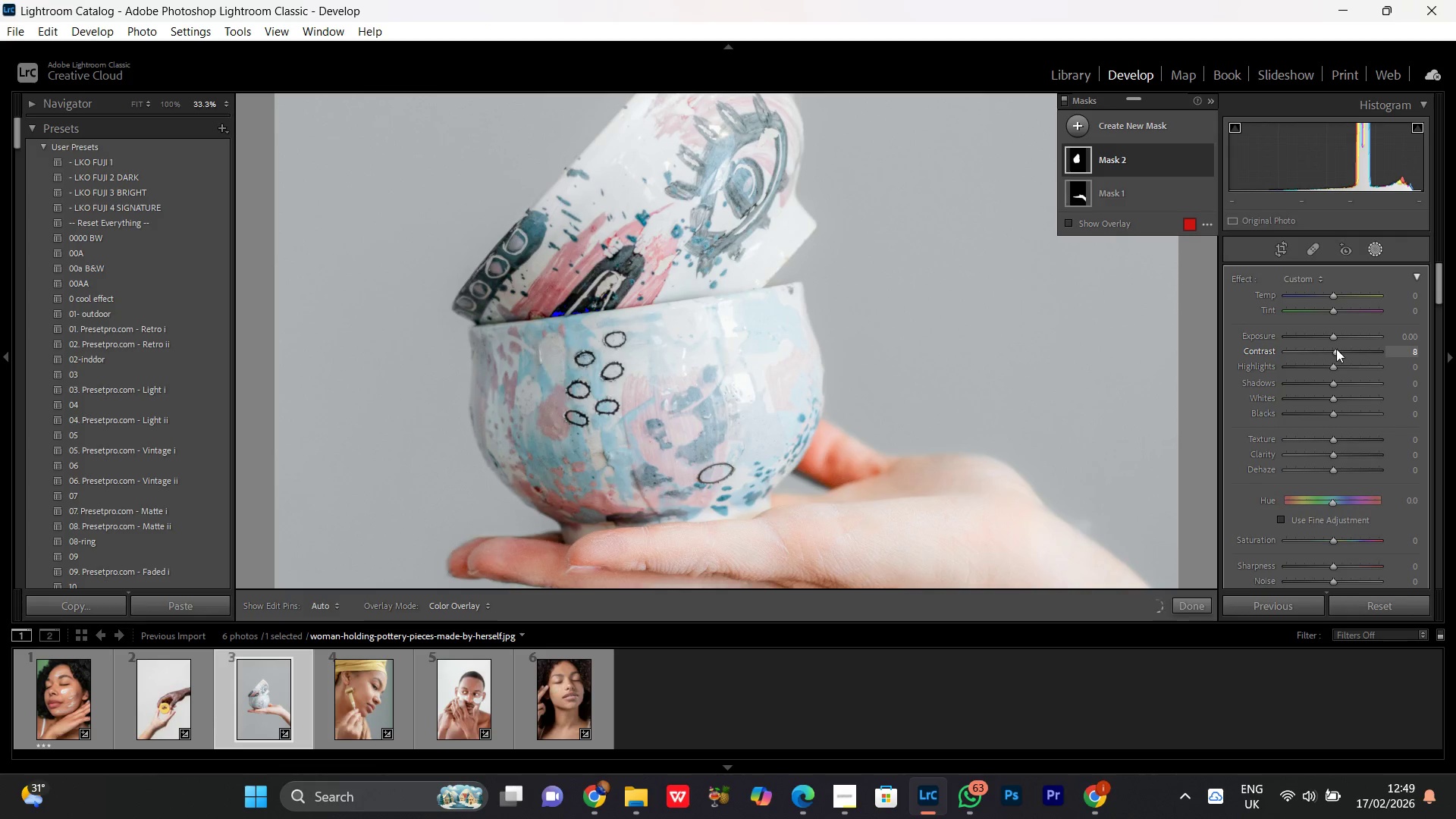 
left_click_drag(start_coordinate=[1336, 349], to_coordinate=[1343, 350])
 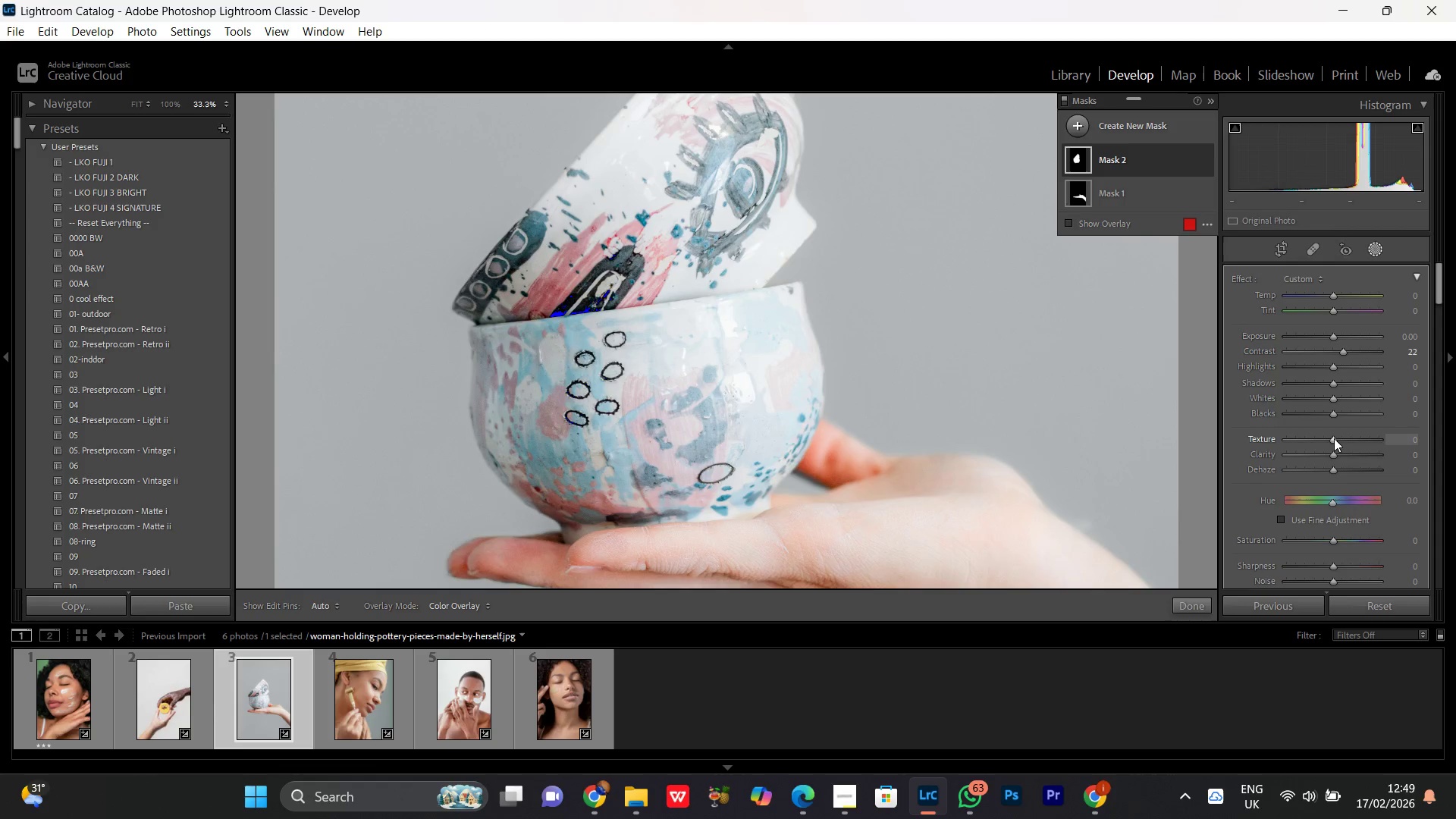 
left_click_drag(start_coordinate=[1334, 438], to_coordinate=[1348, 437])
 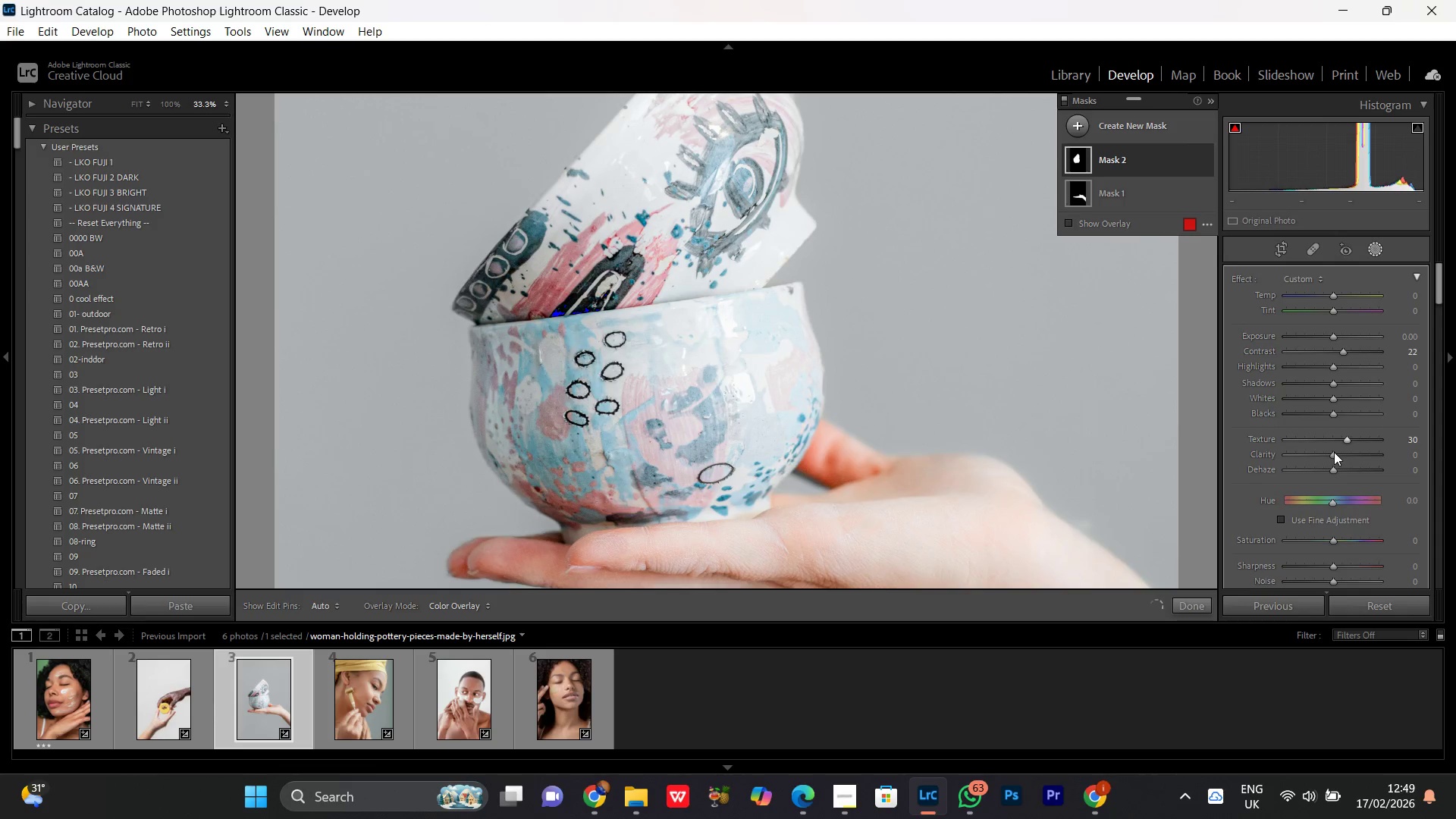 
left_click_drag(start_coordinate=[1334, 452], to_coordinate=[1341, 452])
 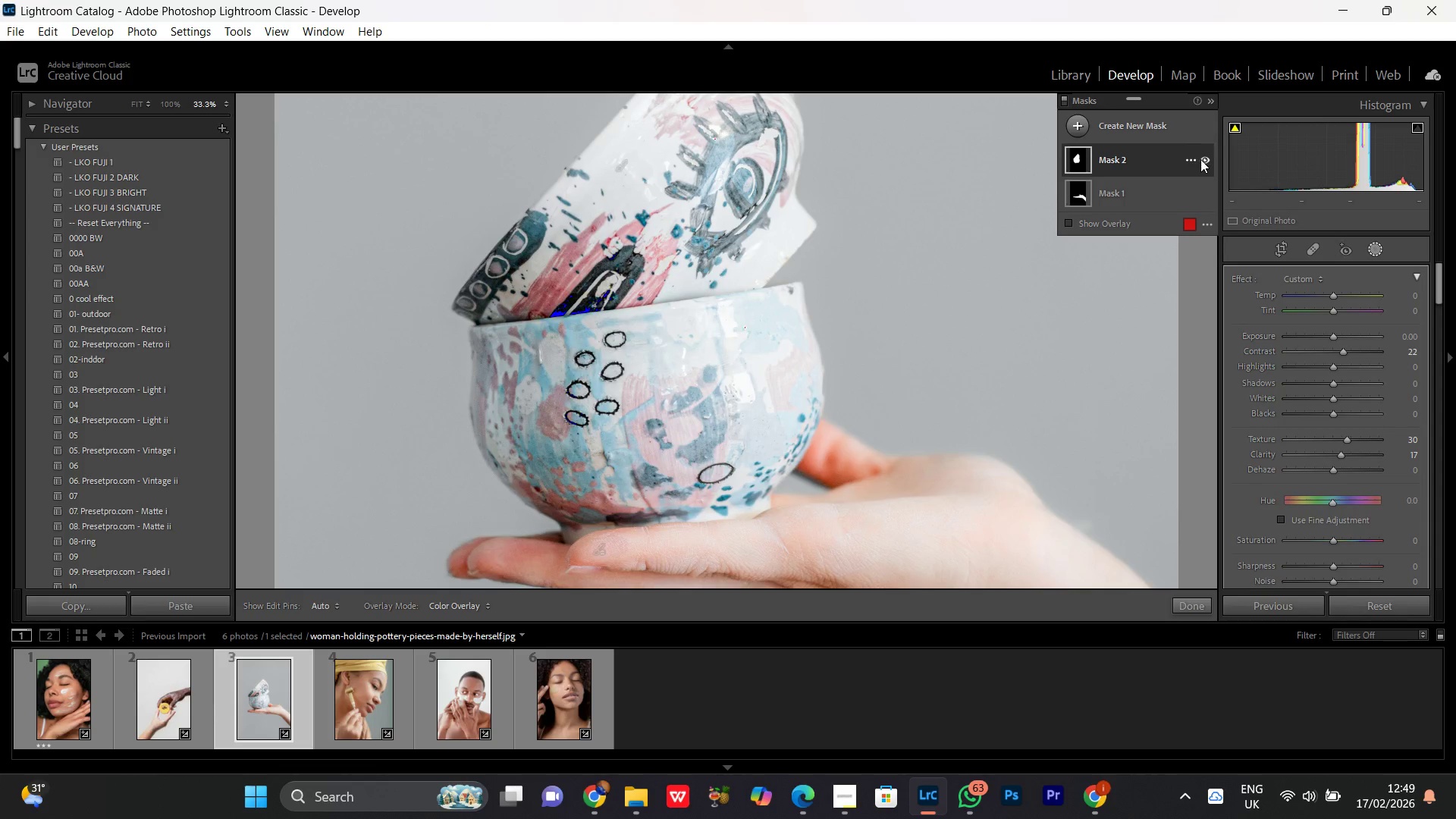 
left_click([1202, 159])
 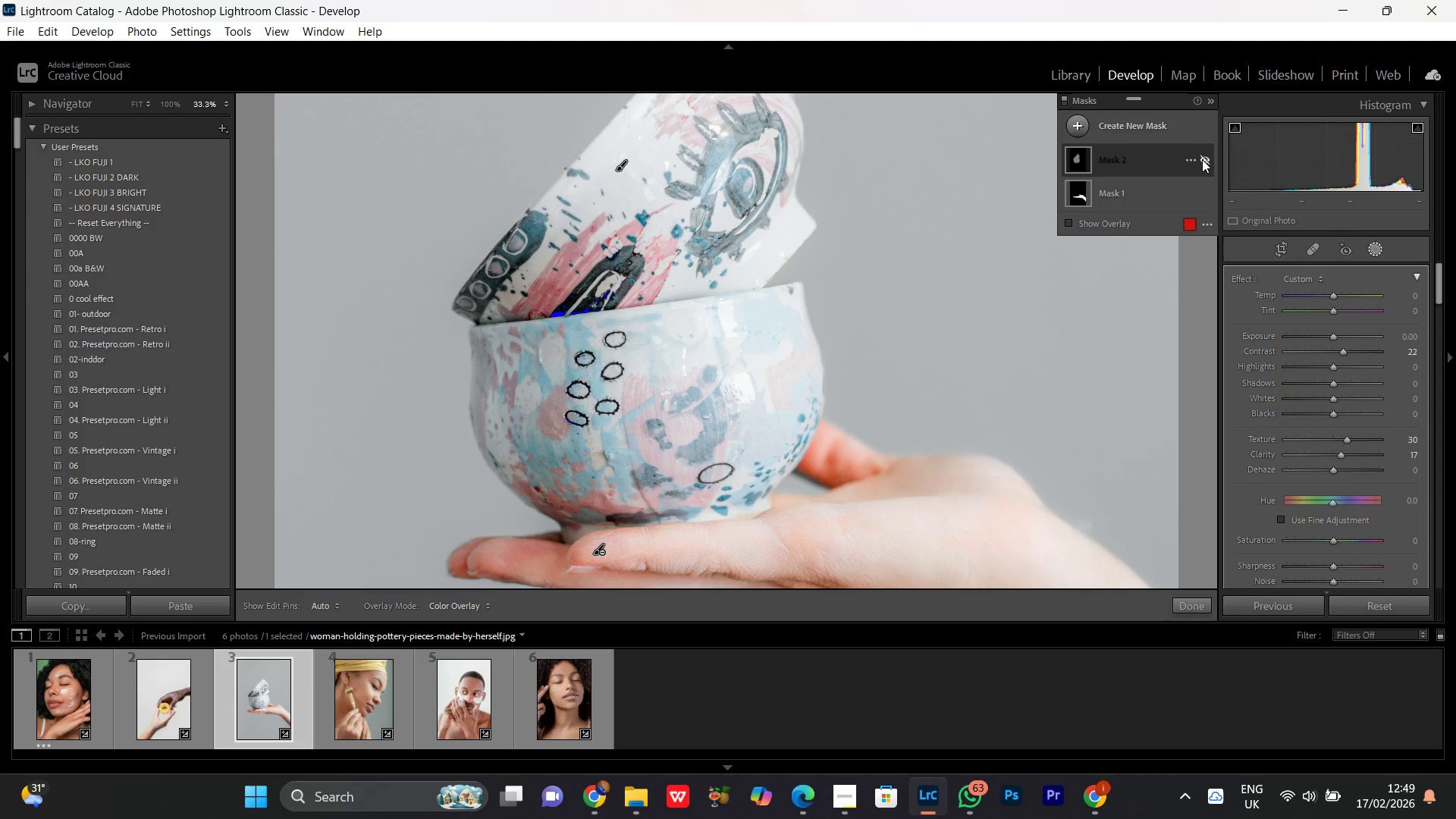 
left_click([1202, 159])
 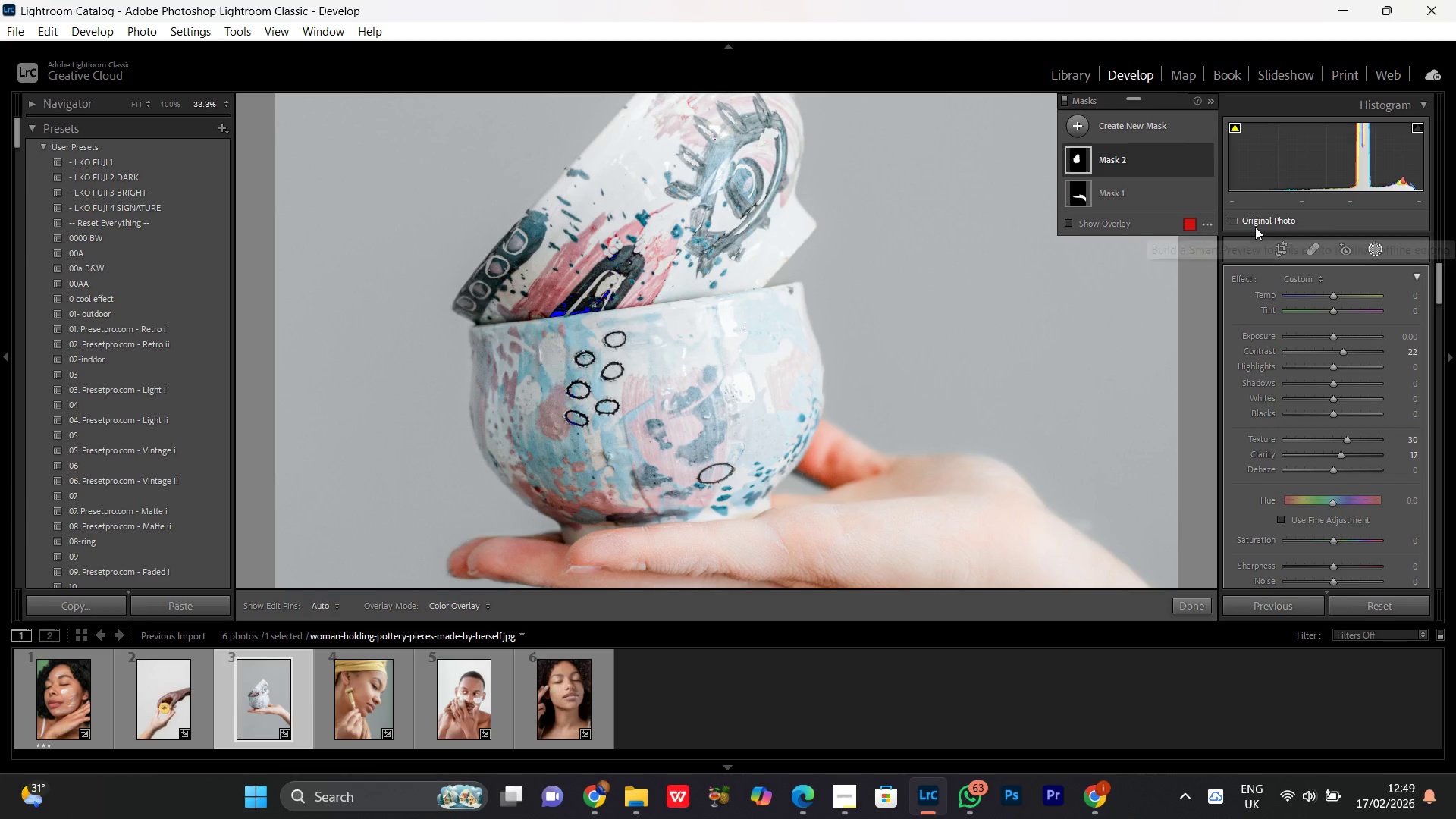 
wait(8.77)
 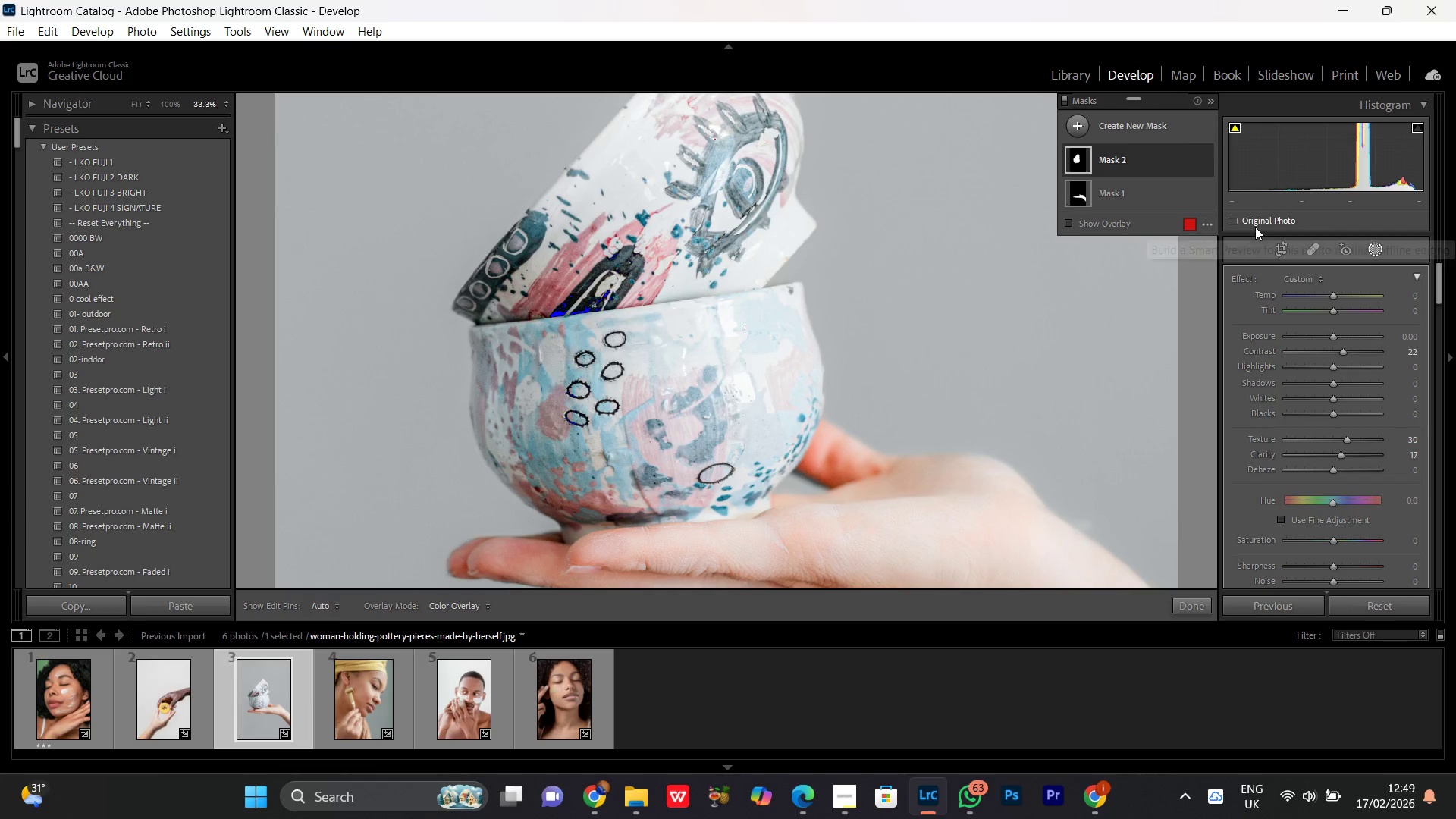 
left_click([1339, 352])
 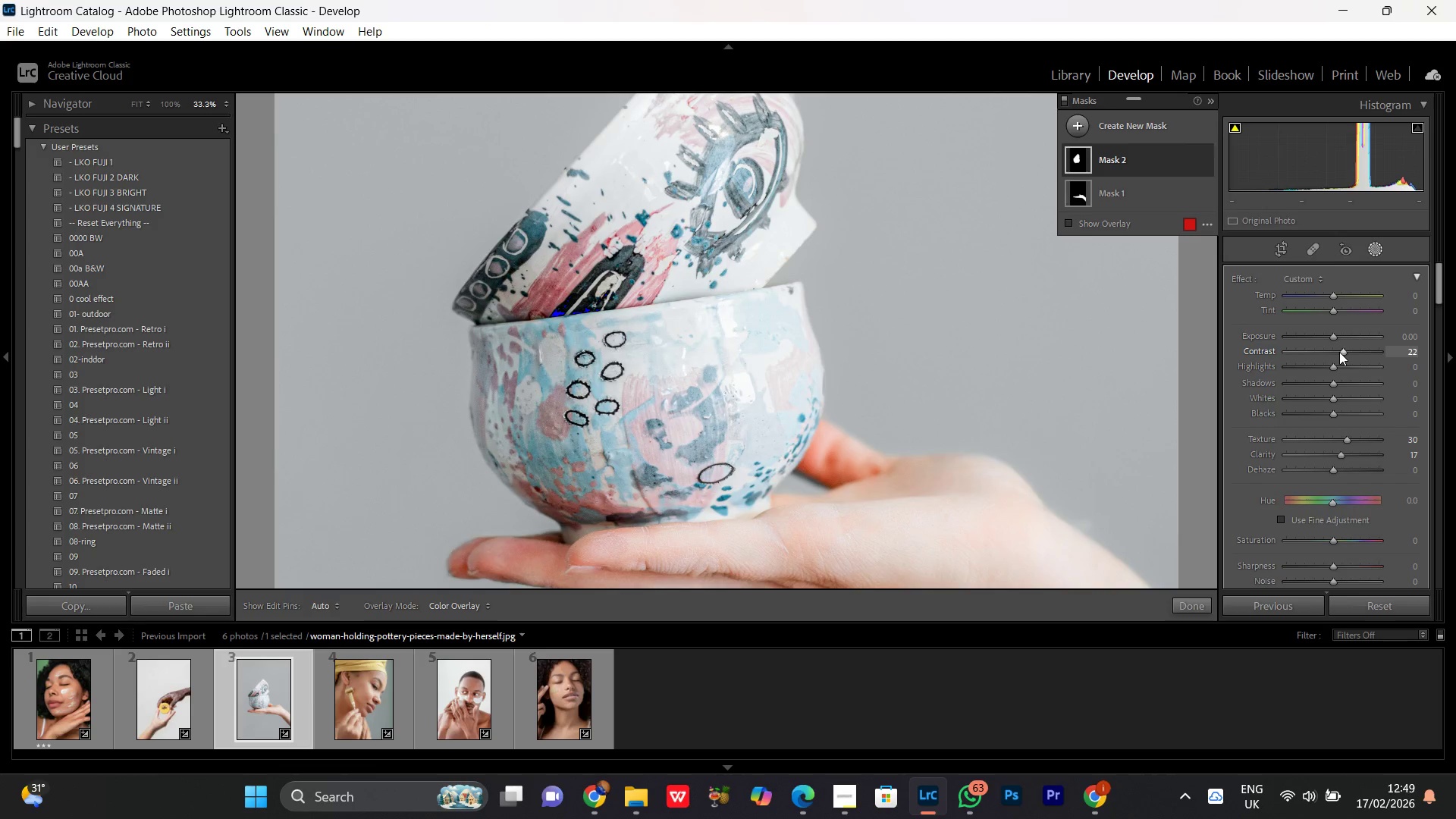 
scroll: coordinate [1339, 350], scroll_direction: down, amount: 1.0
 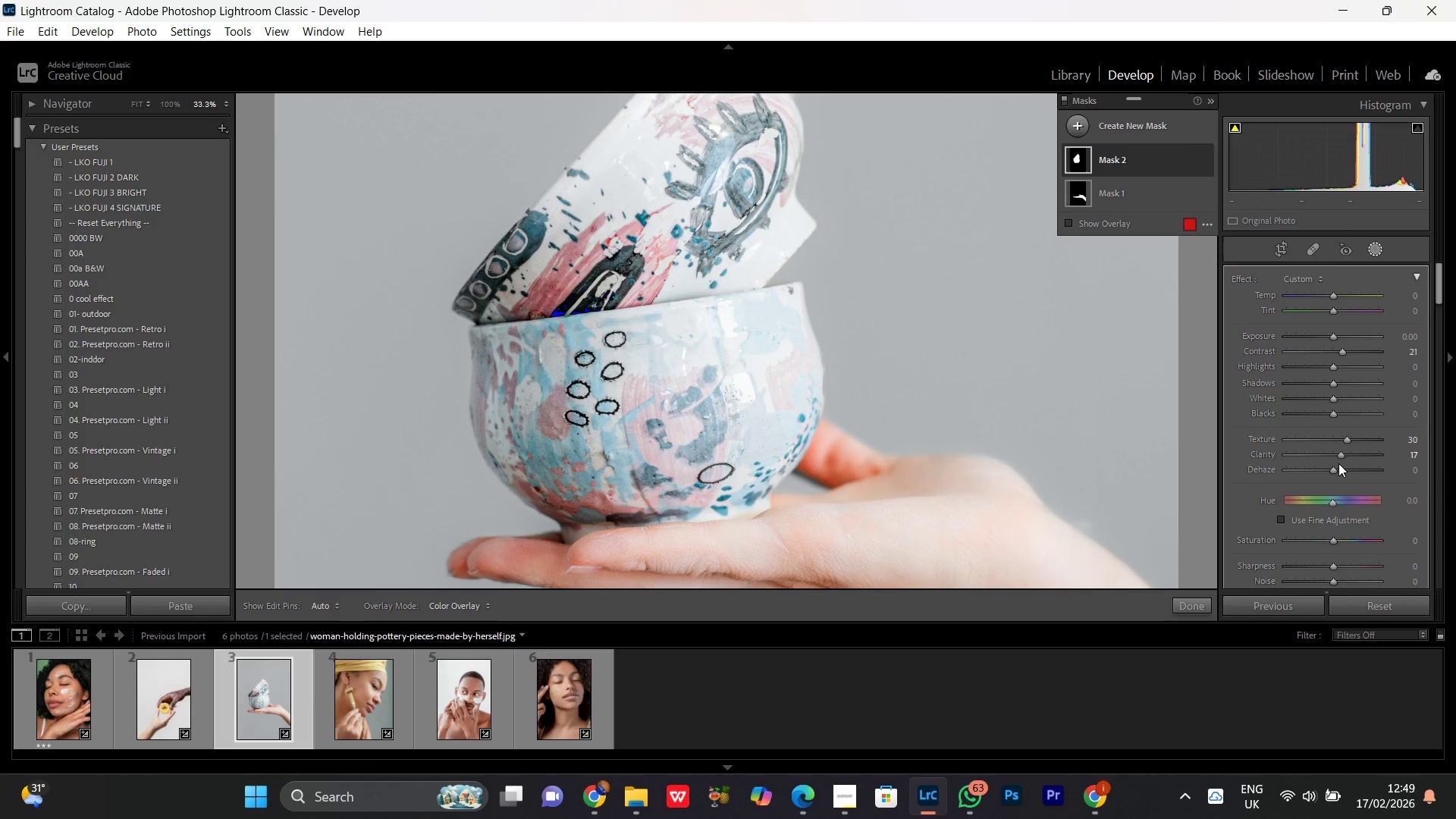 
left_click([1338, 460])
 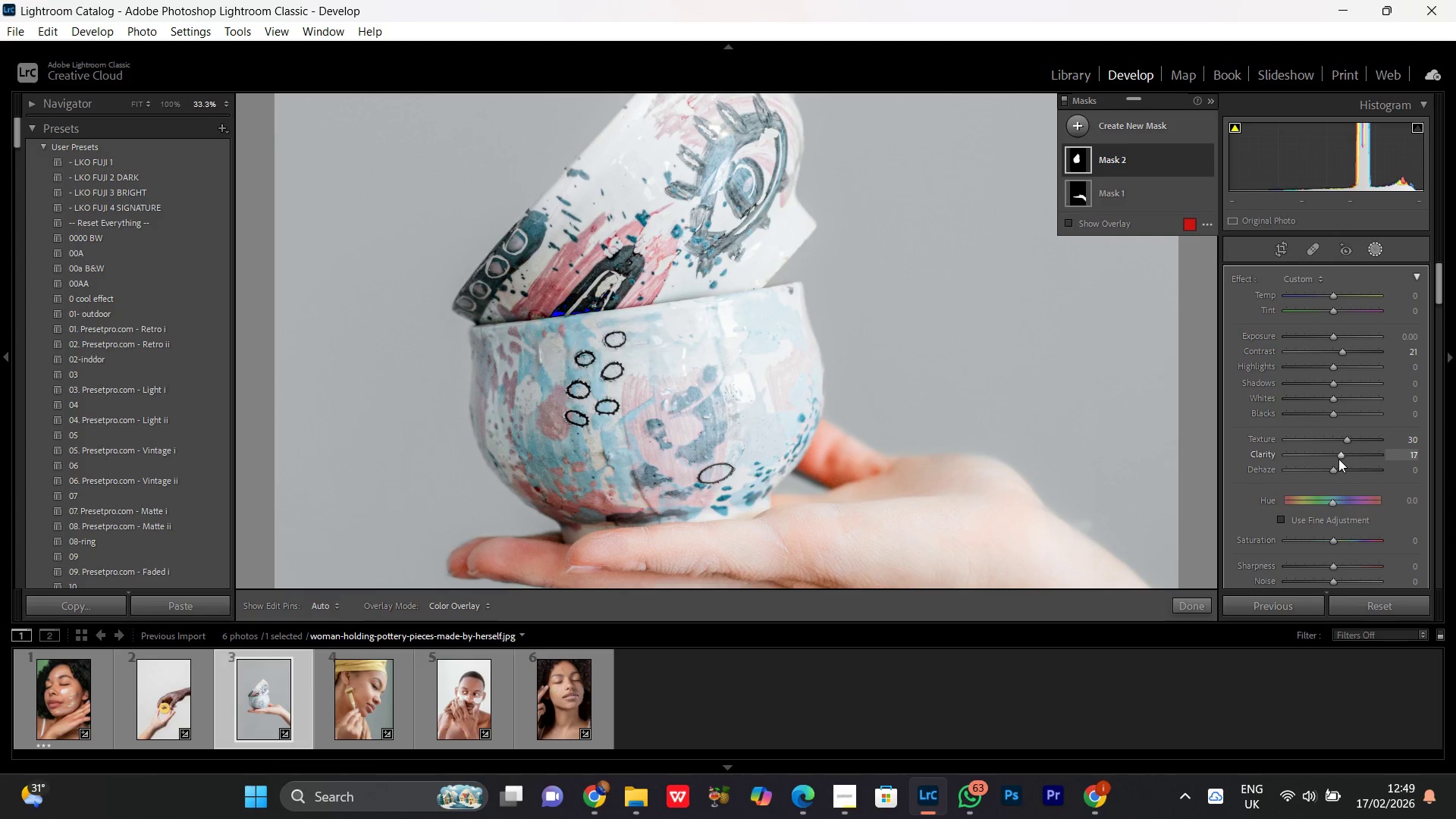 
scroll: coordinate [1338, 459], scroll_direction: up, amount: 4.0
 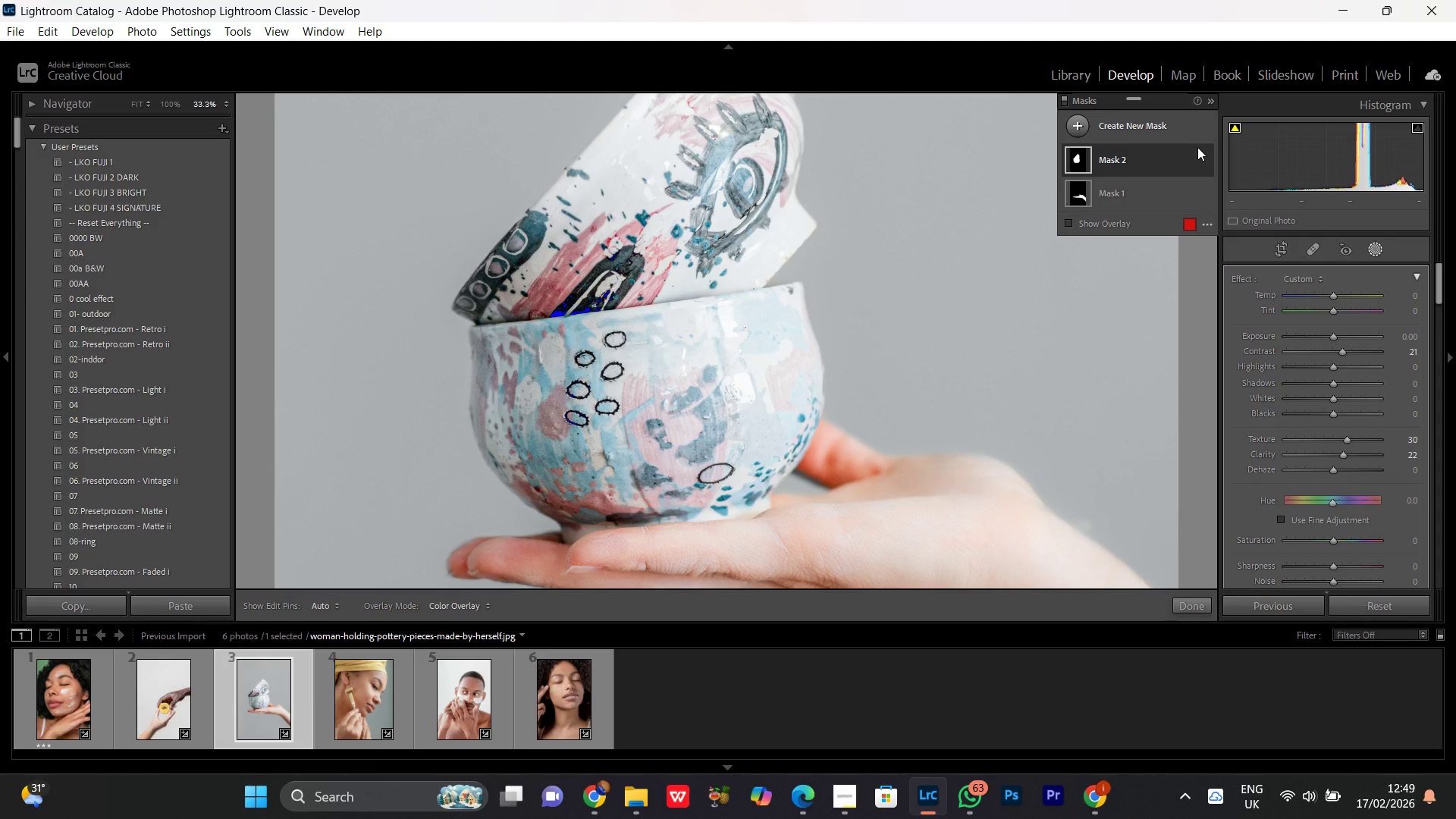 
left_click([1204, 164])
 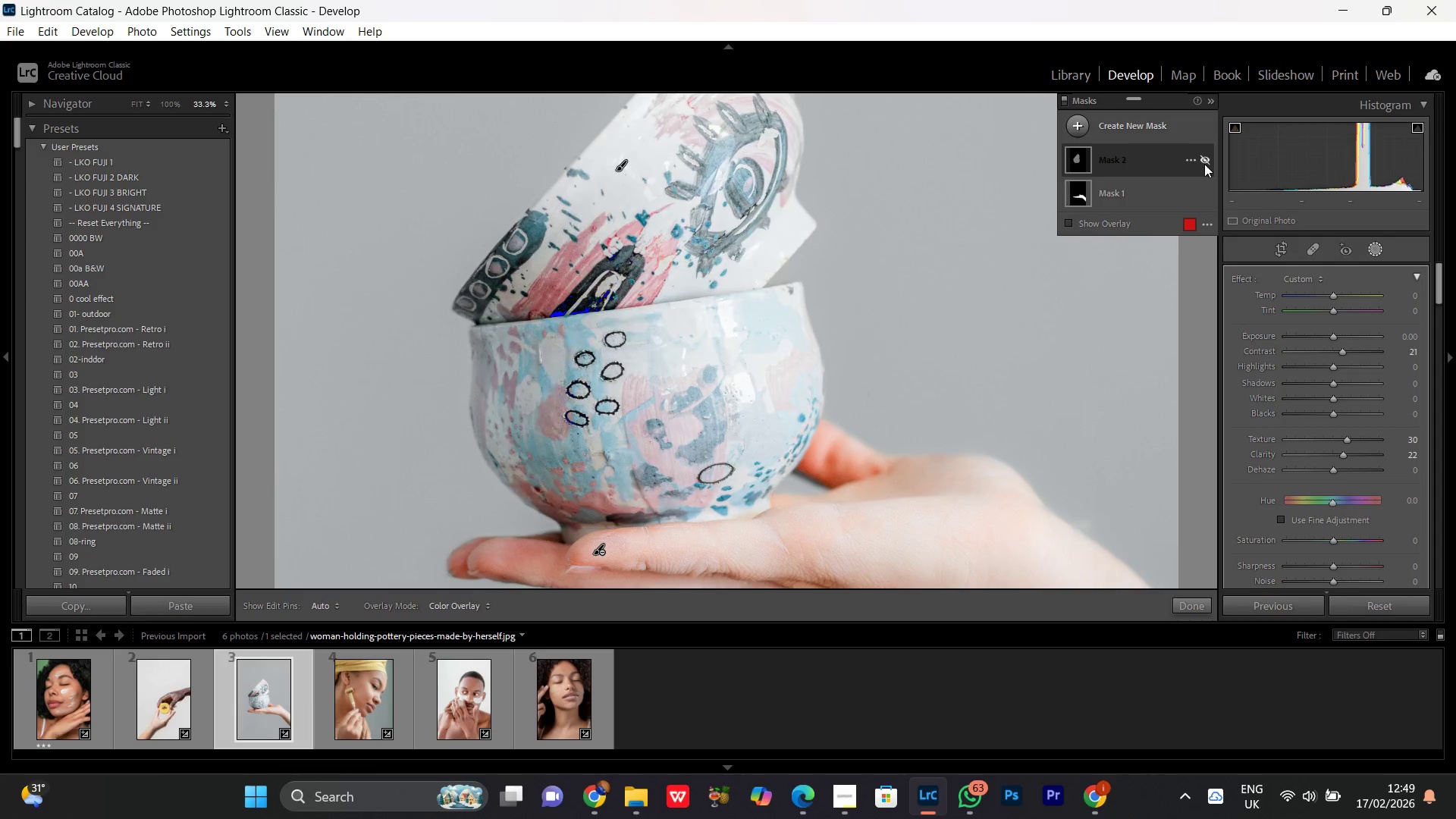 
left_click([1204, 164])
 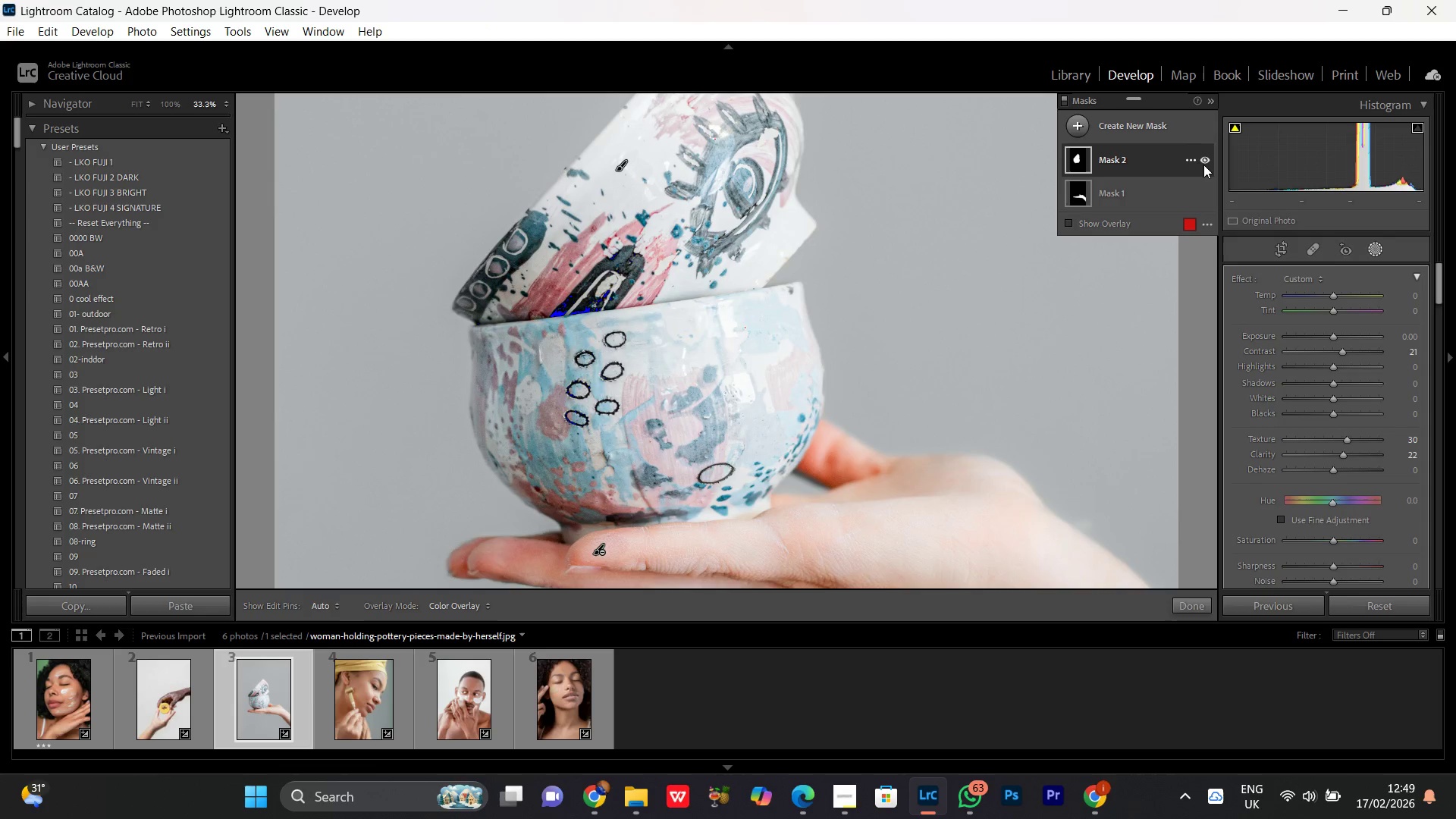 
left_click([1203, 165])
 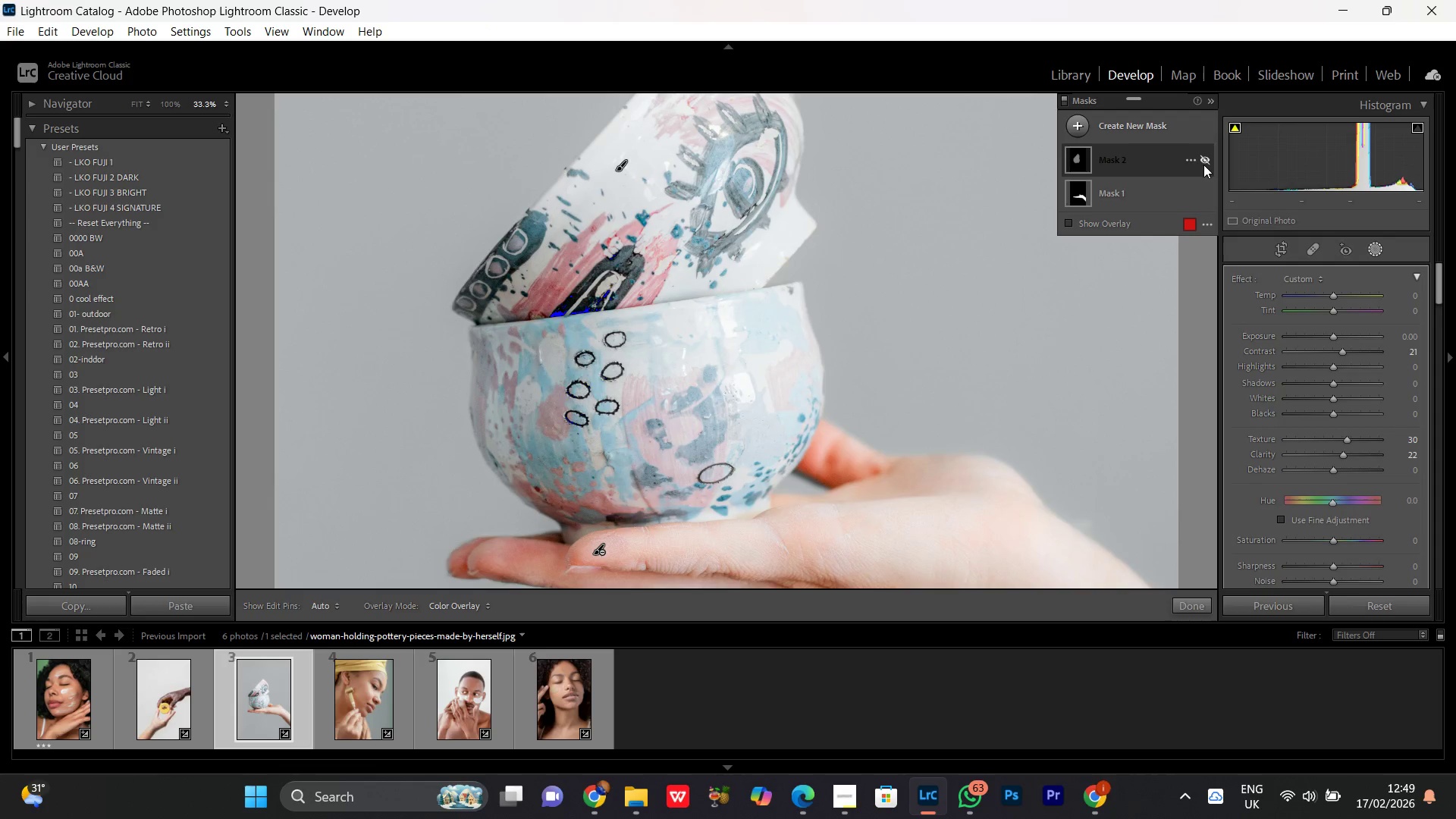 
left_click([1203, 165])
 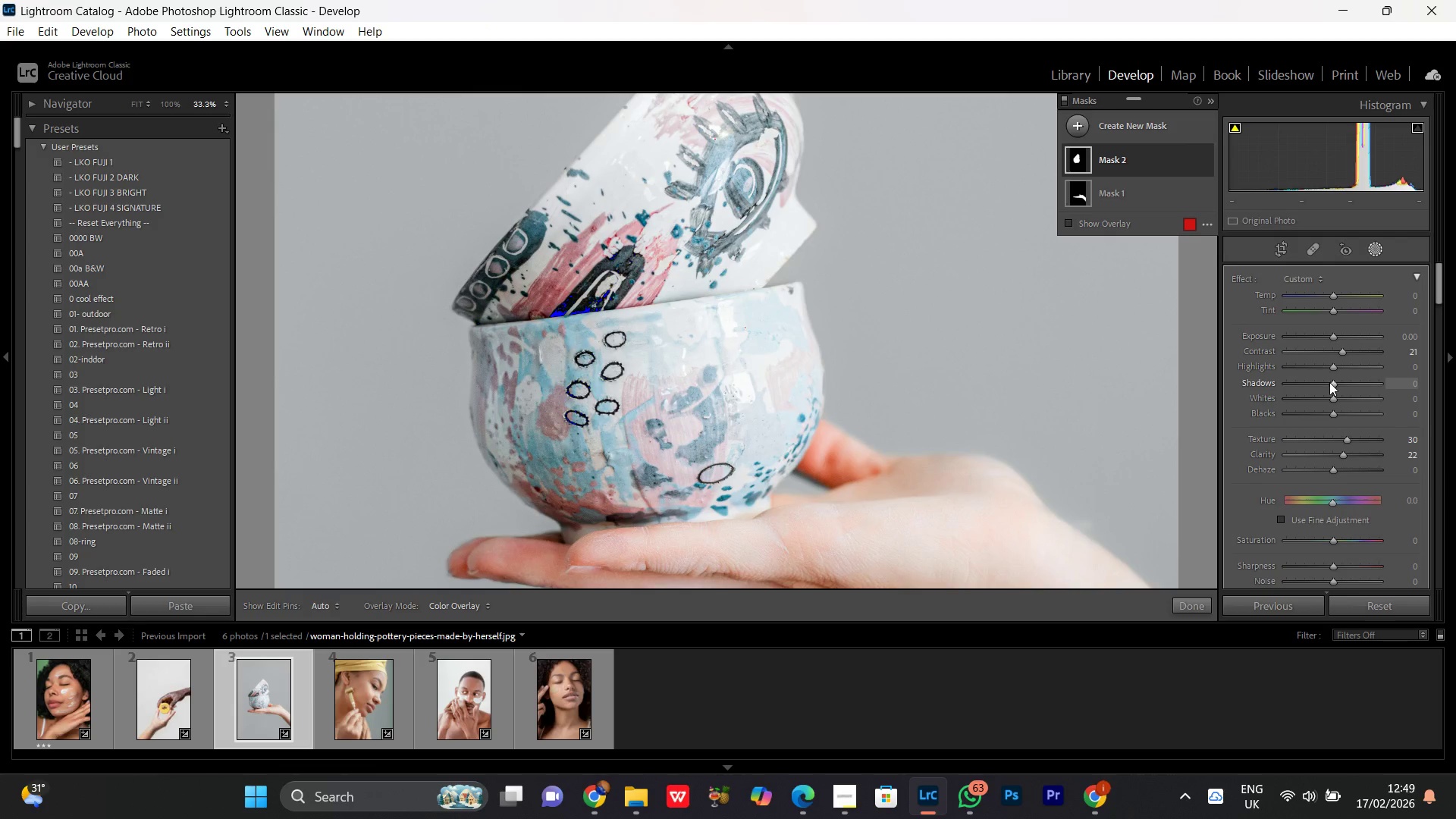 
left_click([1319, 372])
 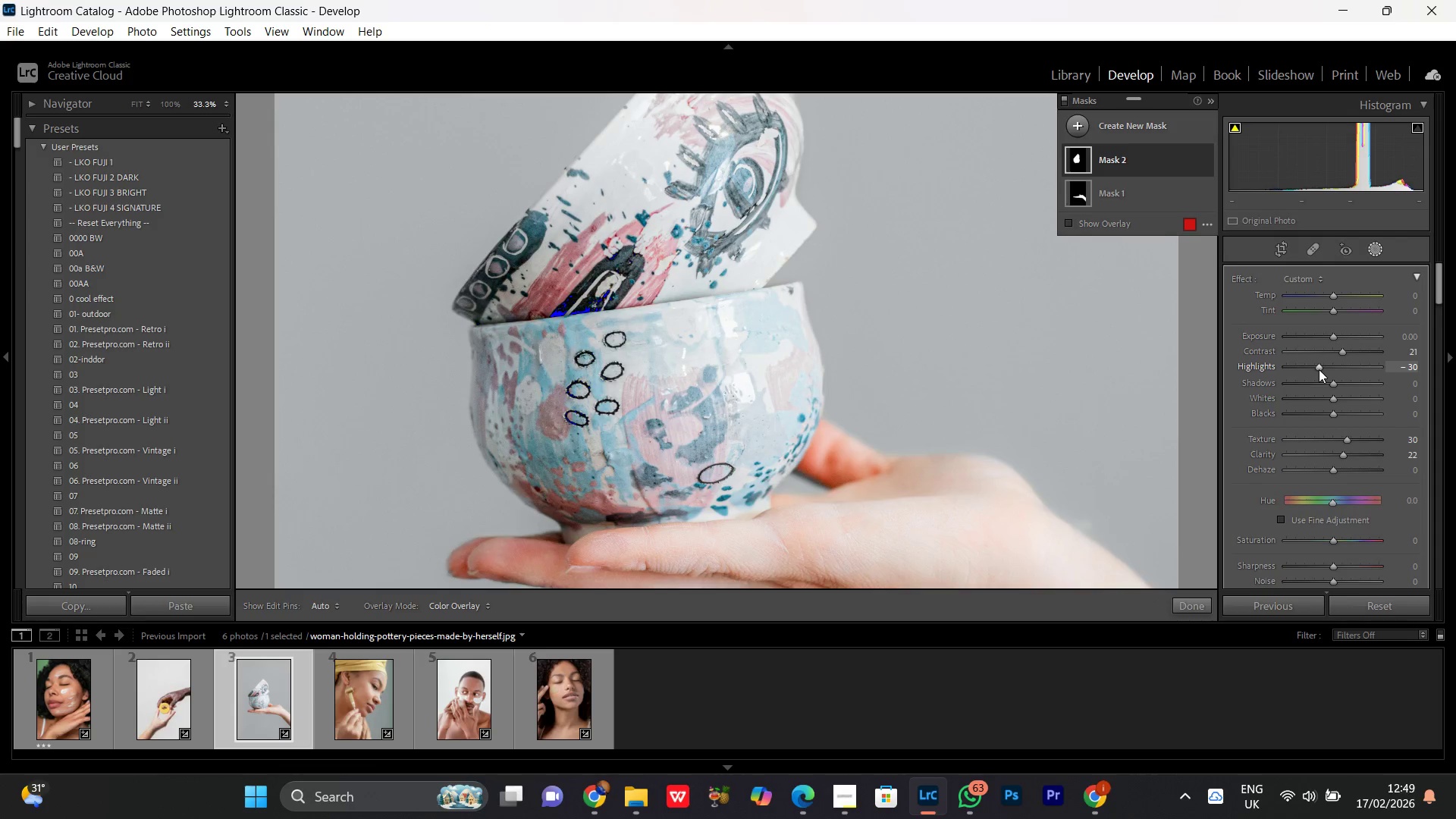 
scroll: coordinate [1319, 369], scroll_direction: down, amount: 1.0
 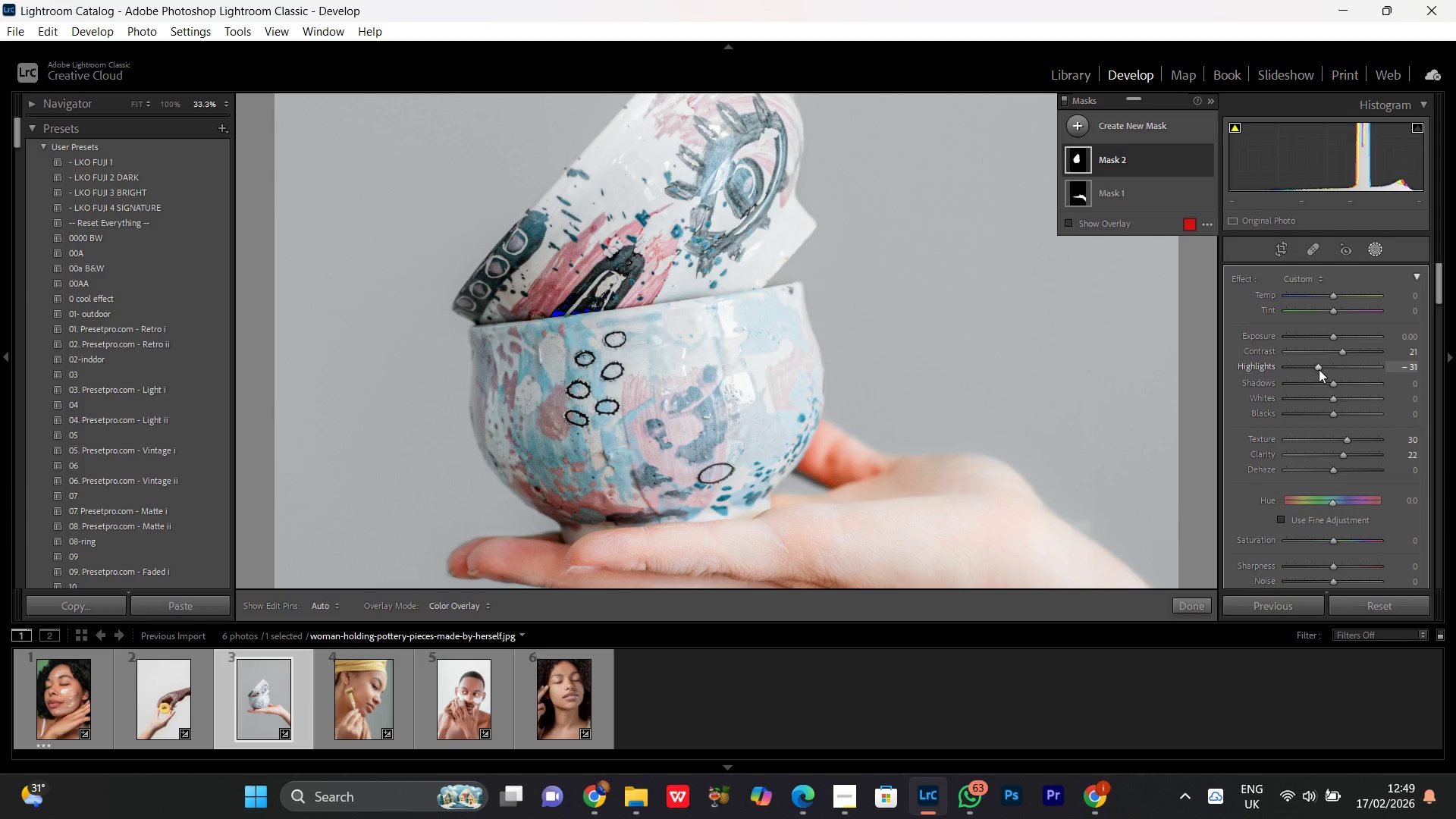 
scroll: coordinate [1319, 369], scroll_direction: up, amount: 2.0
 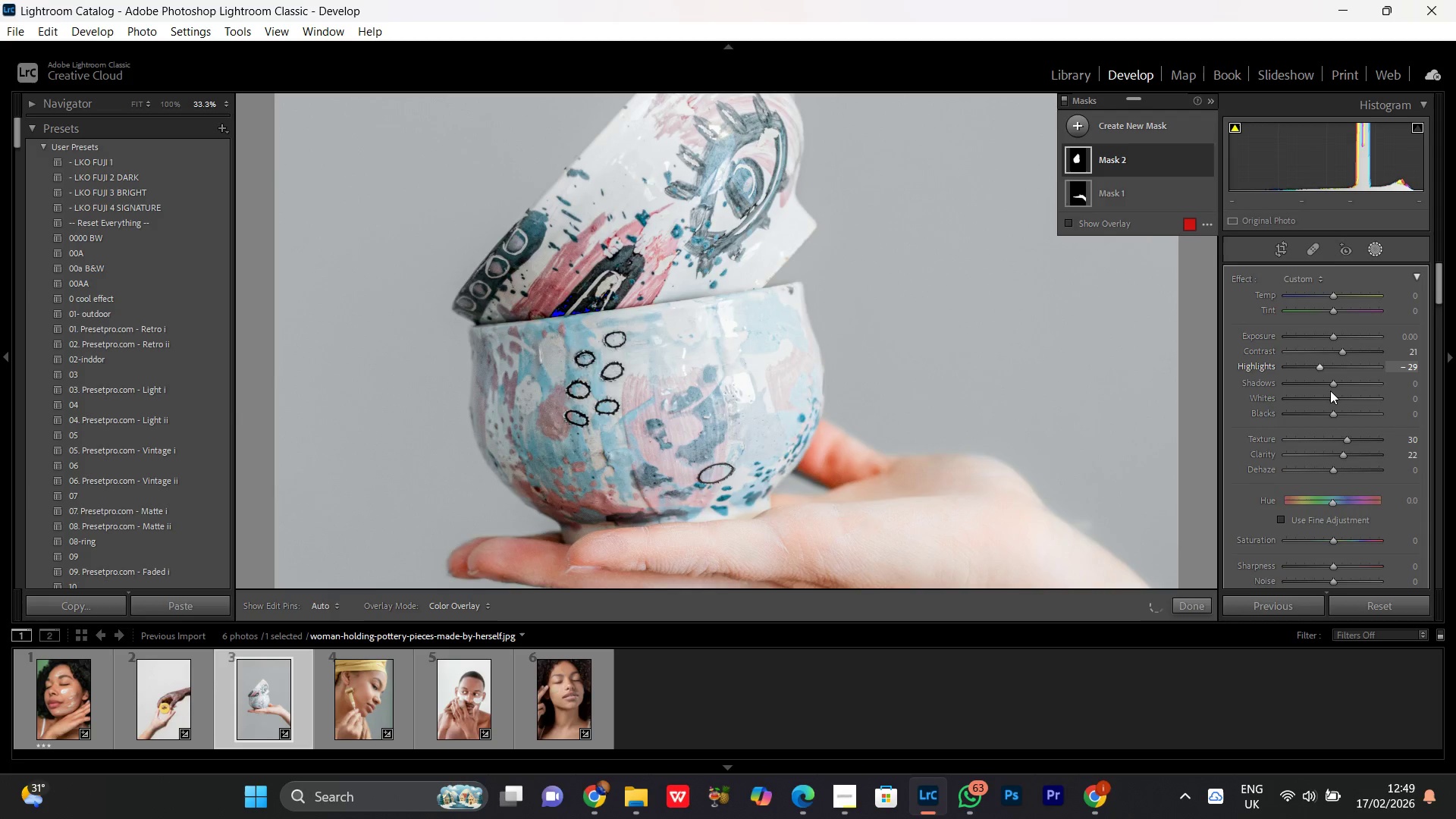 
left_click([1332, 400])
 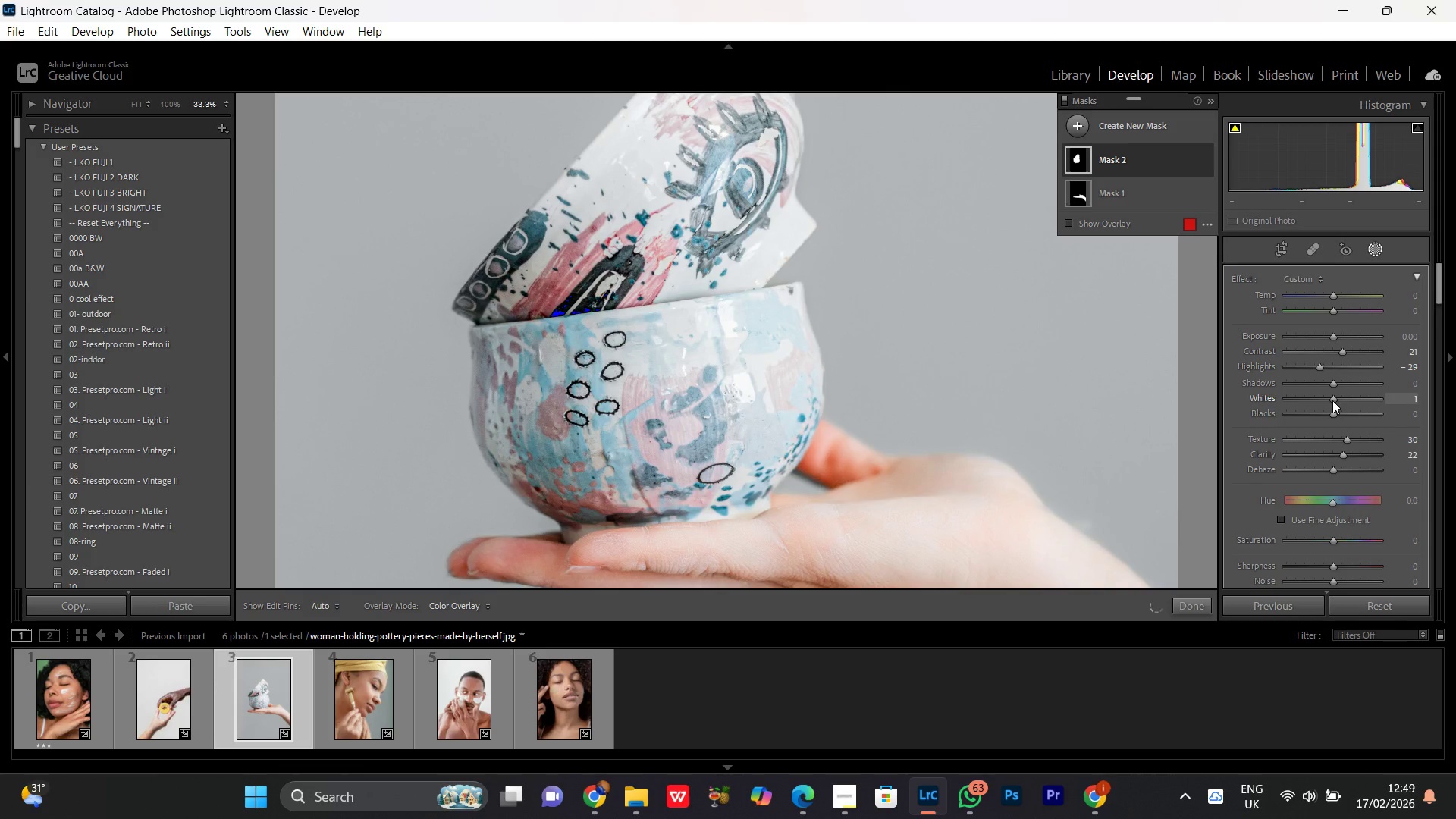 
scroll: coordinate [1333, 400], scroll_direction: up, amount: 6.0
 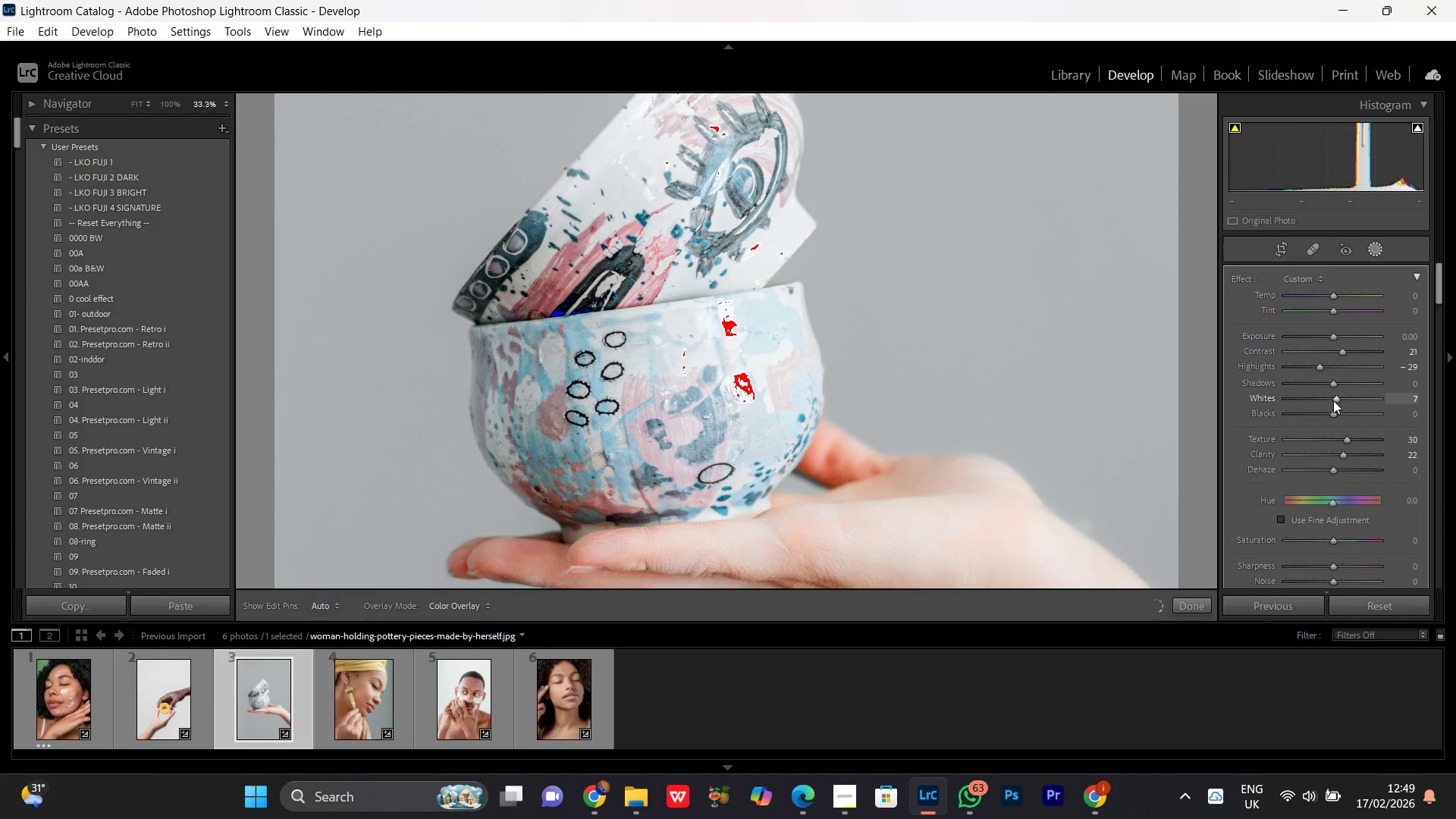 
scroll: coordinate [1333, 400], scroll_direction: down, amount: 2.0
 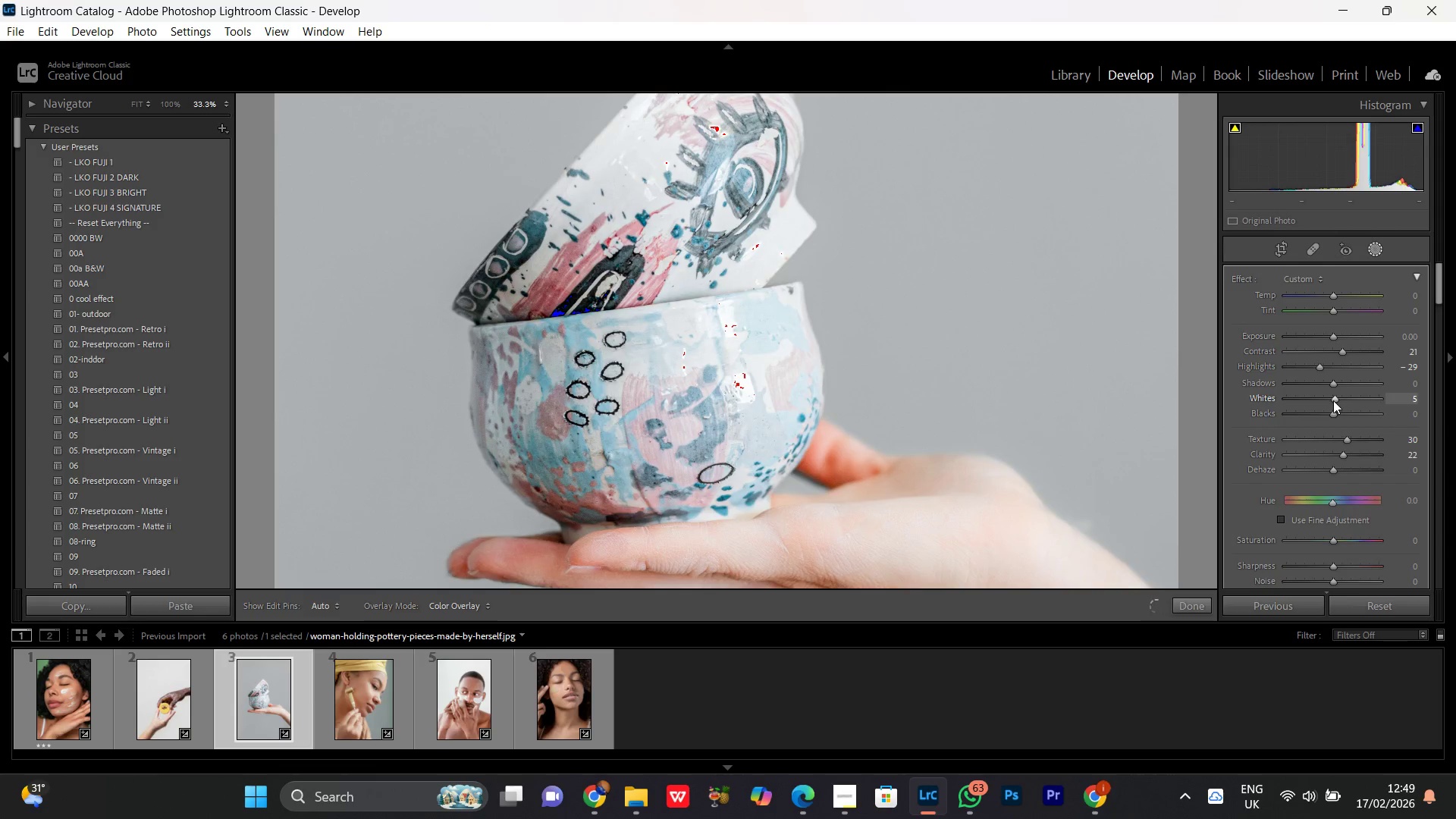 
scroll: coordinate [1333, 400], scroll_direction: up, amount: 1.0
 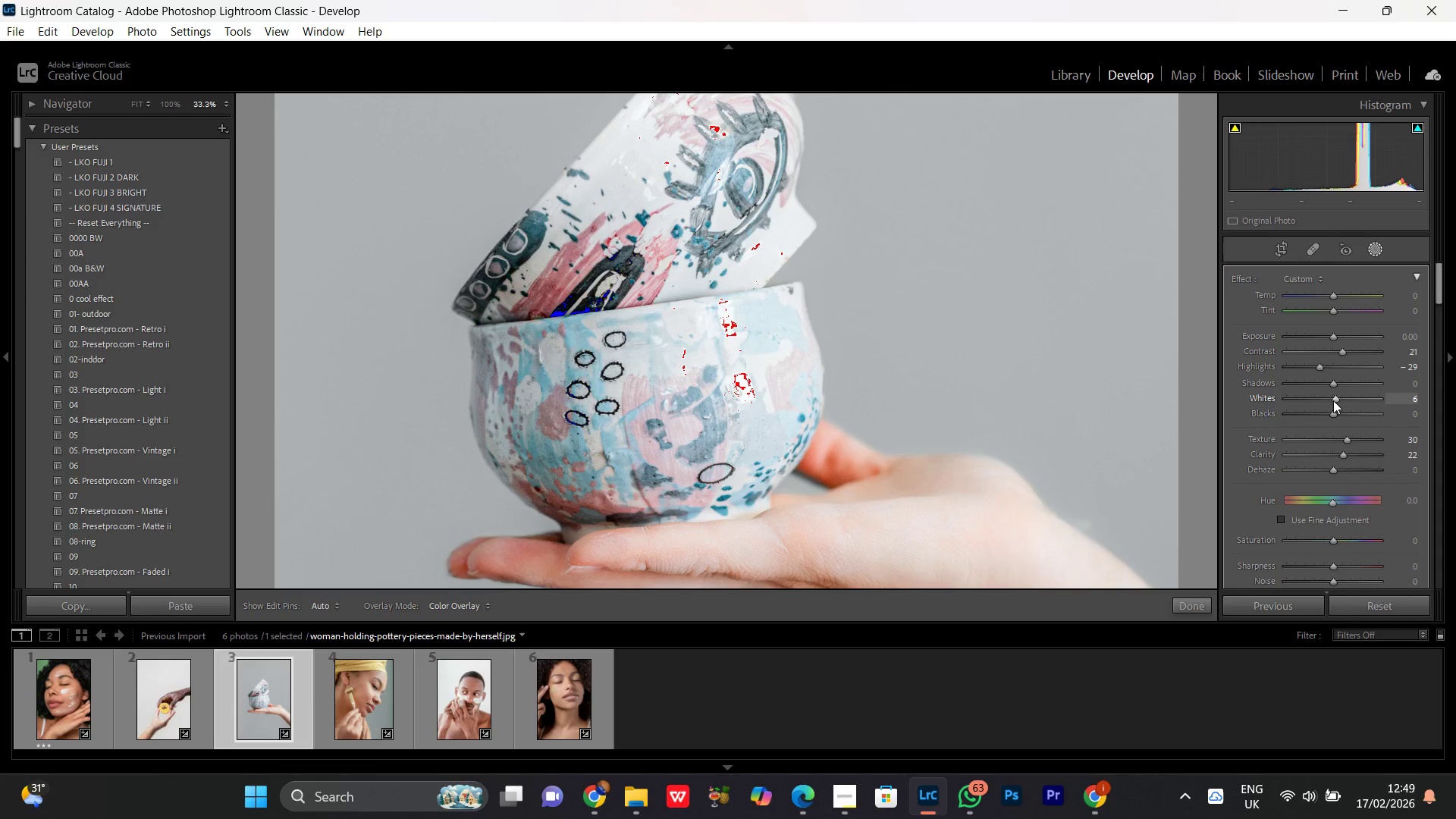 
scroll: coordinate [1333, 400], scroll_direction: down, amount: 1.0
 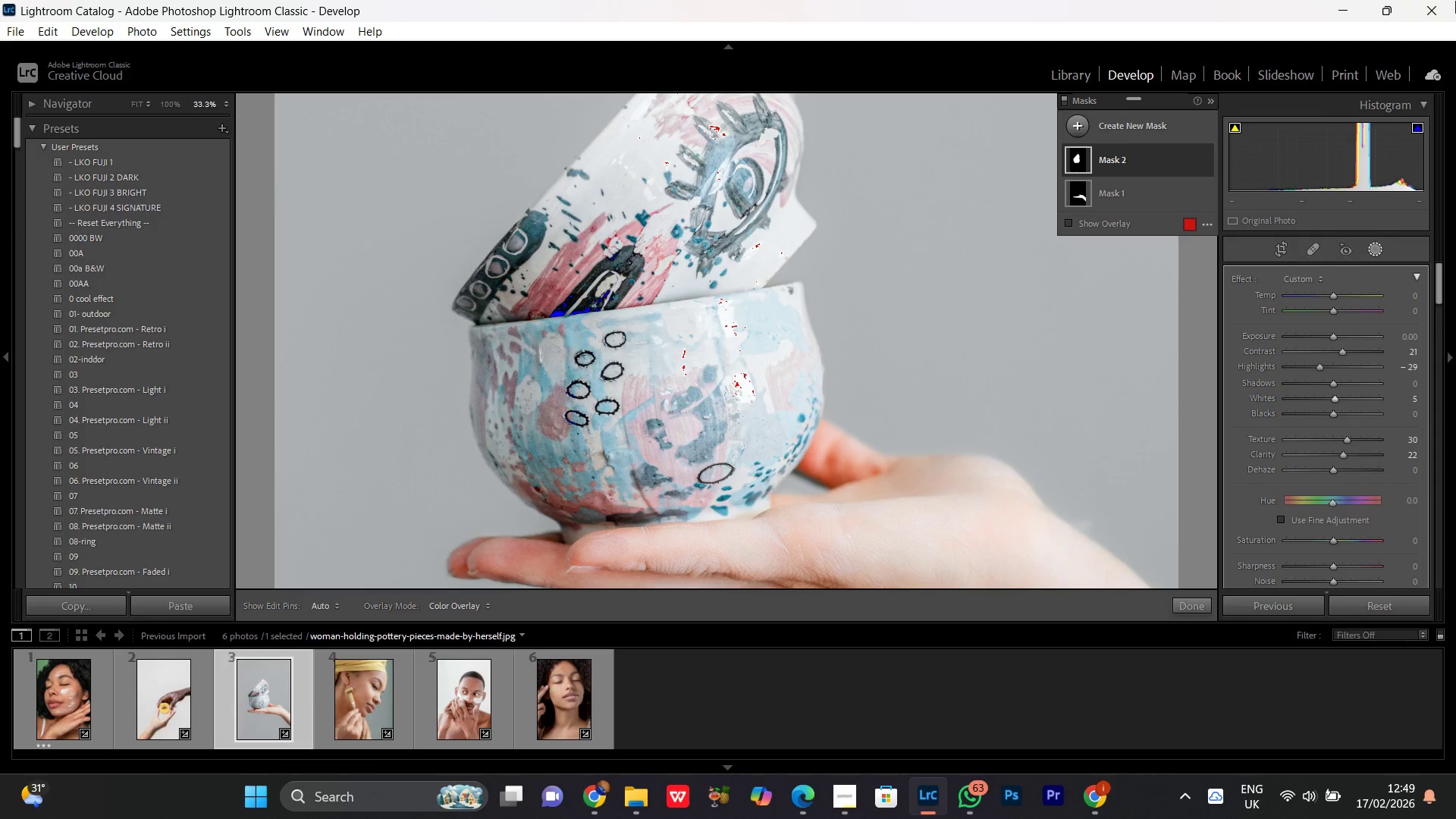 
wait(6.58)
 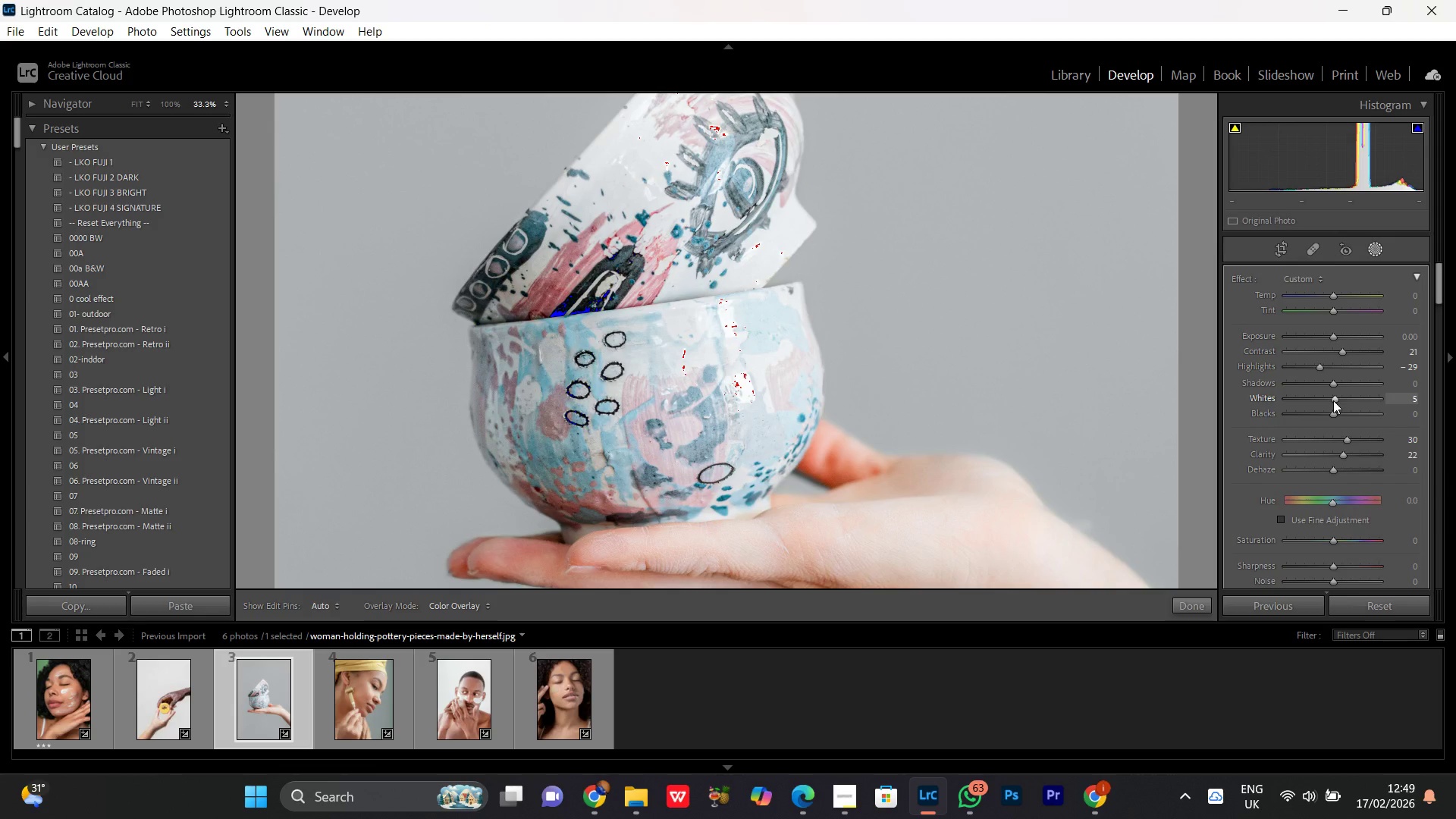 
left_click([1302, 342])
 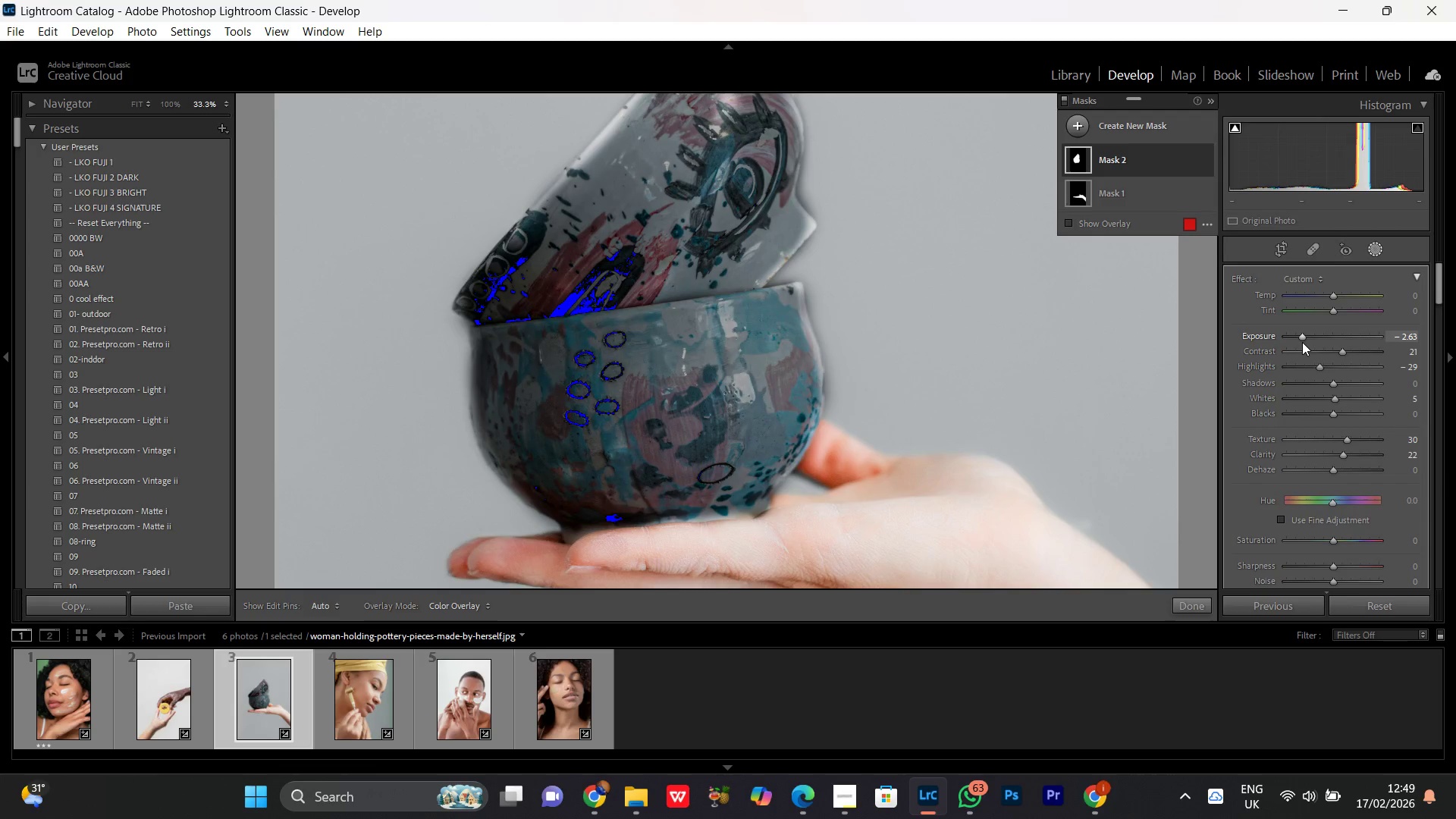 
double_click([1302, 342])
 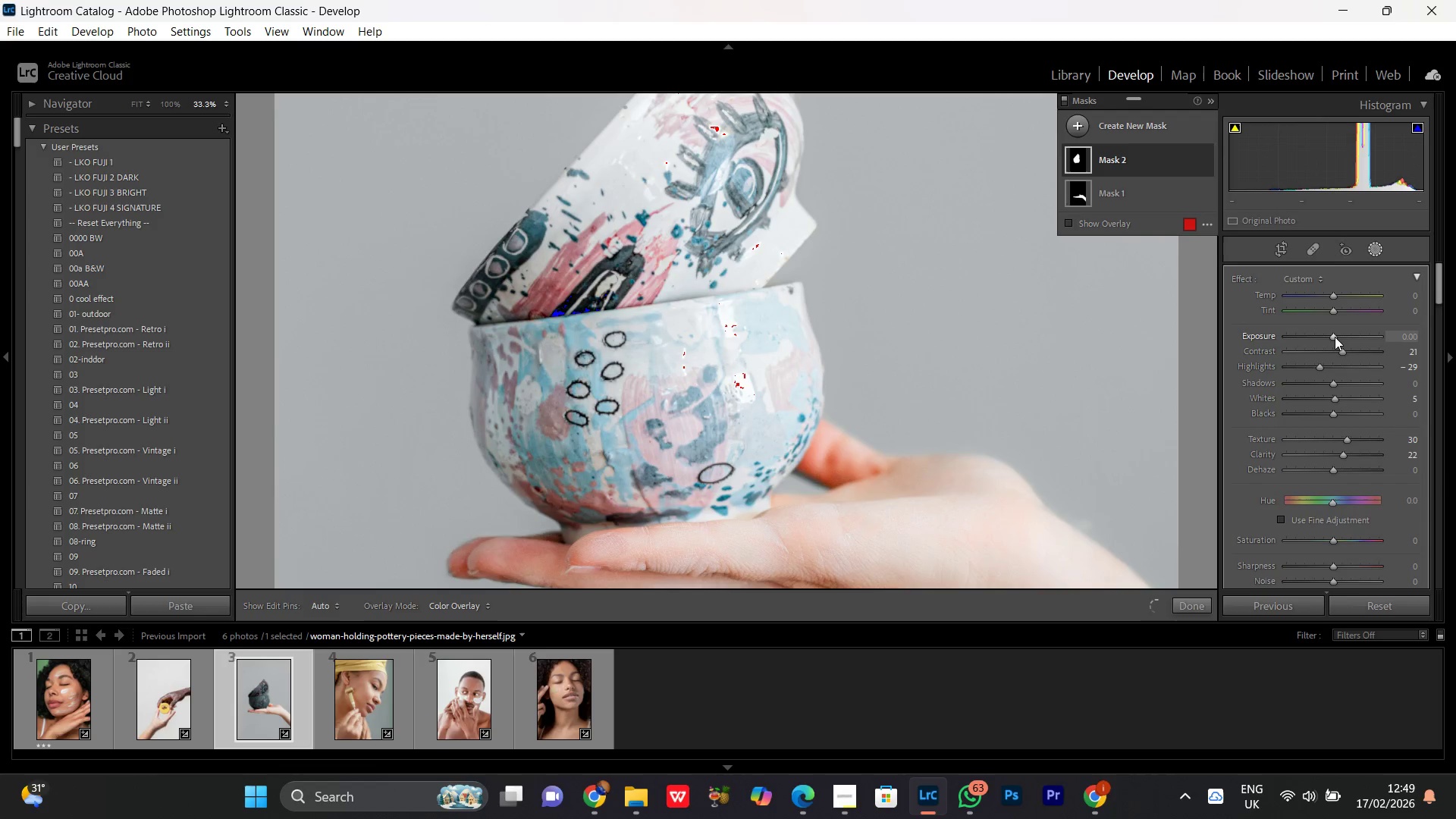 
left_click([1333, 337])
 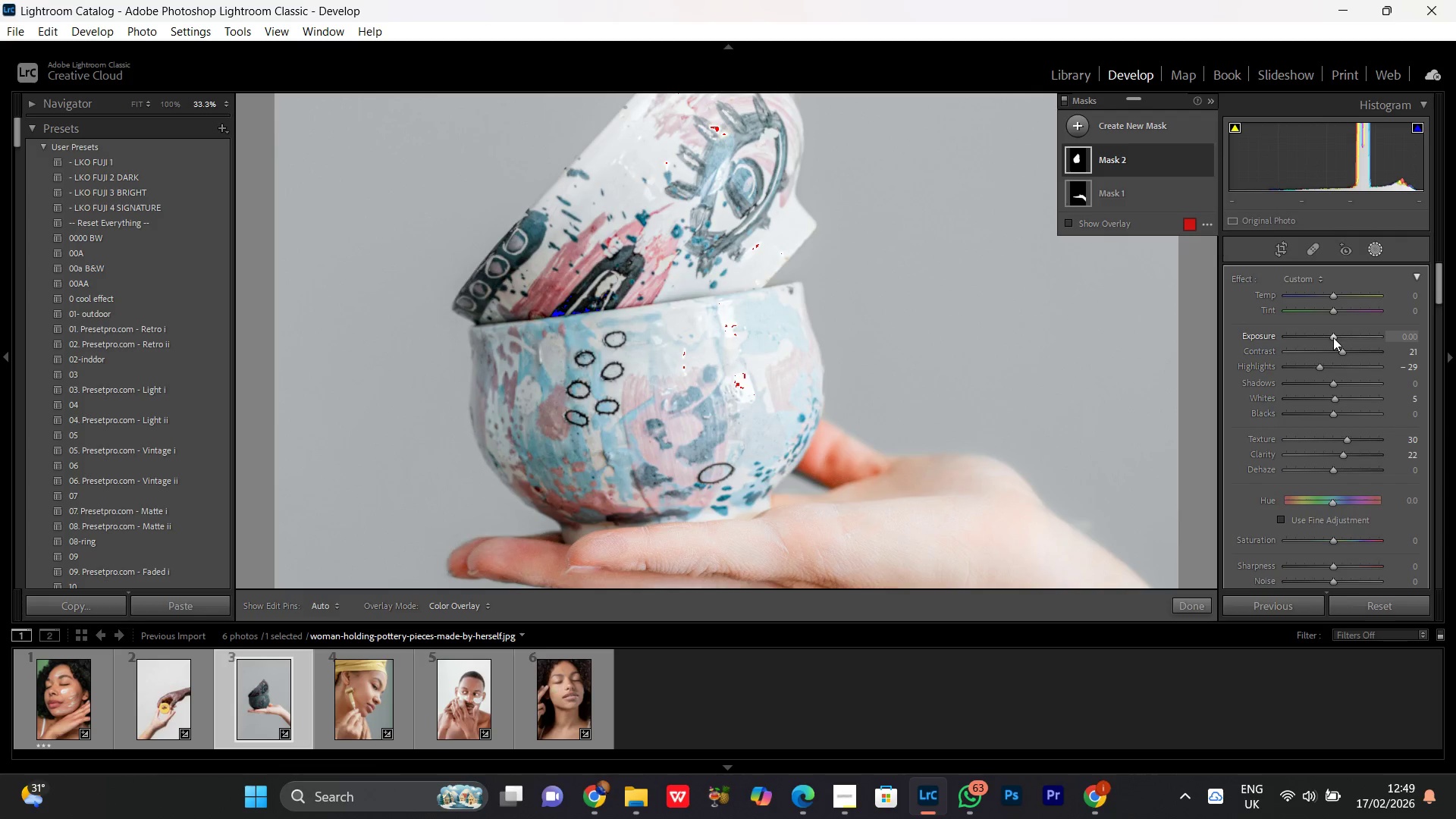 
scroll: coordinate [1333, 337], scroll_direction: up, amount: 1.0
 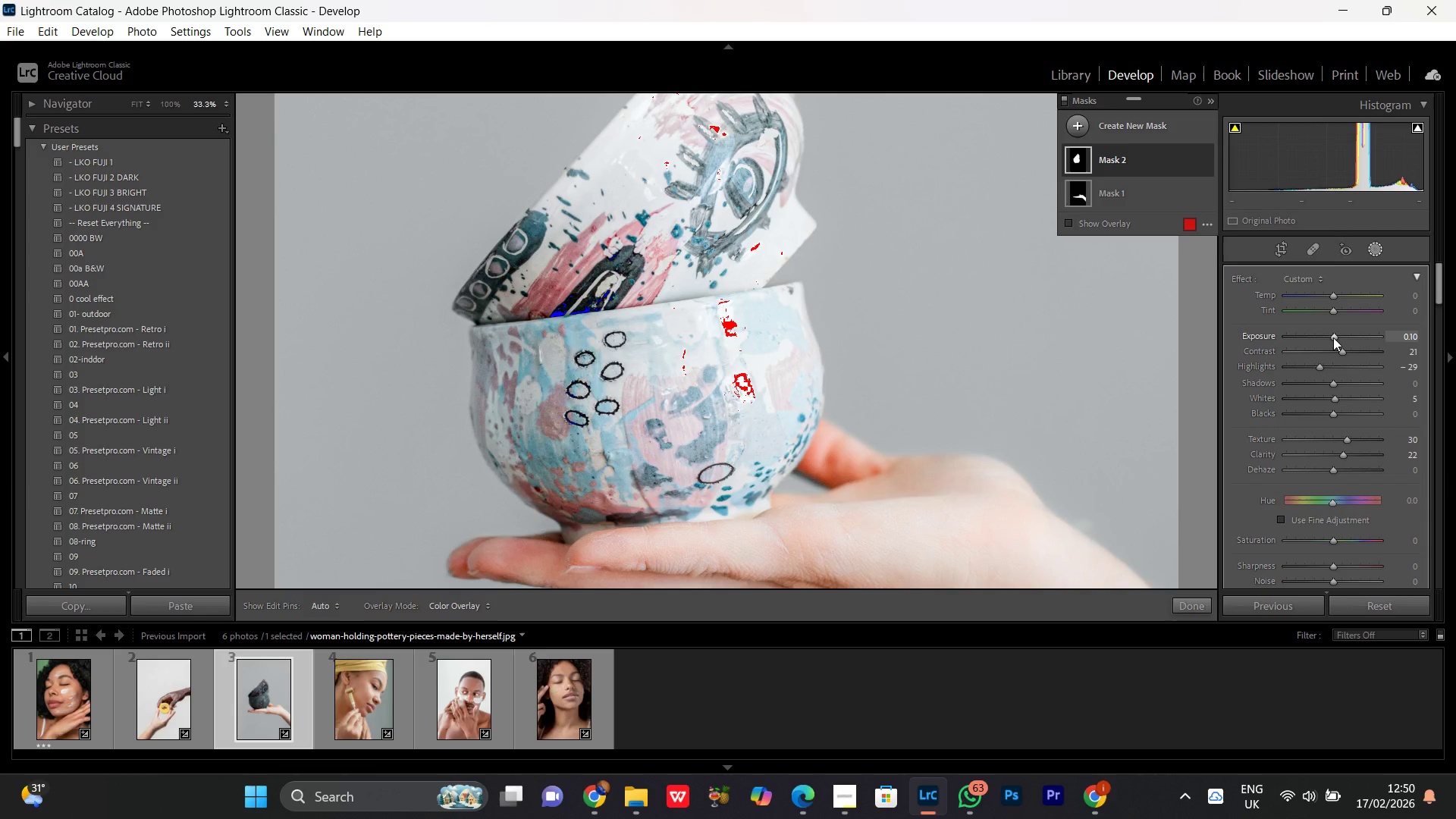 
scroll: coordinate [1333, 337], scroll_direction: down, amount: 1.0
 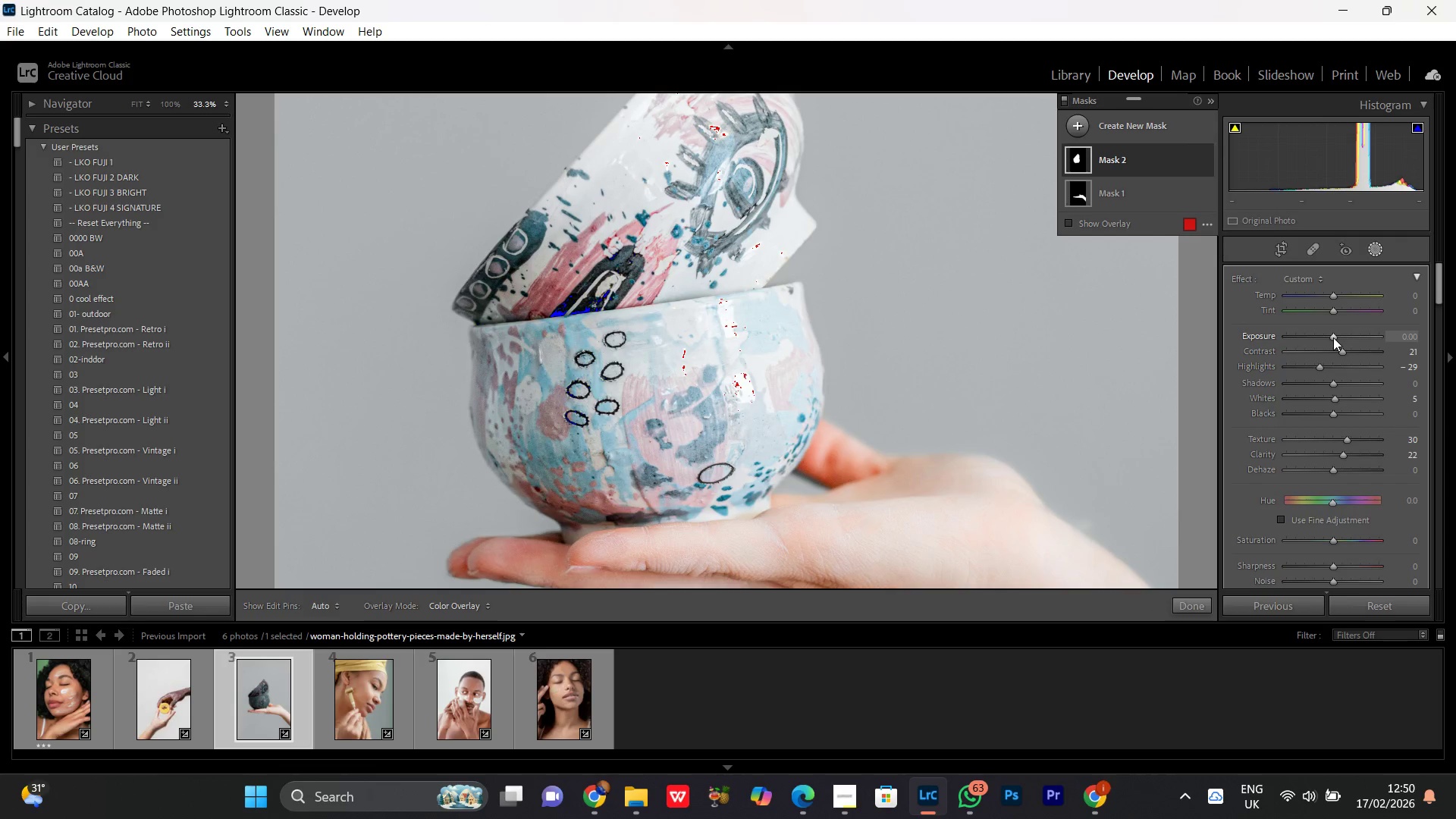 
scroll: coordinate [1333, 337], scroll_direction: up, amount: 1.0
 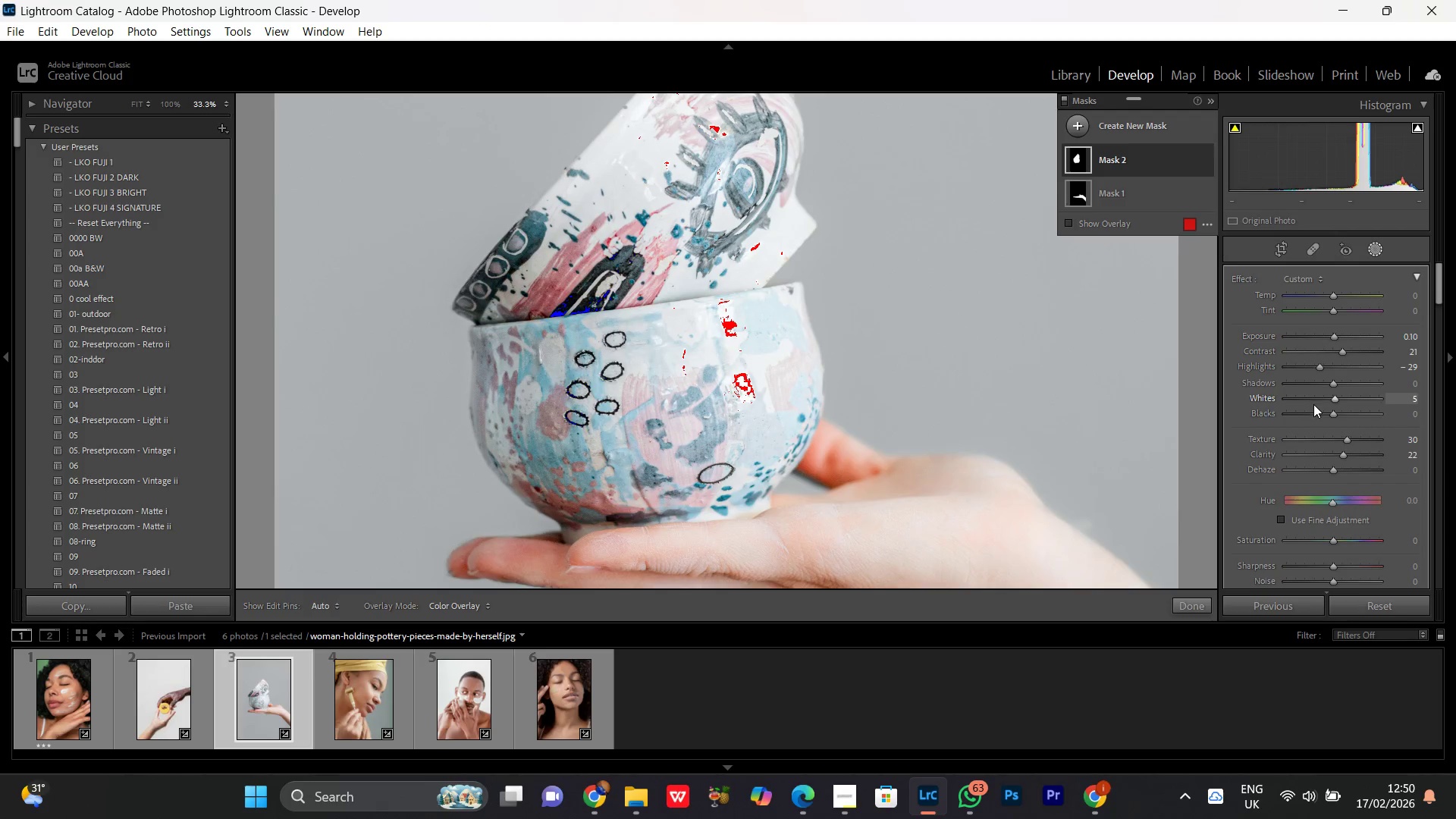 
left_click([1317, 416])
 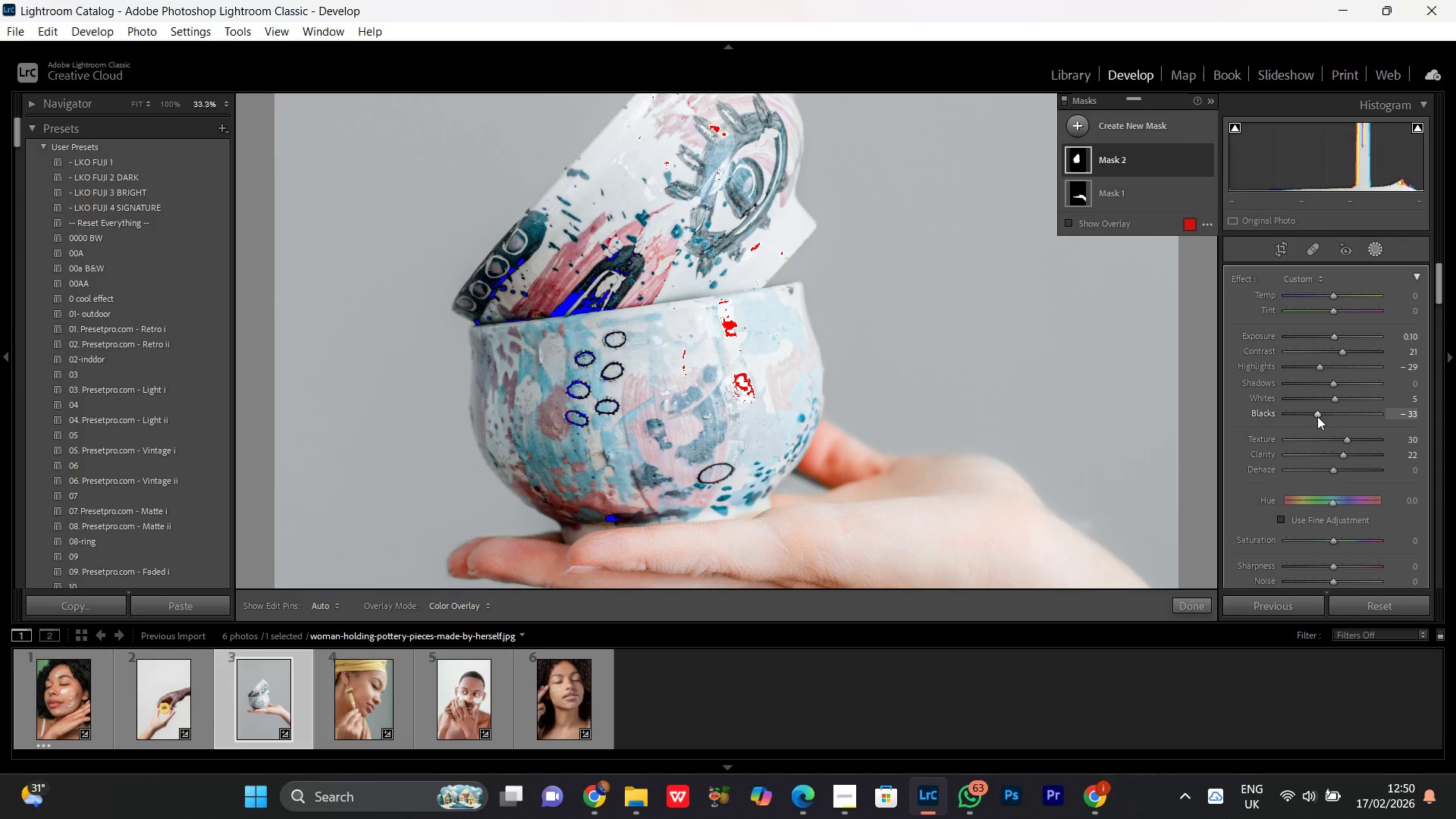 
double_click([1317, 416])
 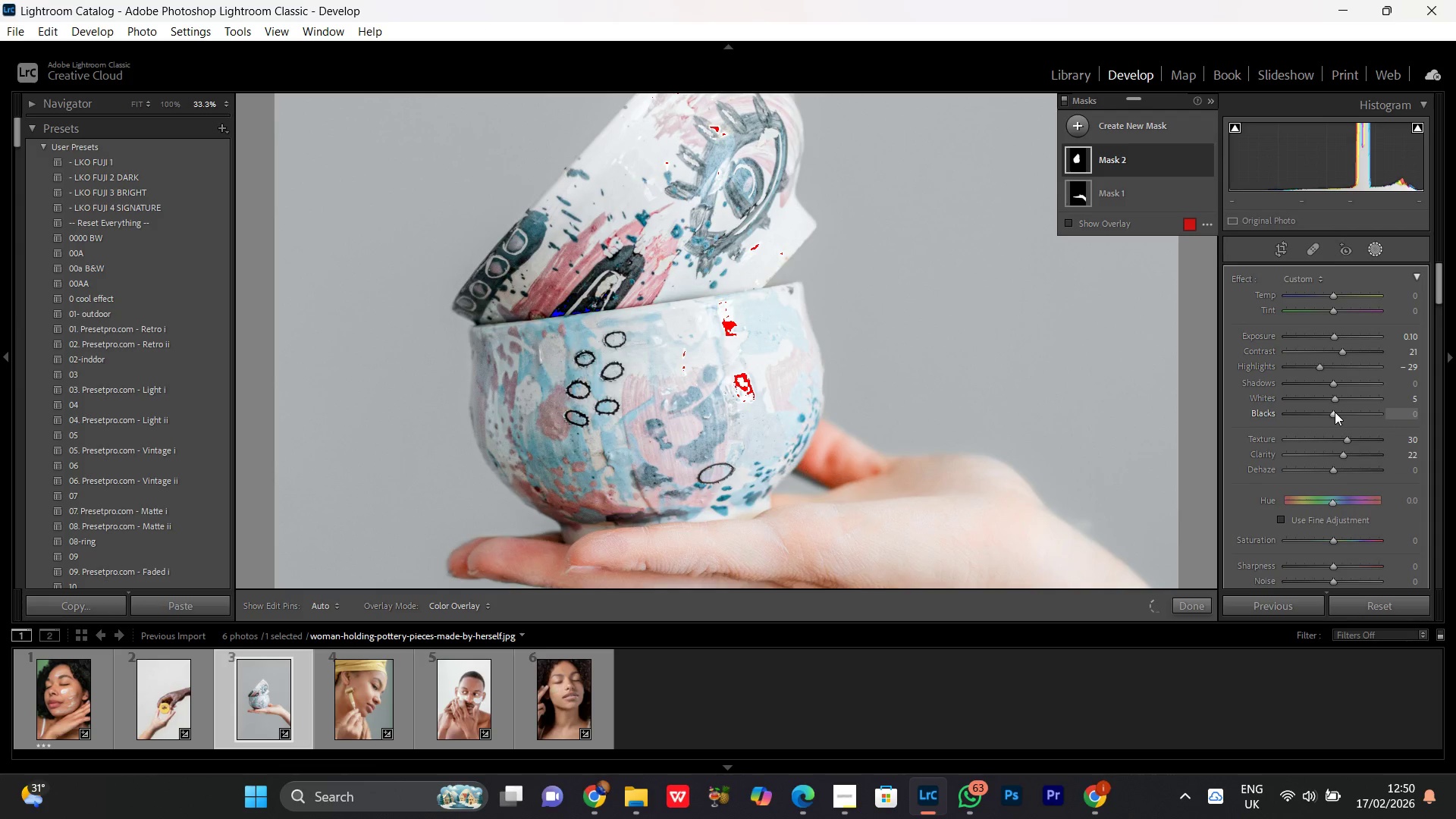 
scroll: coordinate [1317, 416], scroll_direction: up, amount: 6.0
 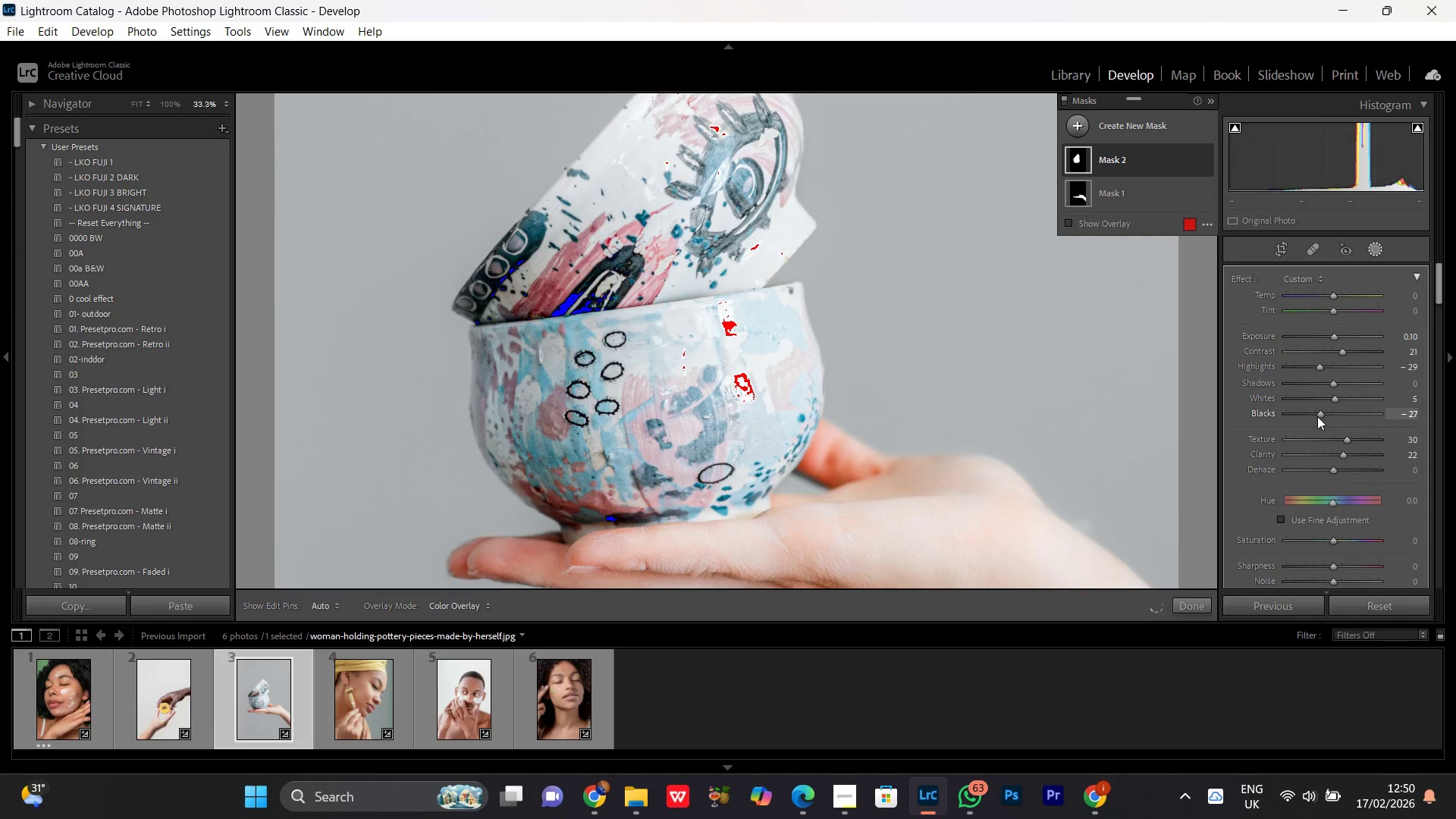 
left_click([1335, 412])
 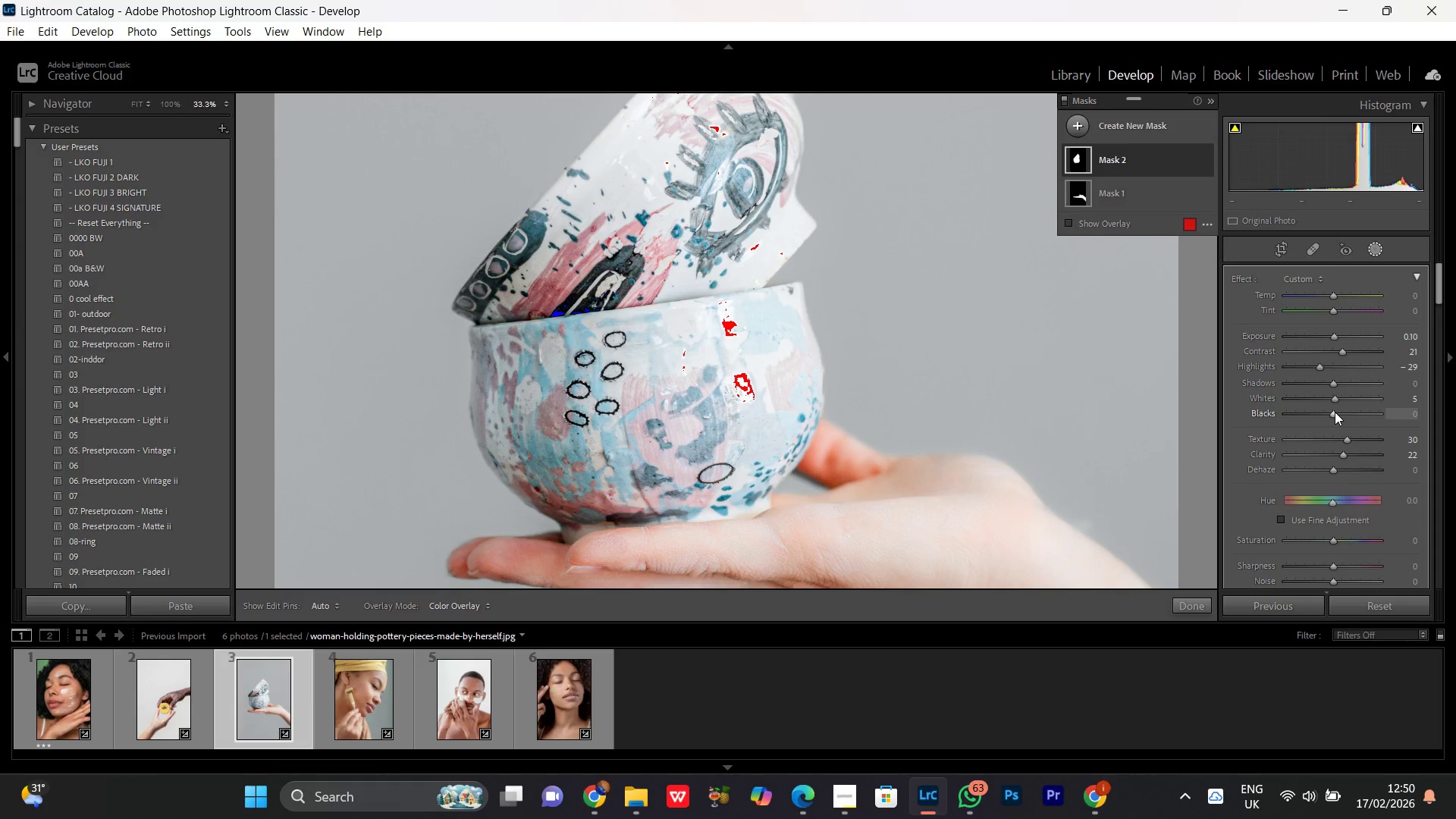 
scroll: coordinate [1335, 411], scroll_direction: up, amount: 6.0
 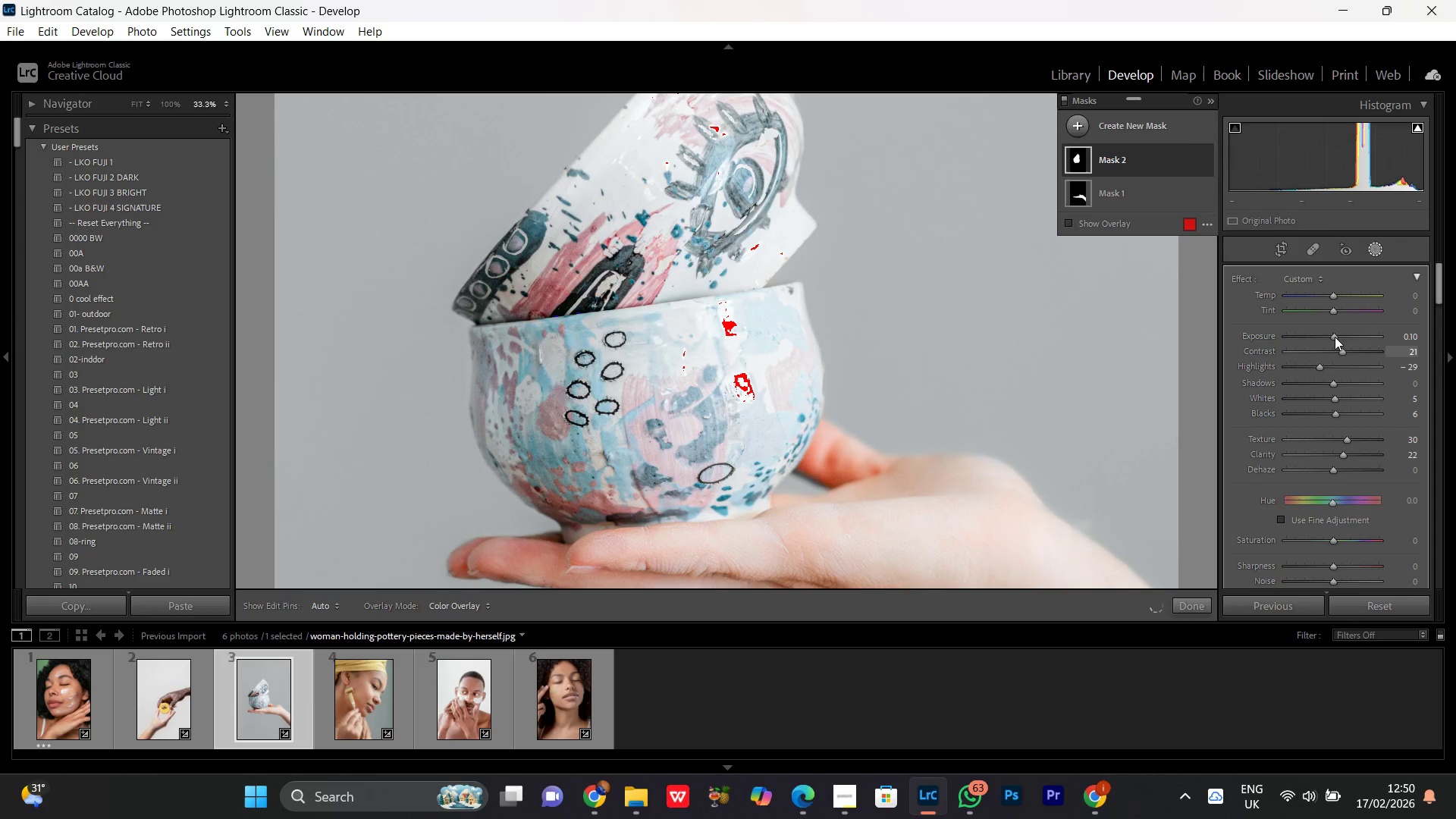 
left_click([1334, 336])
 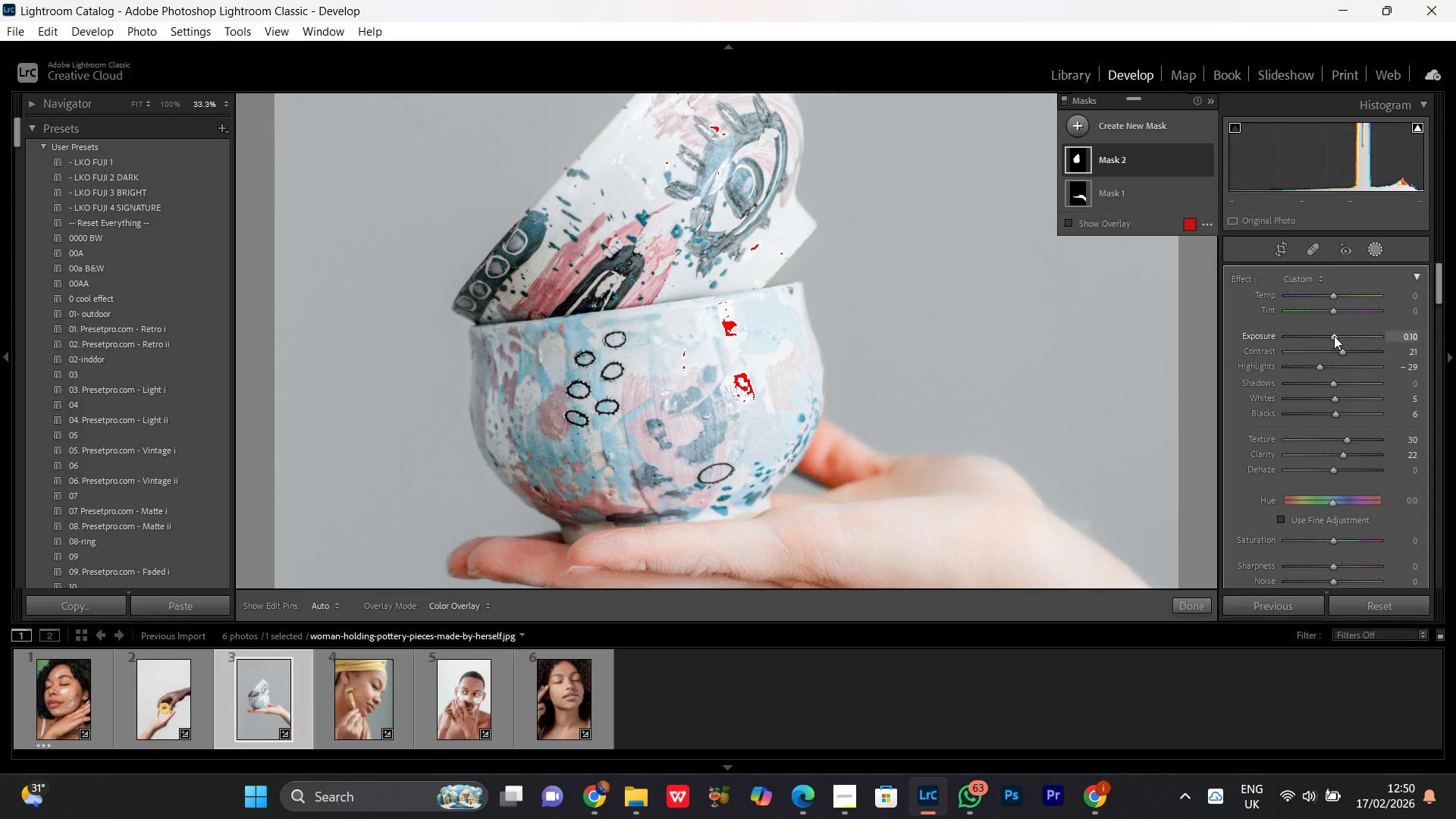 
scroll: coordinate [1334, 336], scroll_direction: down, amount: 3.0
 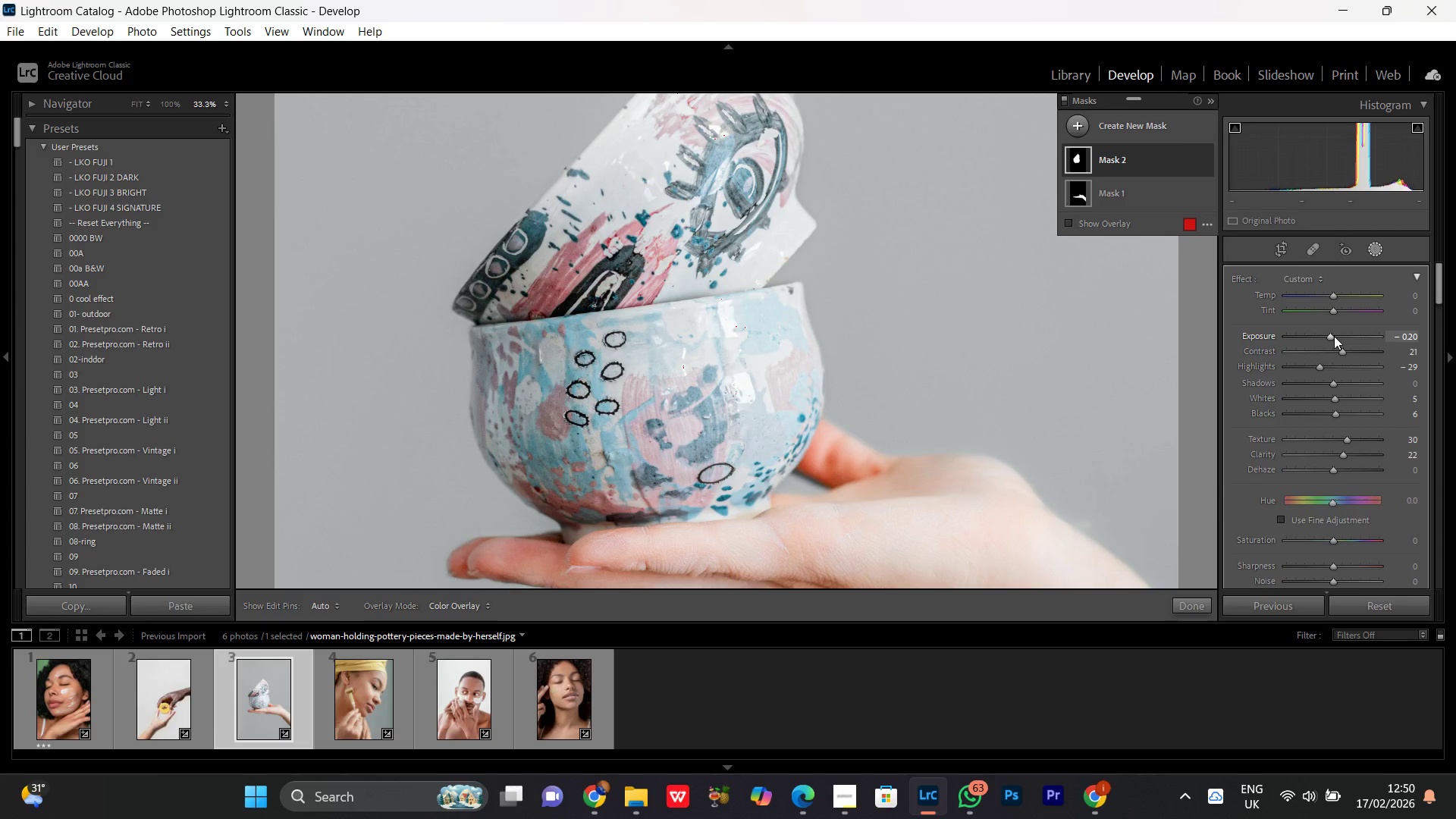 
scroll: coordinate [1334, 336], scroll_direction: up, amount: 3.0
 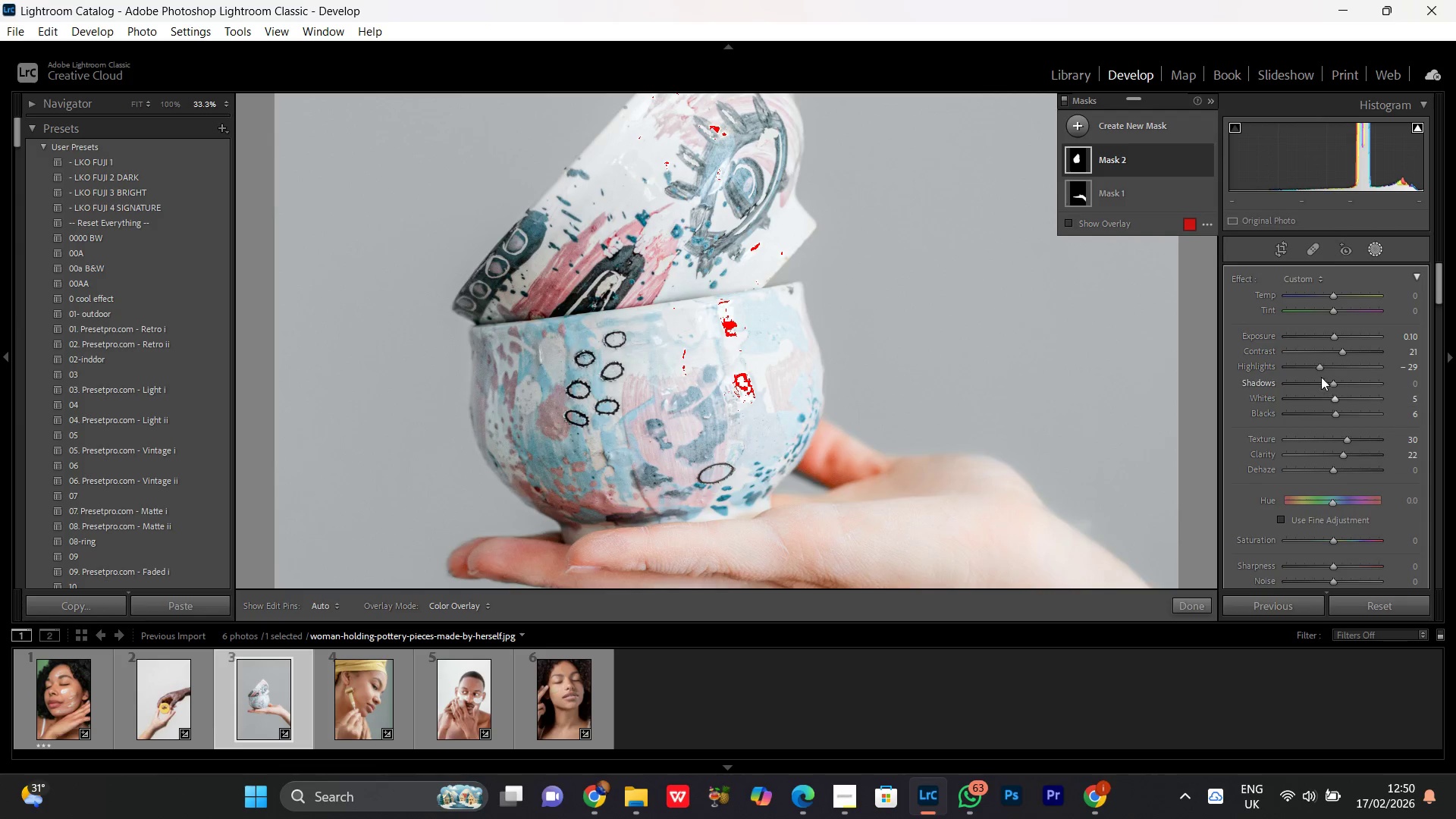 
left_click_drag(start_coordinate=[1313, 368], to_coordinate=[1308, 380])
 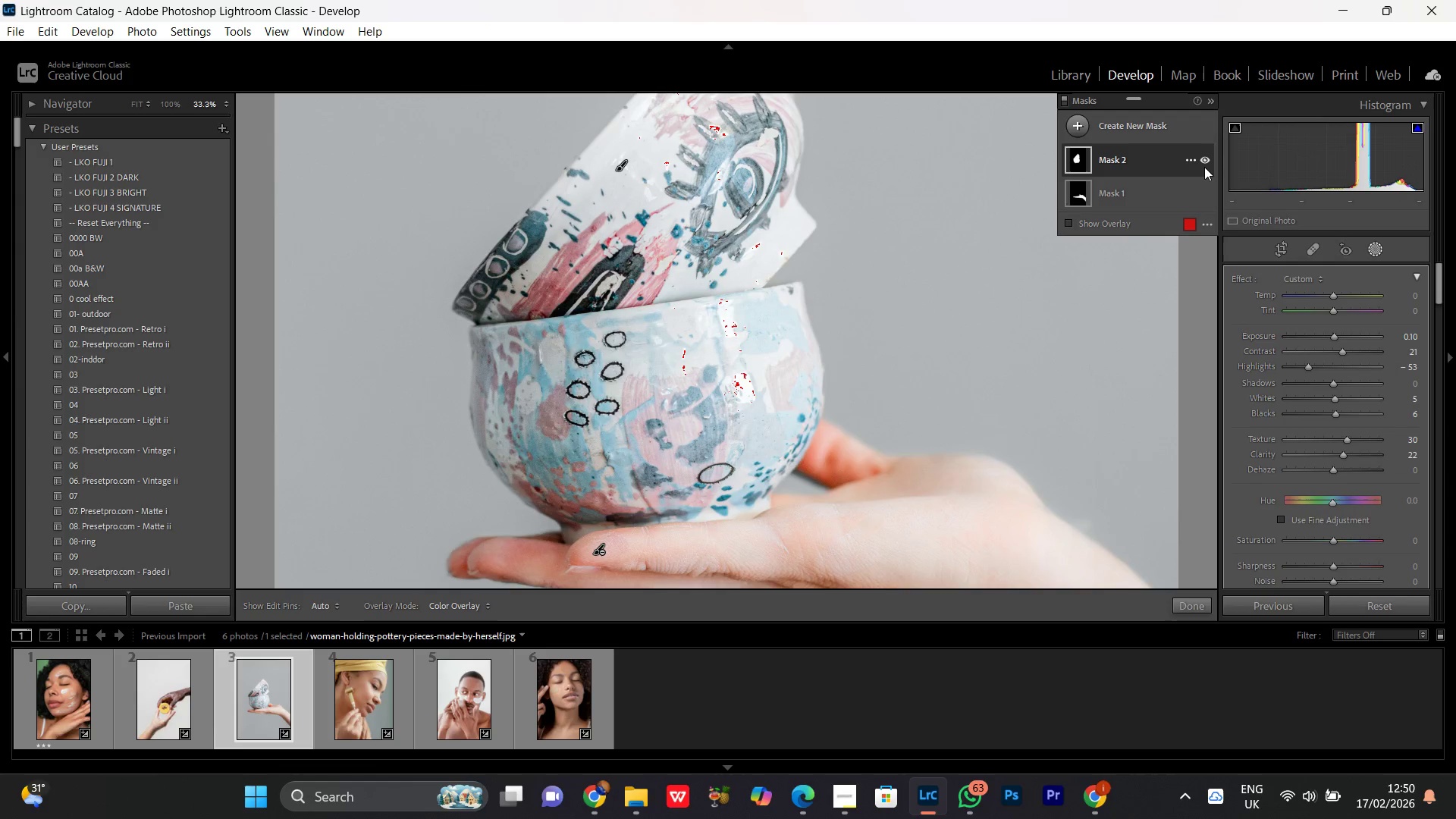 
left_click([1205, 159])
 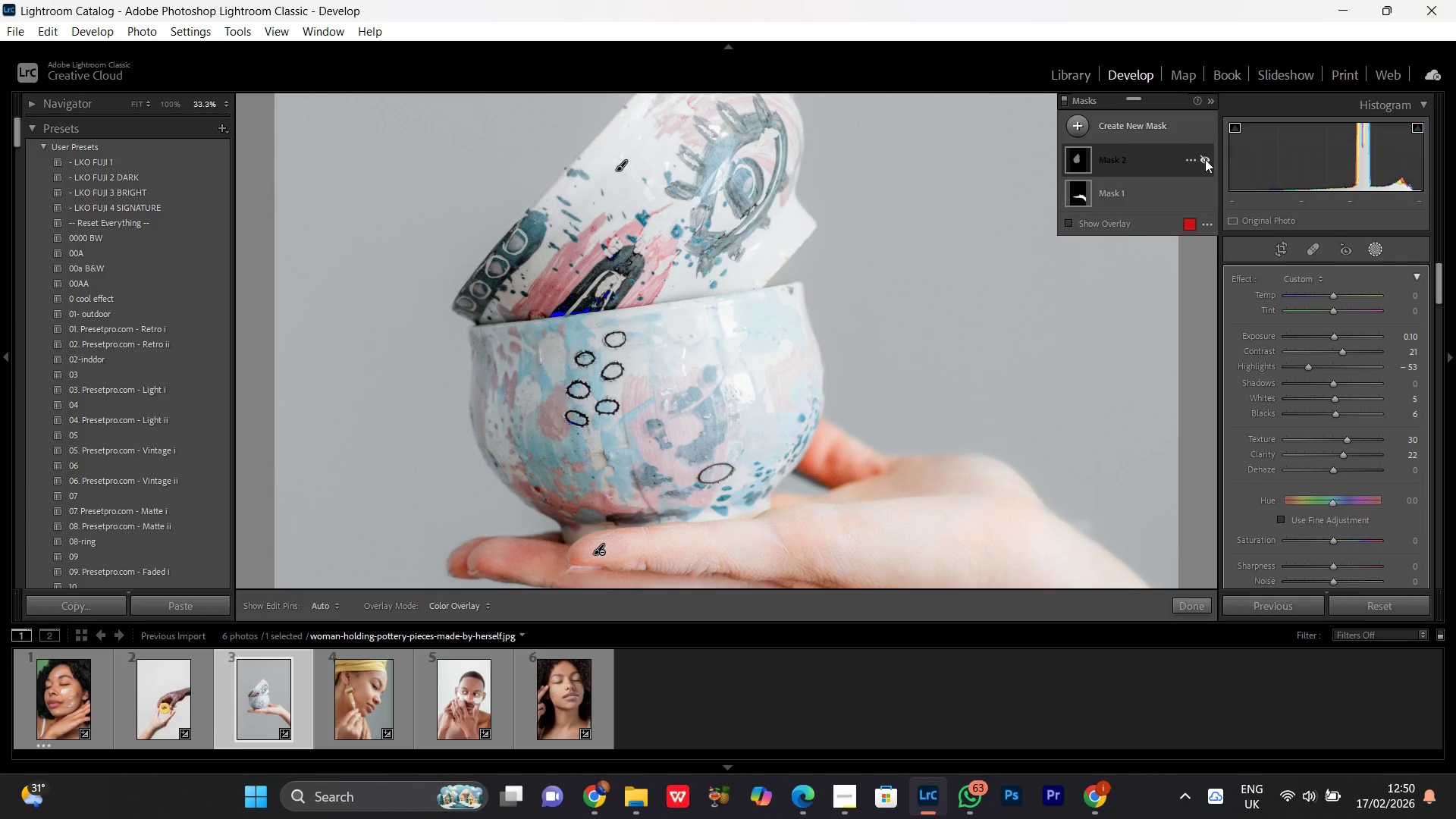 
left_click([1205, 159])
 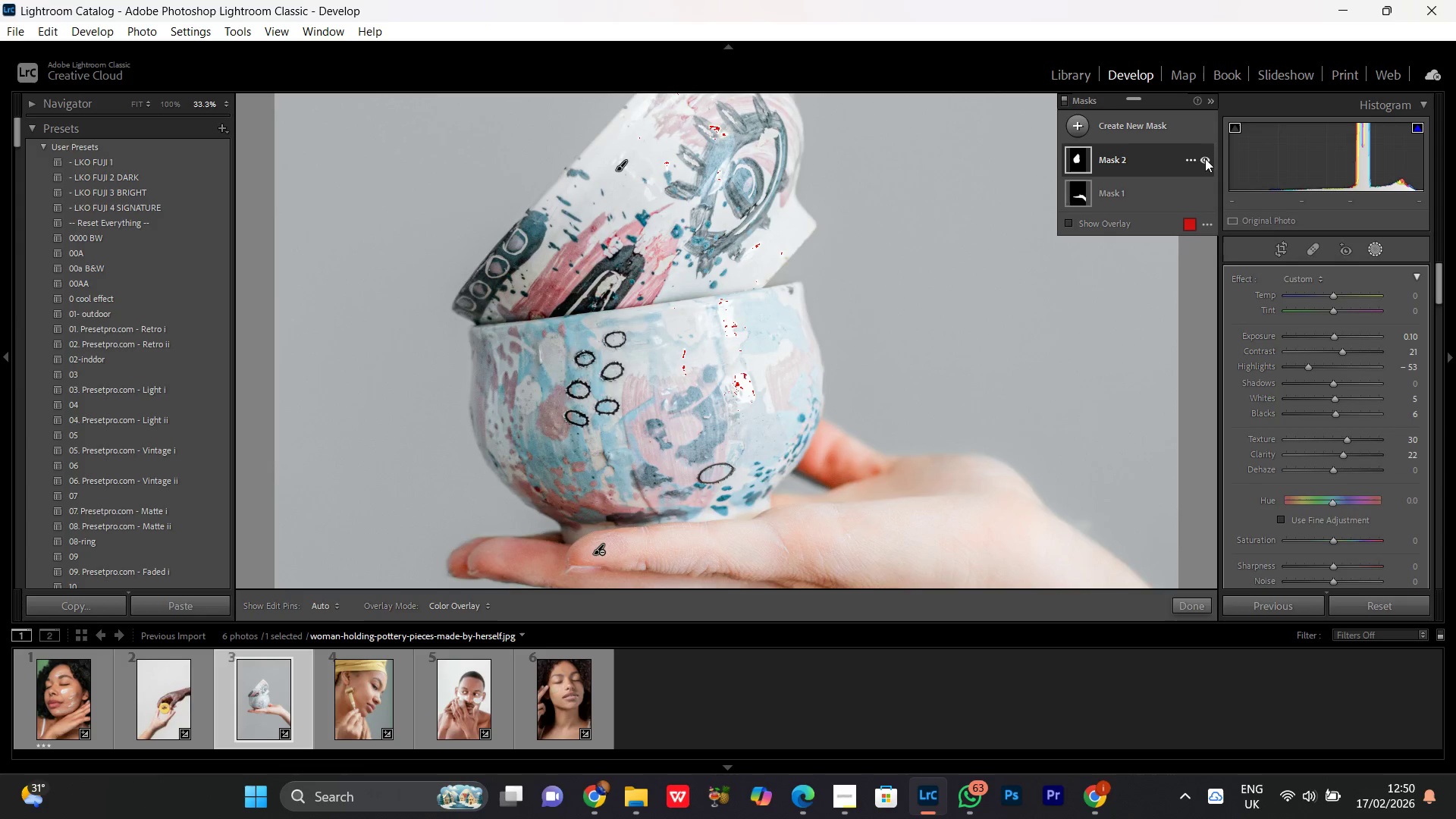 
left_click([1205, 158])
 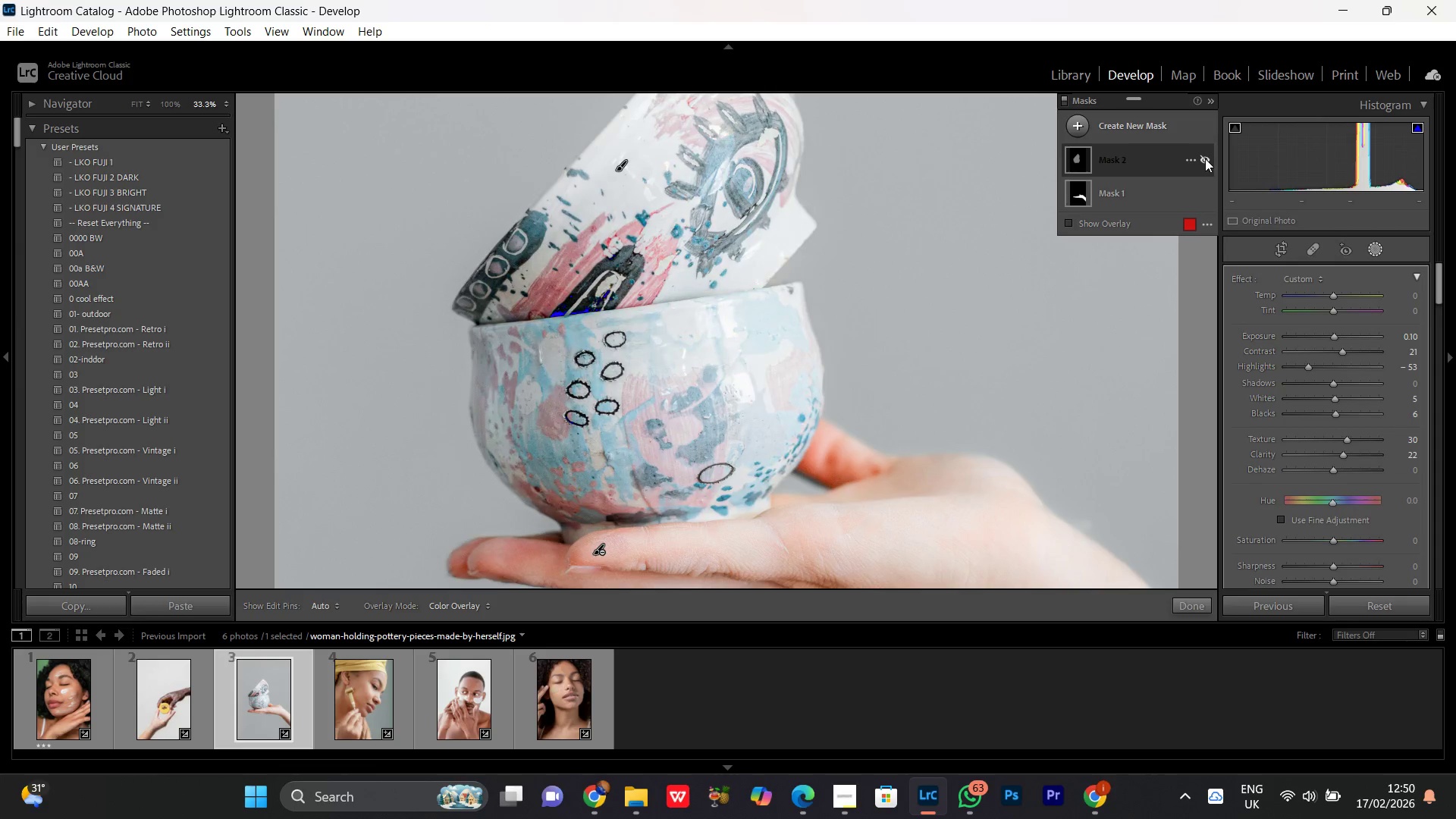 
left_click([1205, 158])
 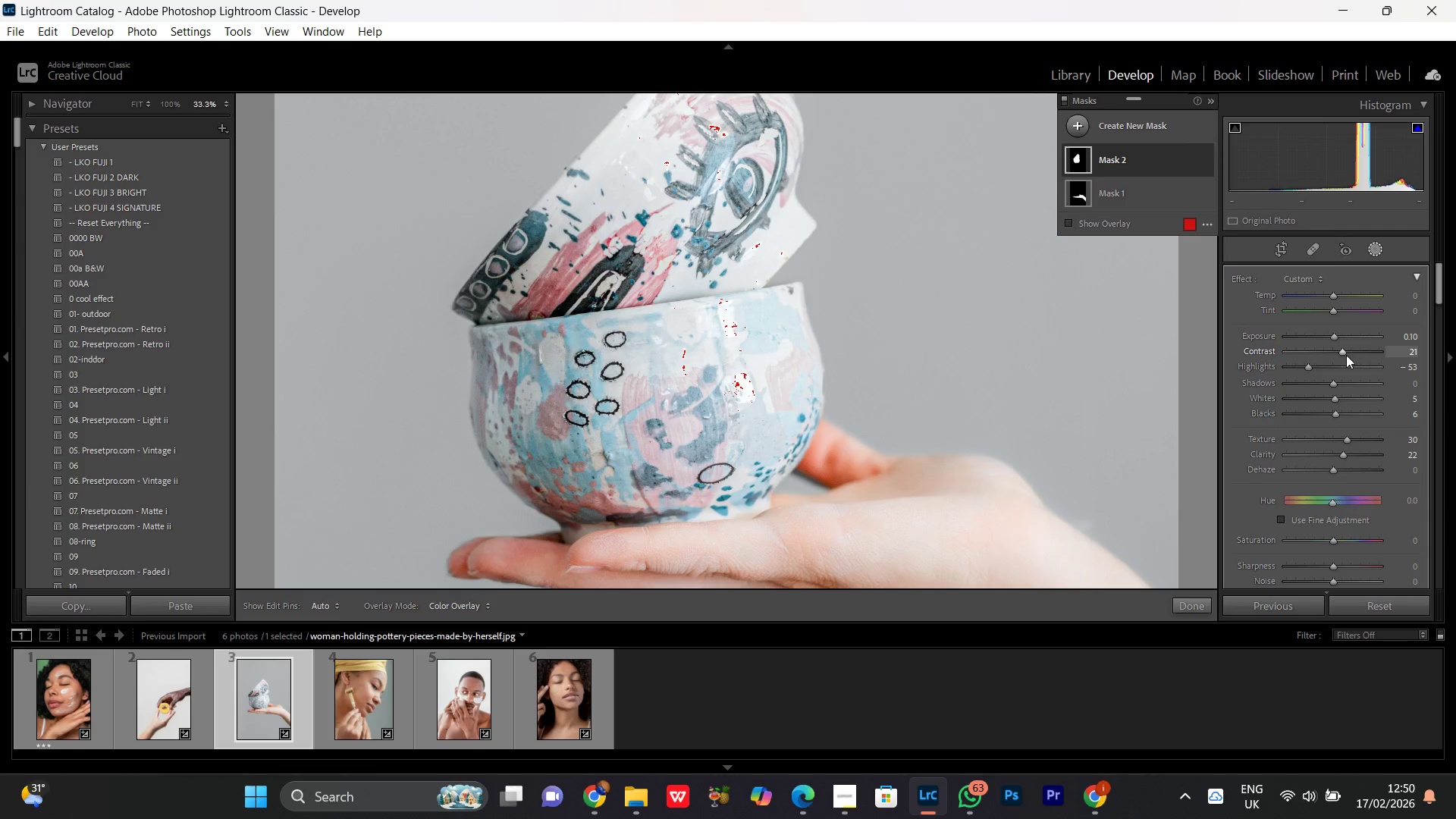 
left_click([1346, 355])
 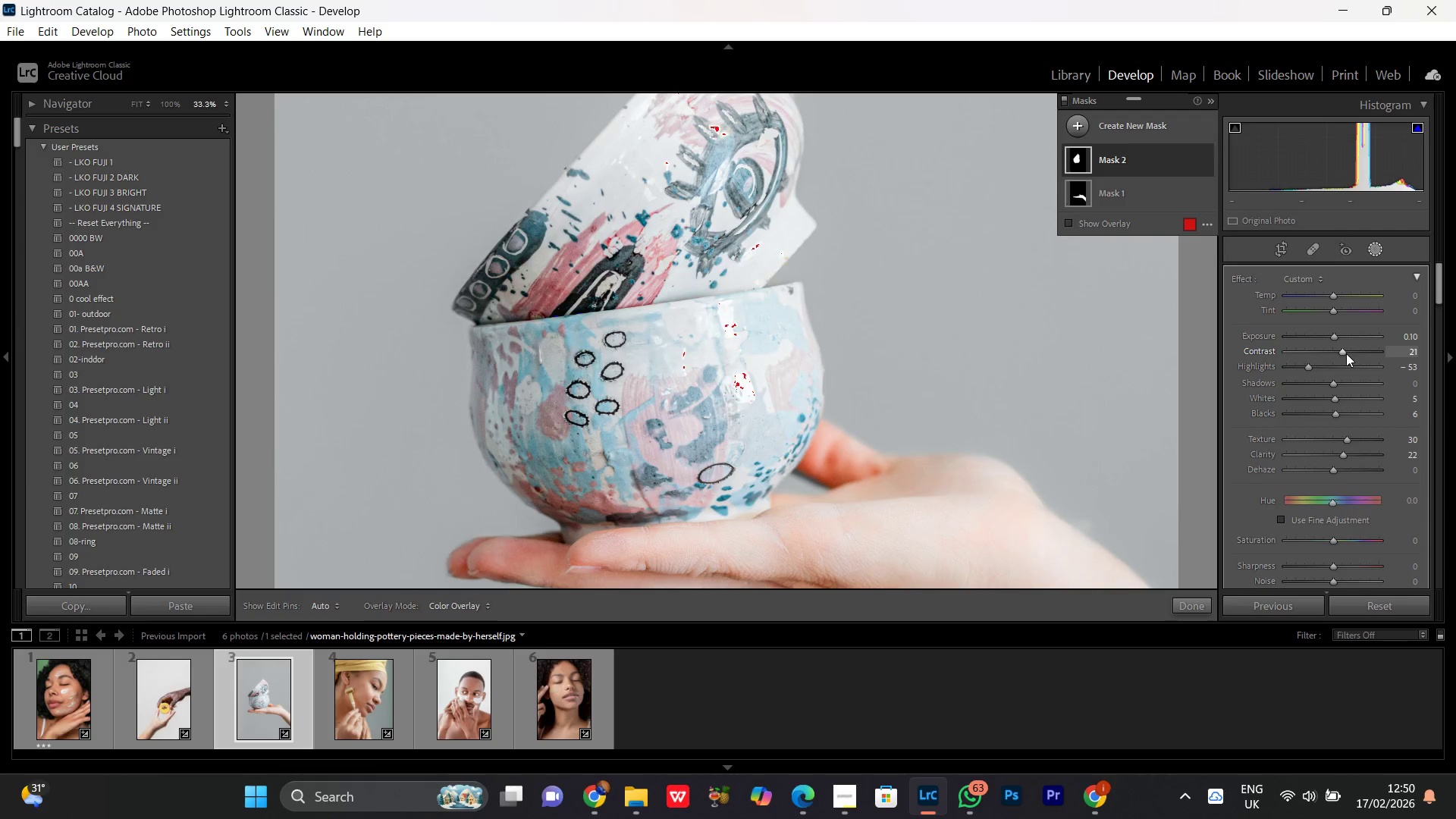 
scroll: coordinate [1346, 353], scroll_direction: up, amount: 2.0
 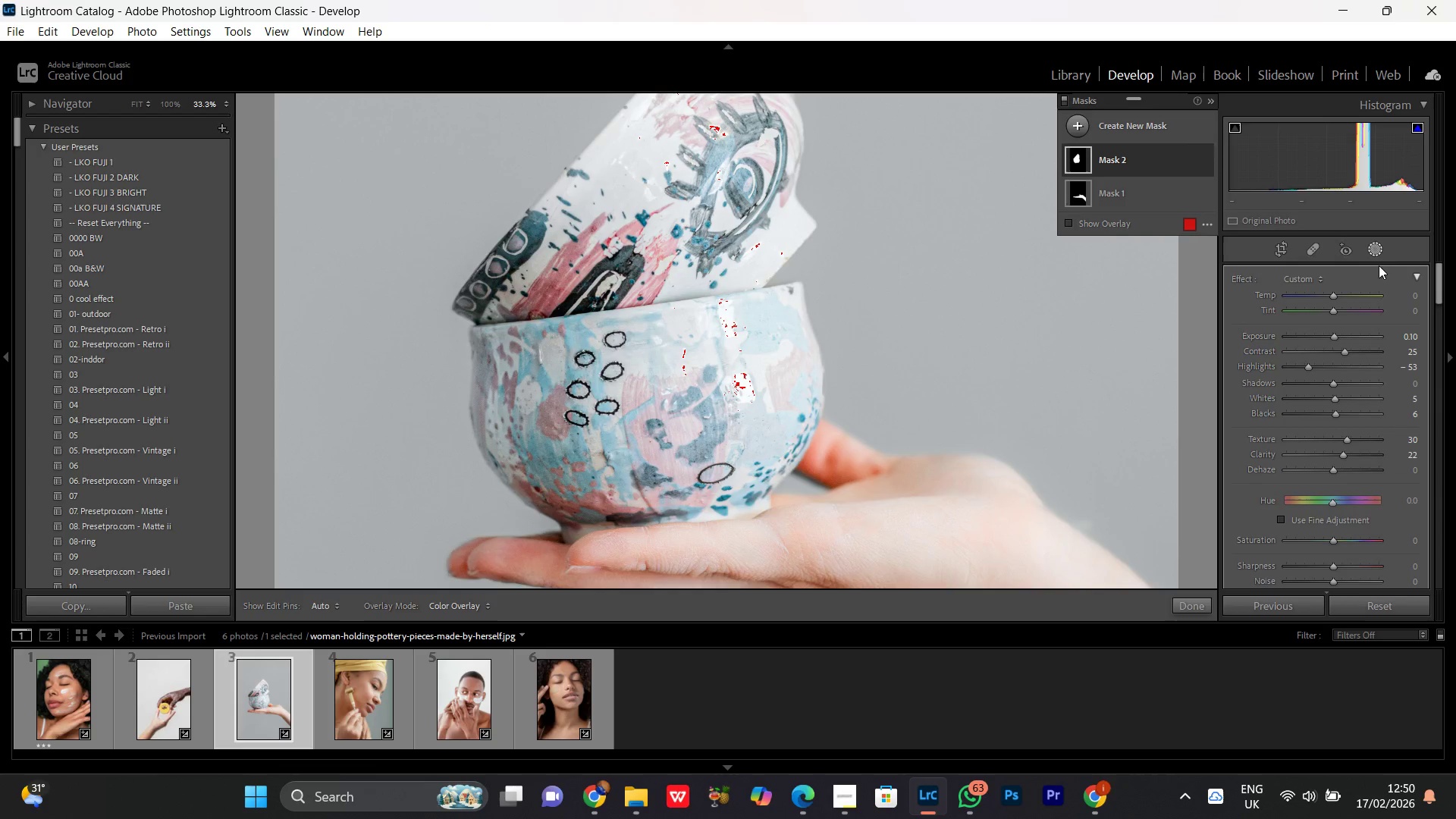 
left_click([857, 412])
 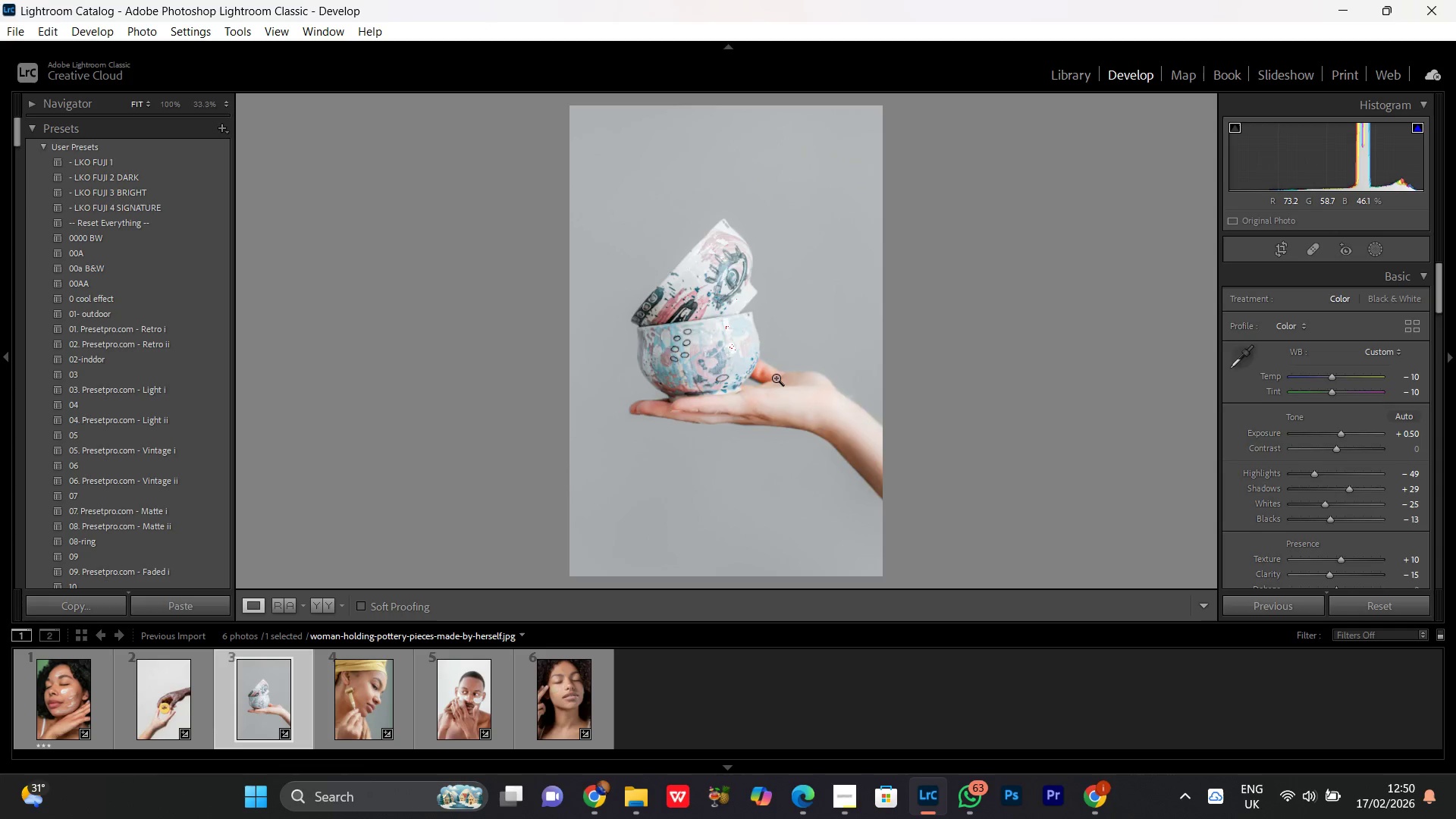 
double_click([776, 378])
 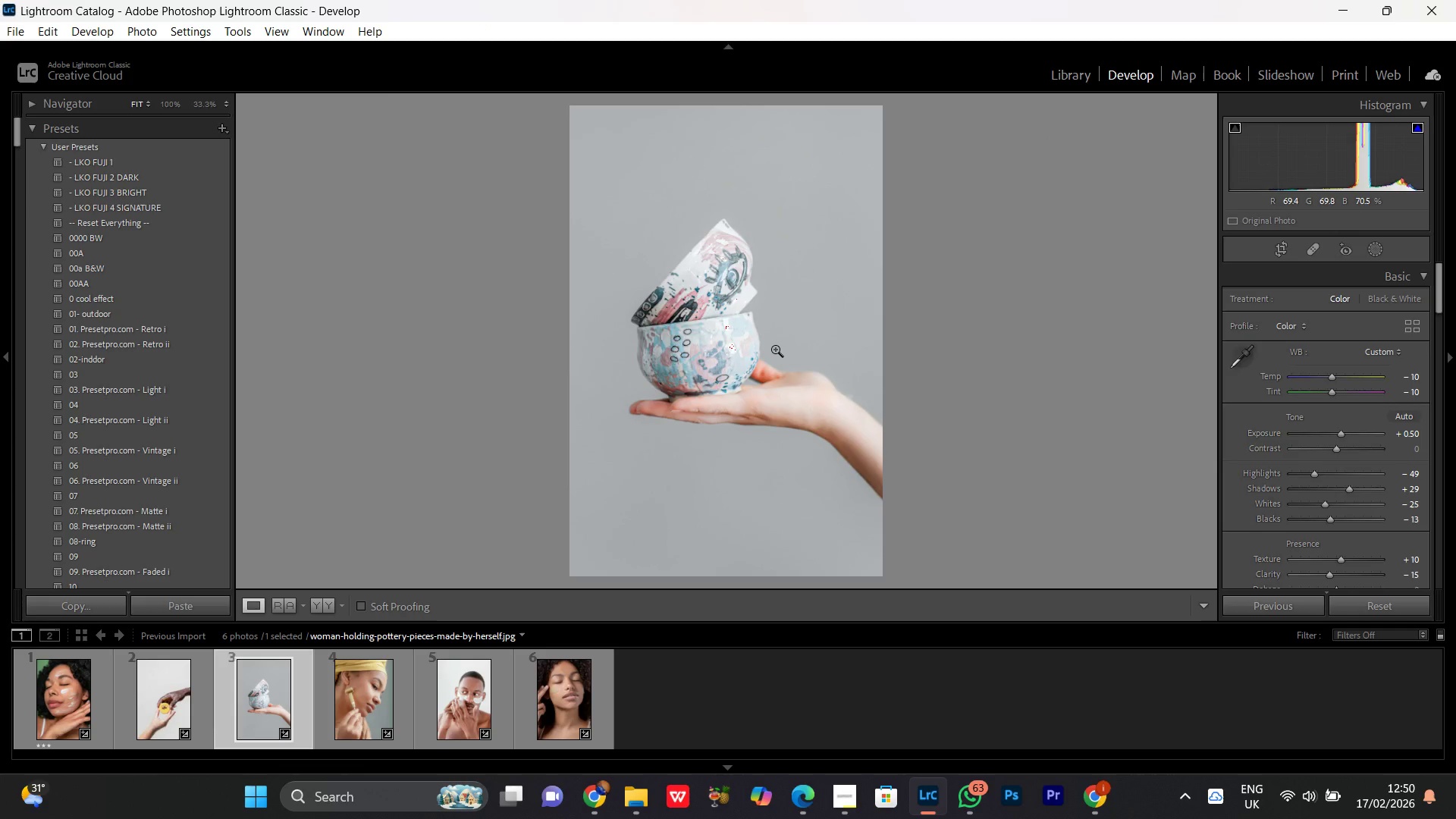 
left_click([775, 349])
 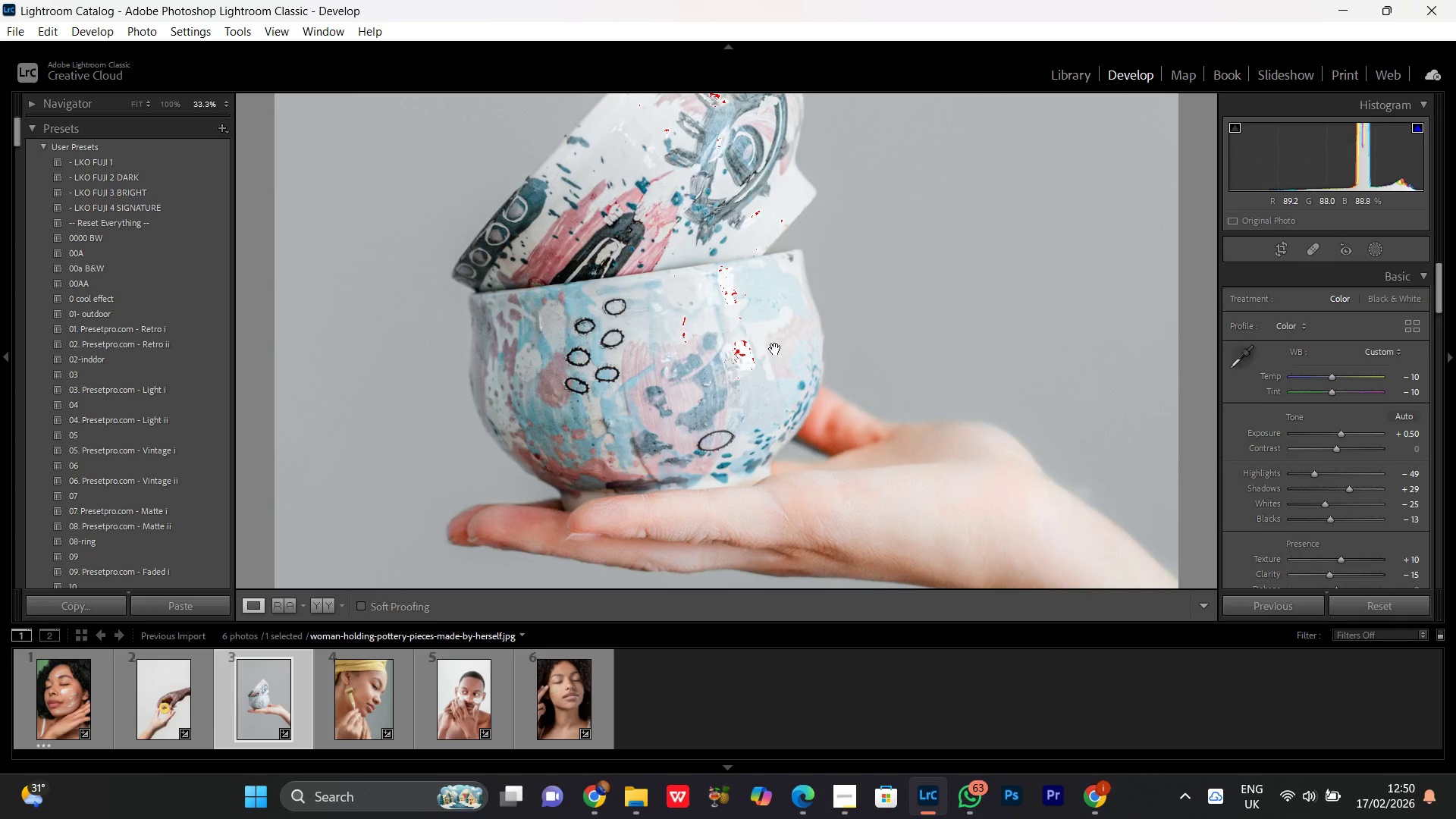 
left_click_drag(start_coordinate=[775, 349], to_coordinate=[792, 340])
 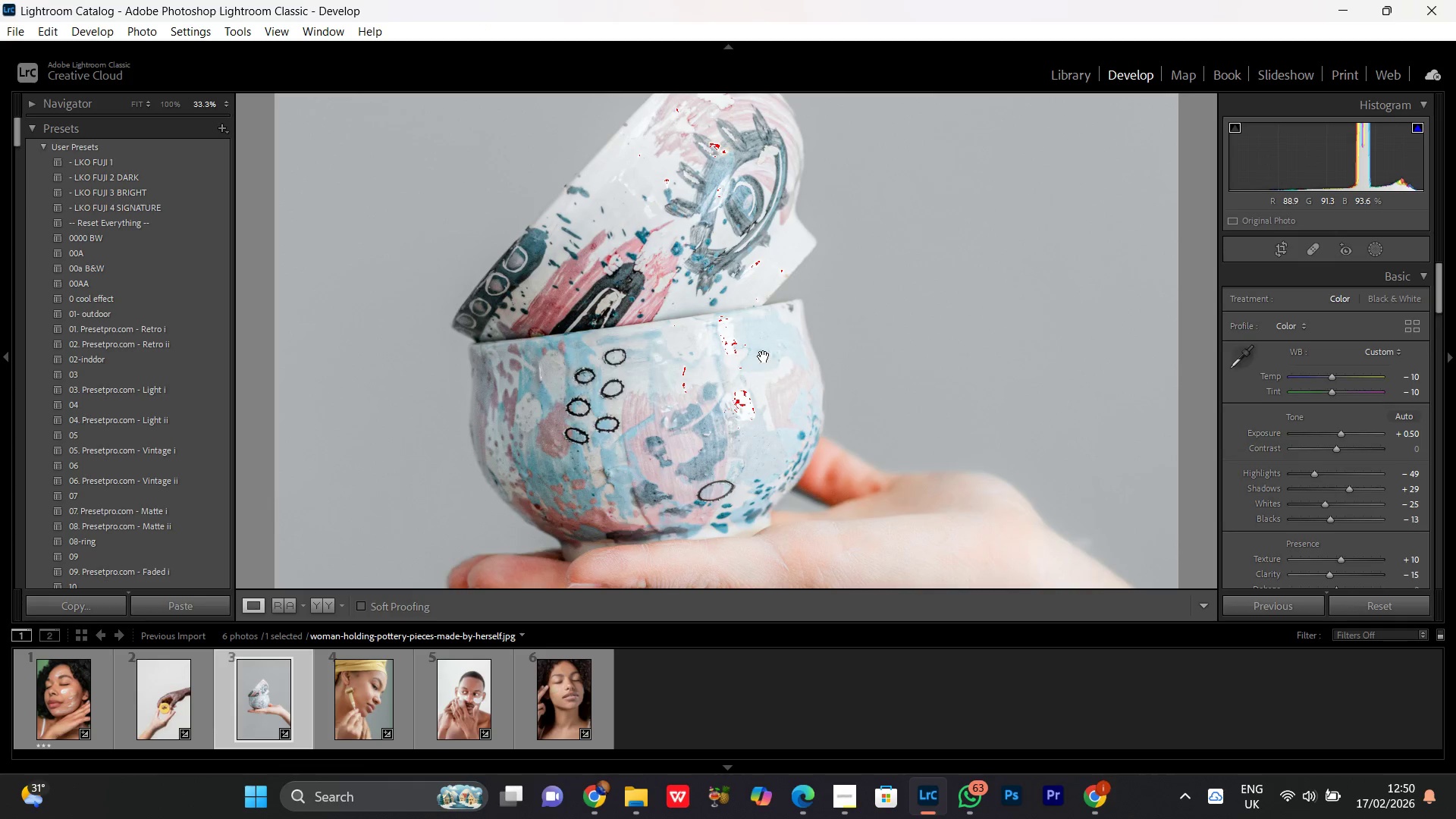 
double_click([747, 353])
 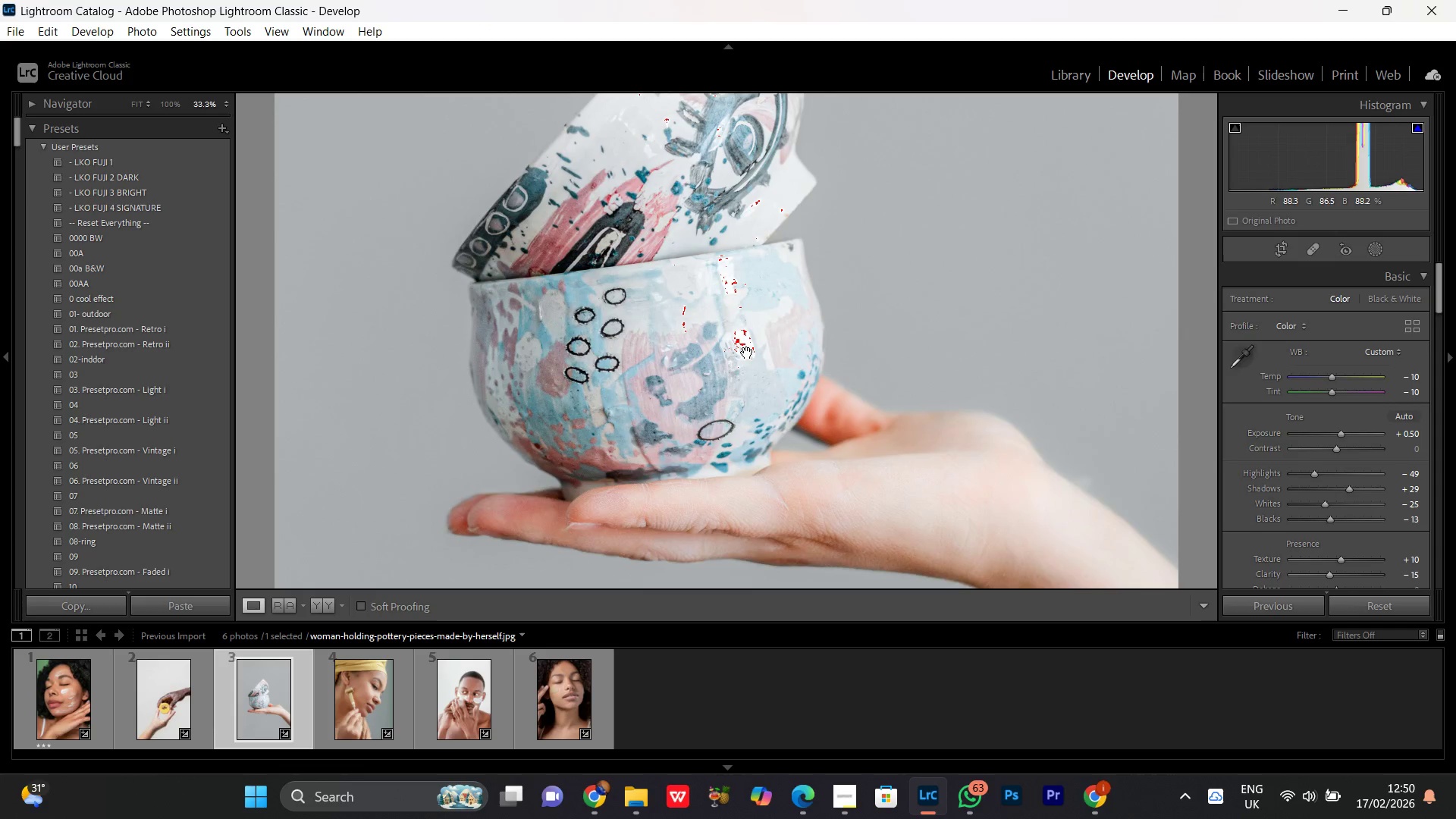 
triple_click([747, 353])
 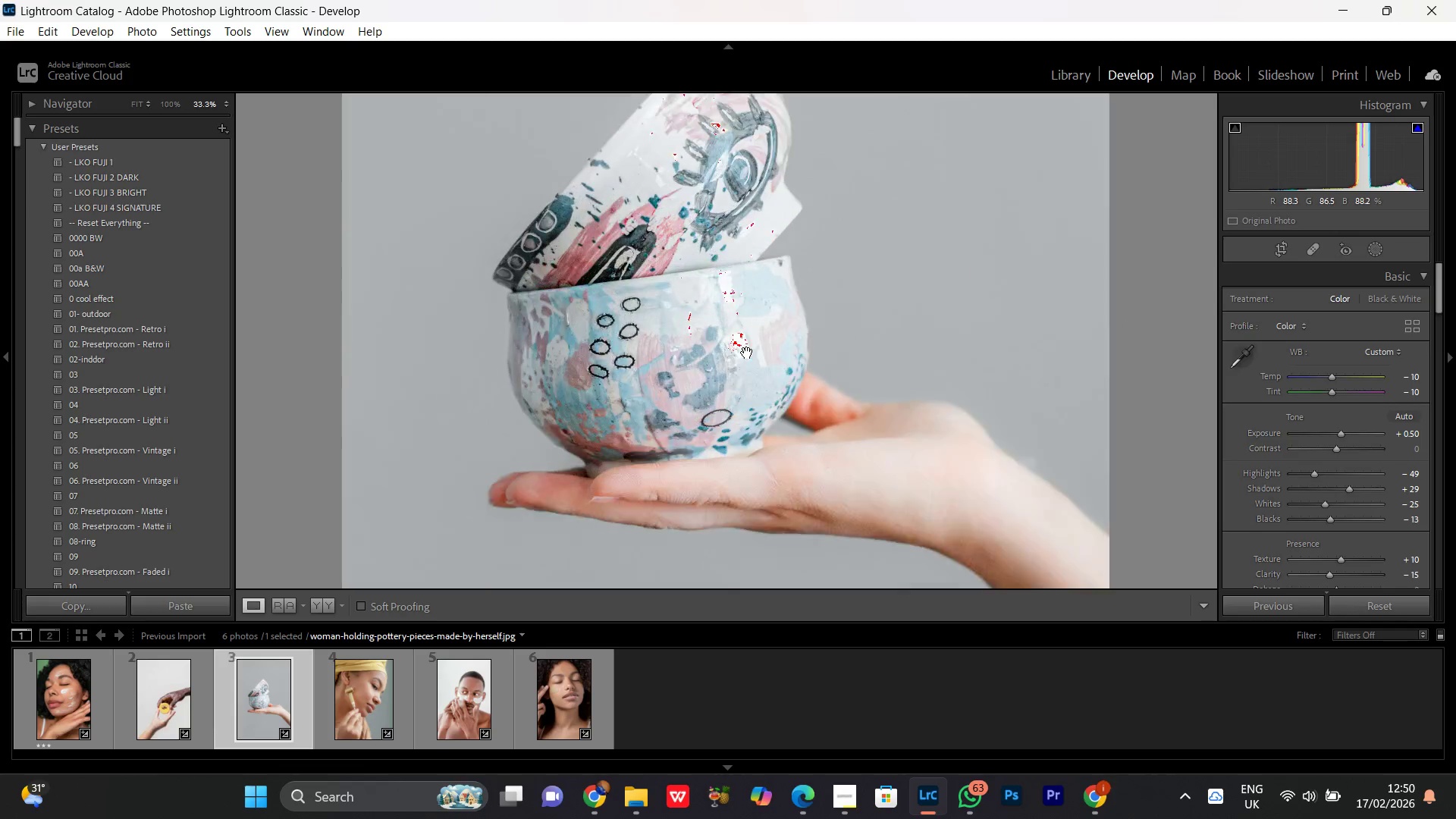 
double_click([747, 353])
 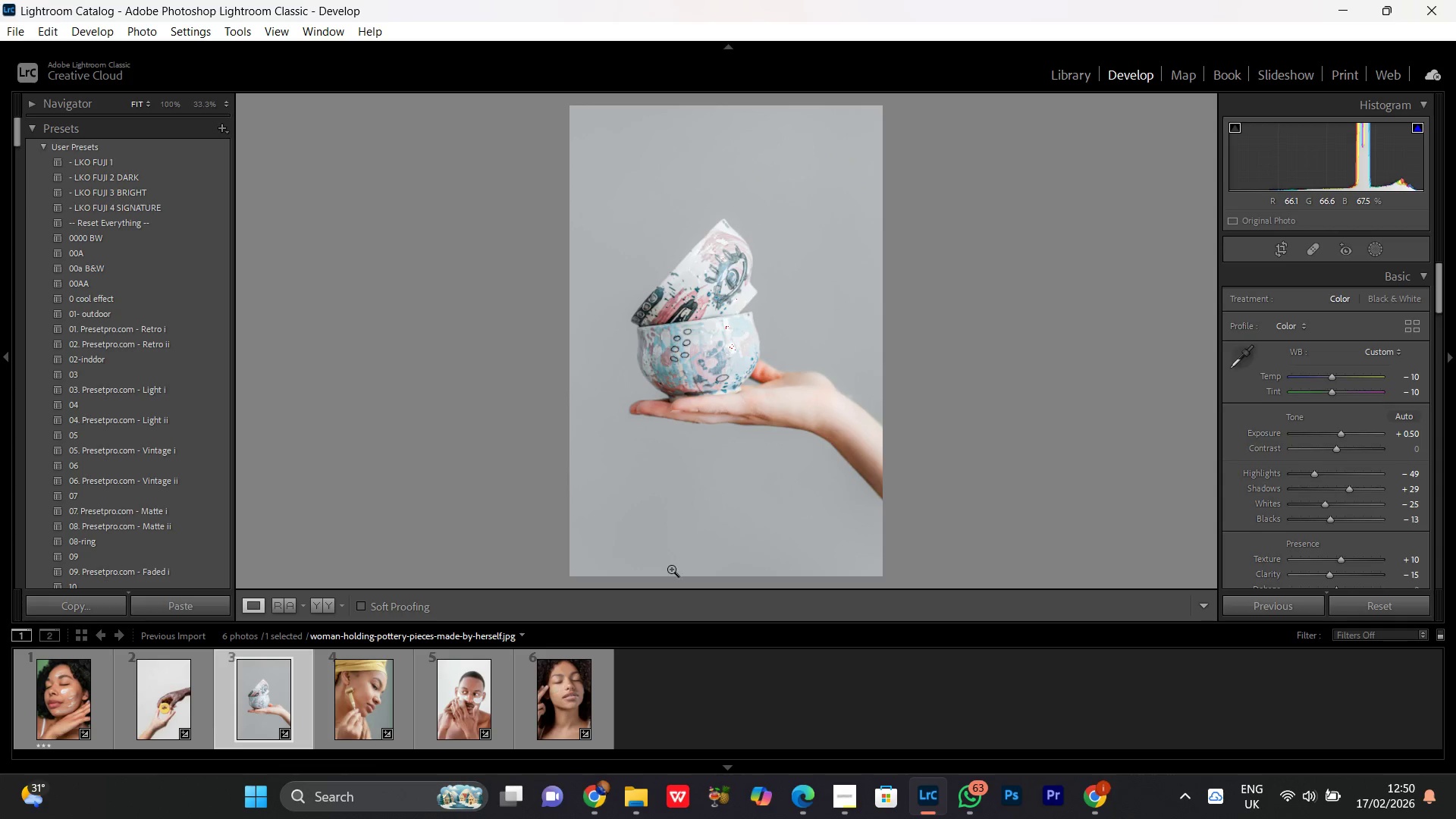 
wait(6.52)
 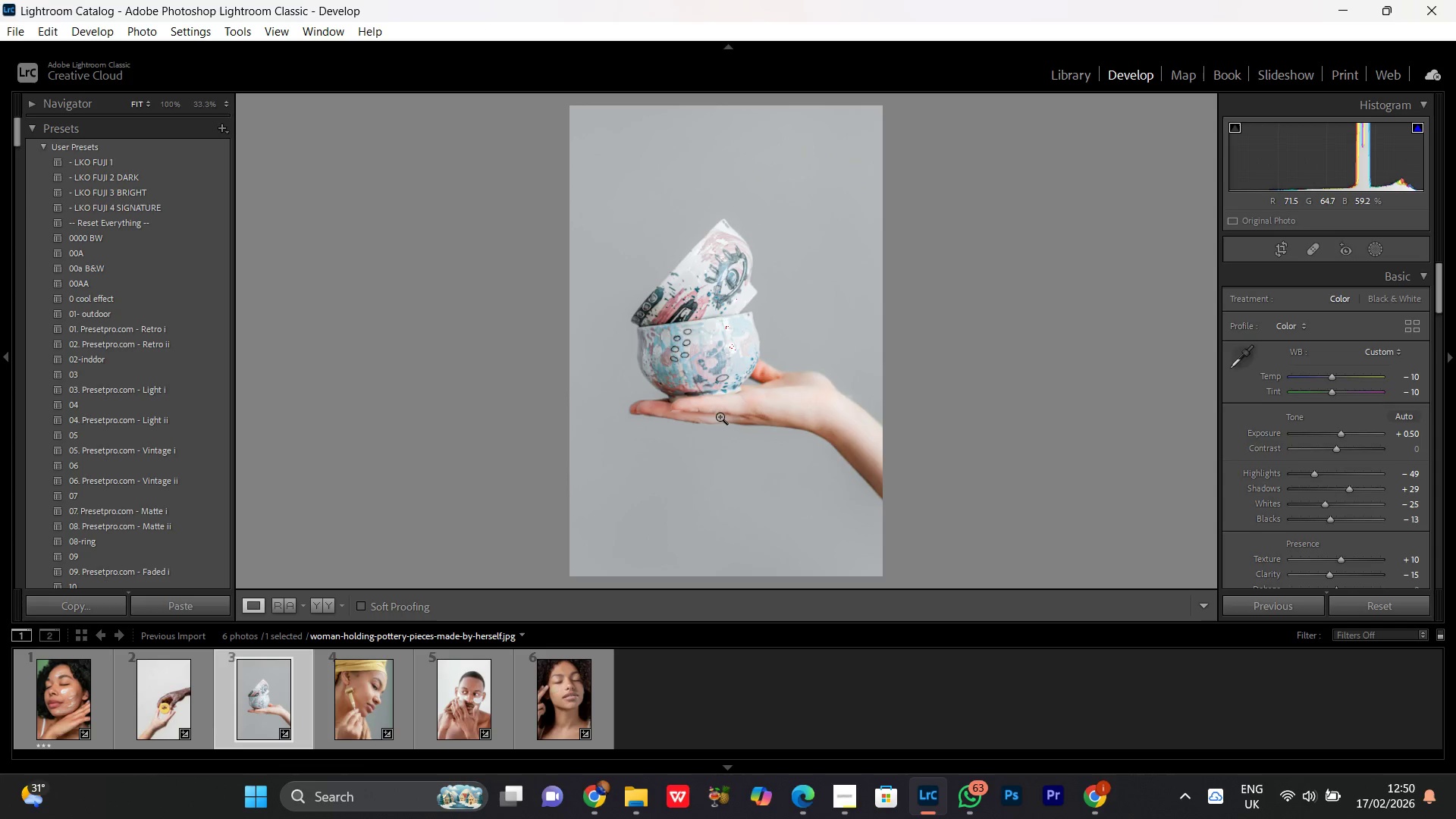 
left_click([676, 558])
 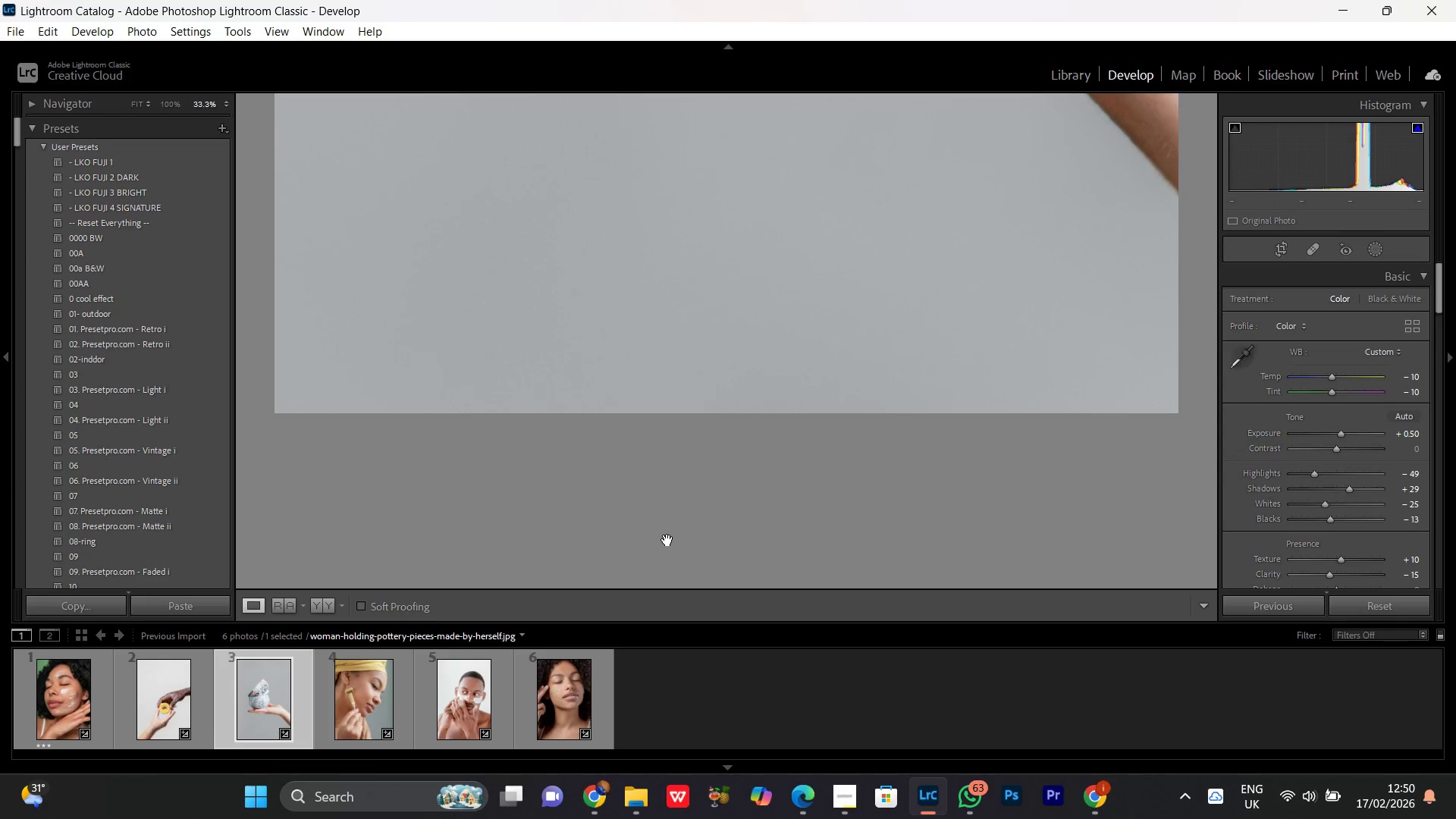 
left_click([698, 378])
 